 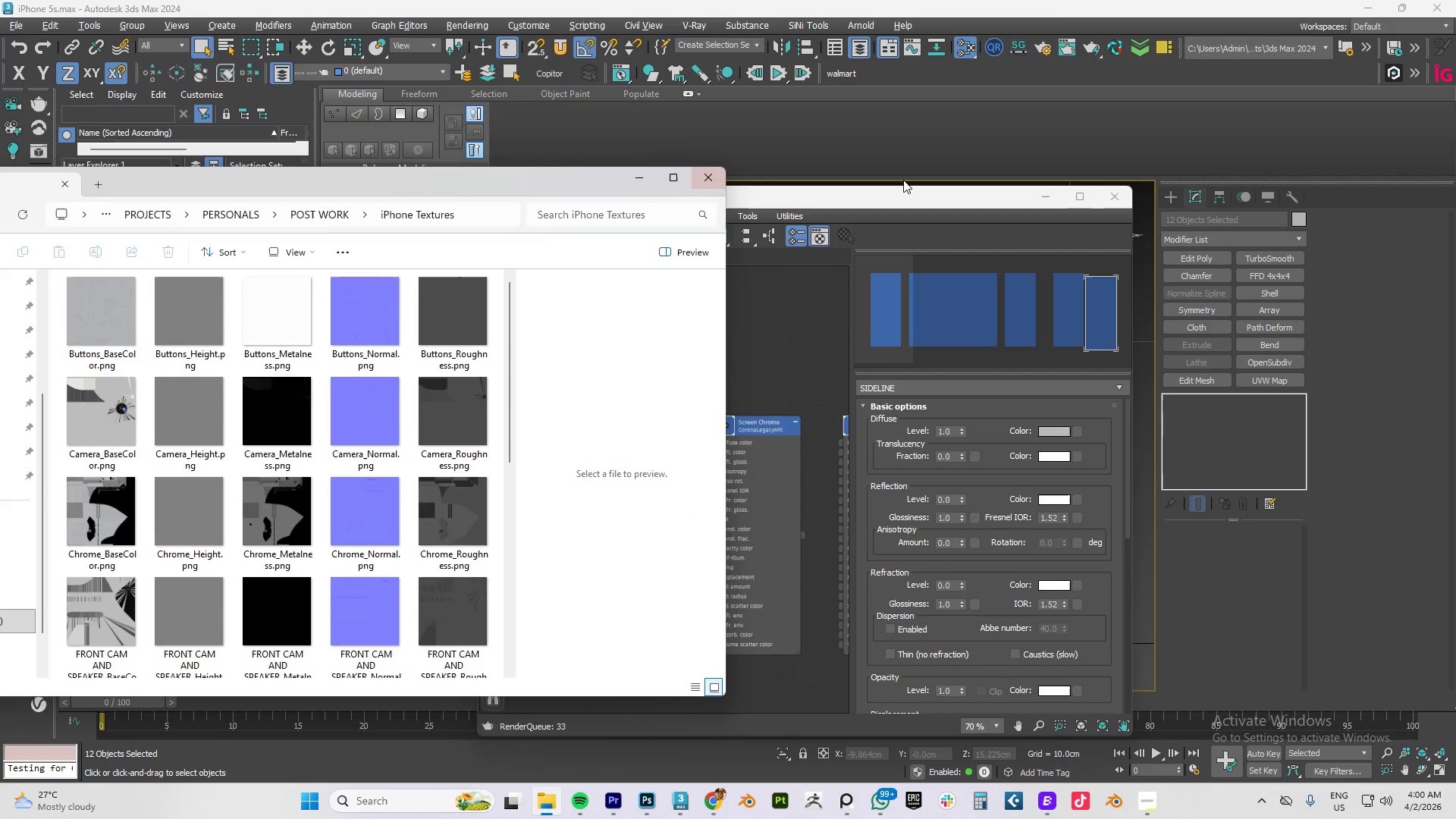 
left_click_drag(start_coordinate=[830, 201], to_coordinate=[1096, 205])
 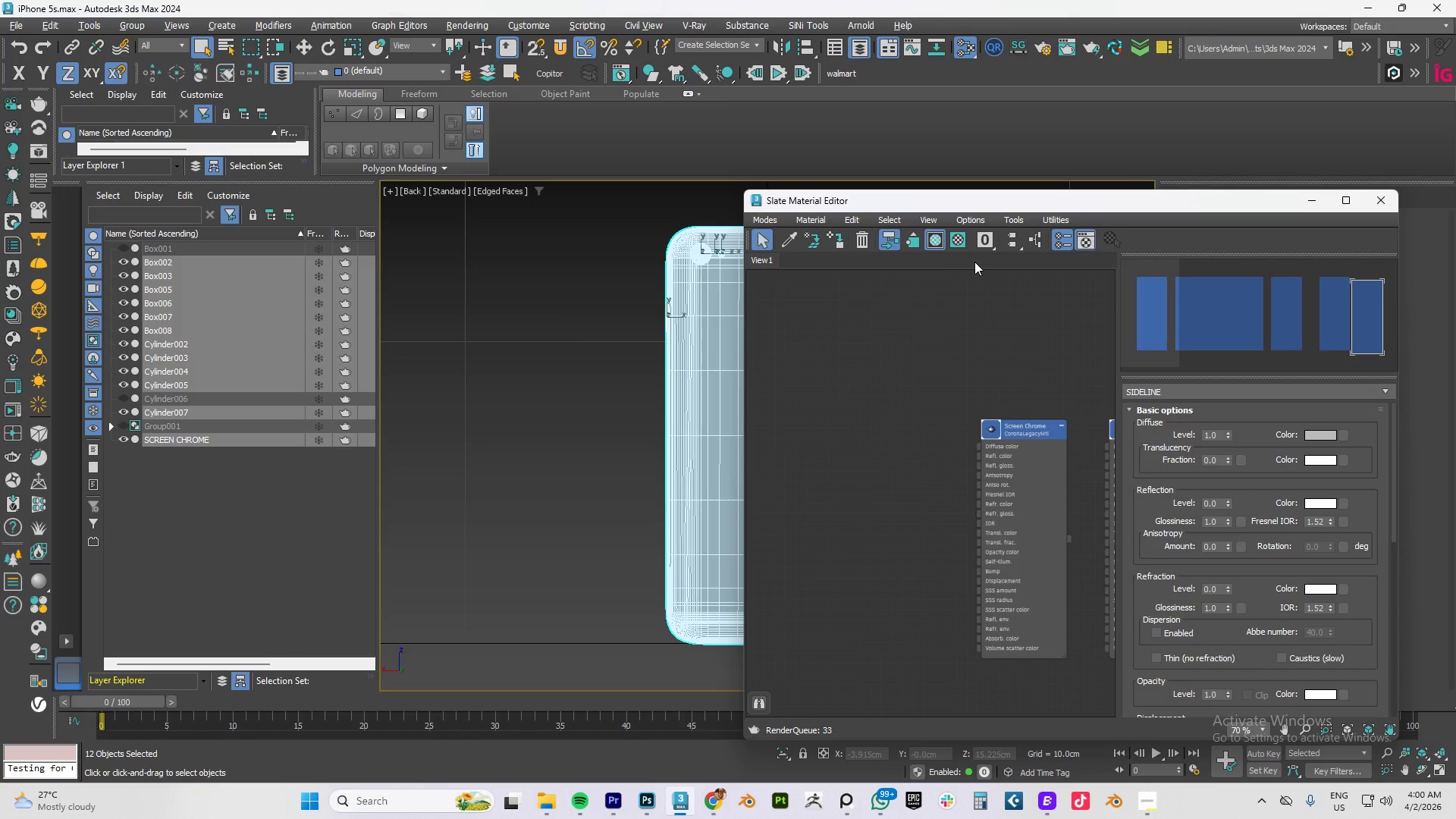 
key(Alt+AltLeft)
 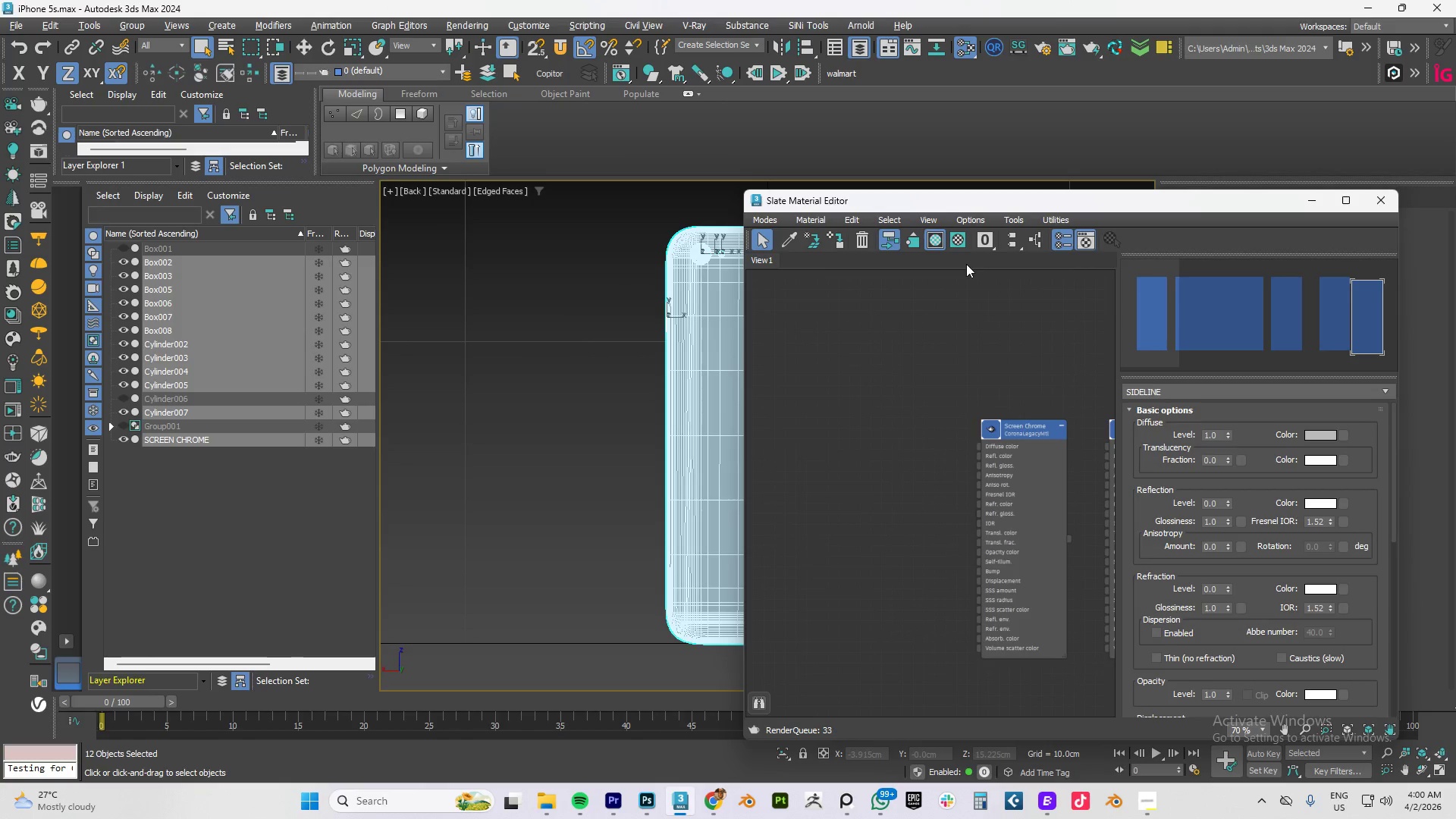 
key(Alt+Tab)
 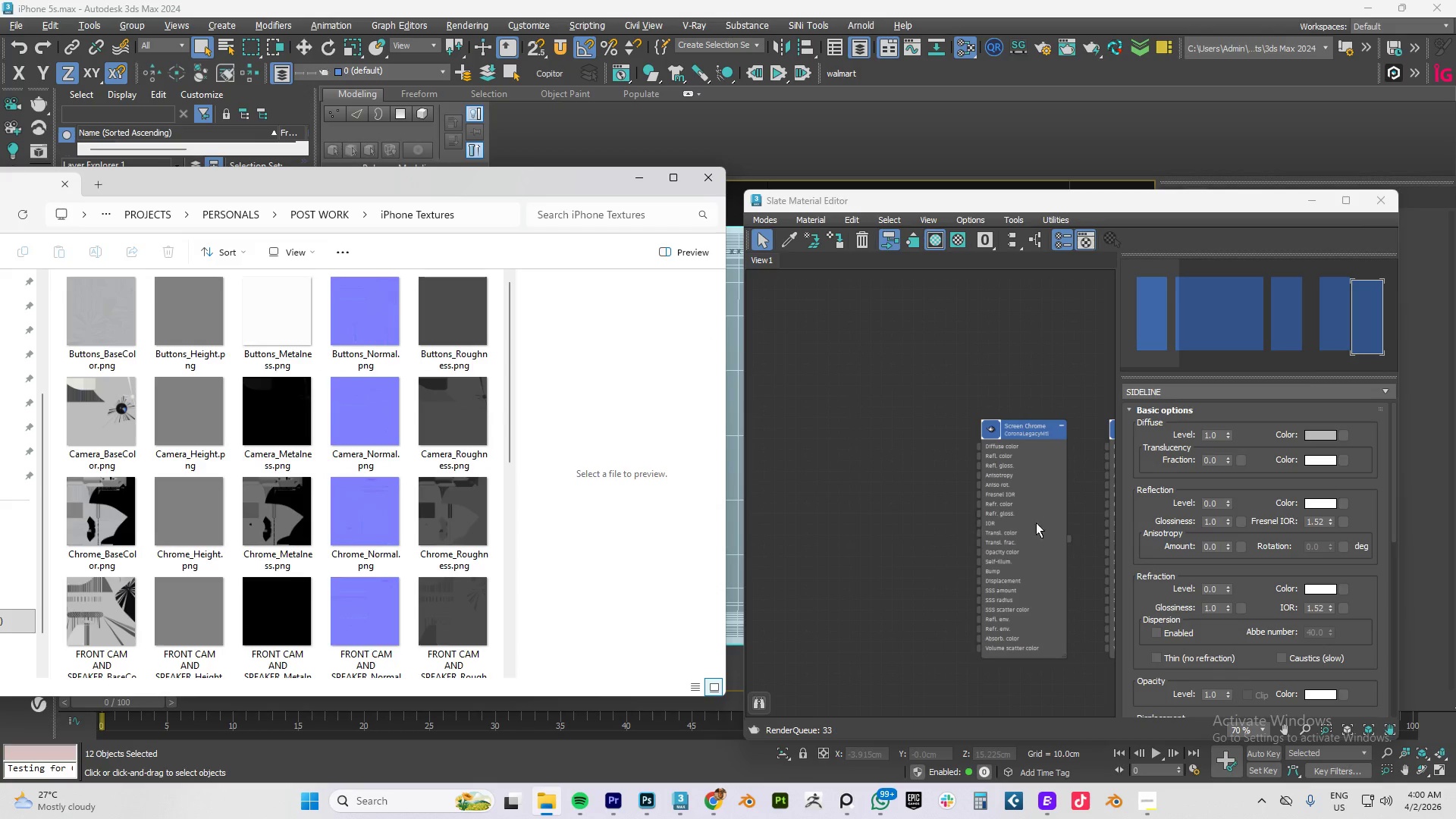 
scroll: coordinate [1029, 440], scroll_direction: up, amount: 2.0
 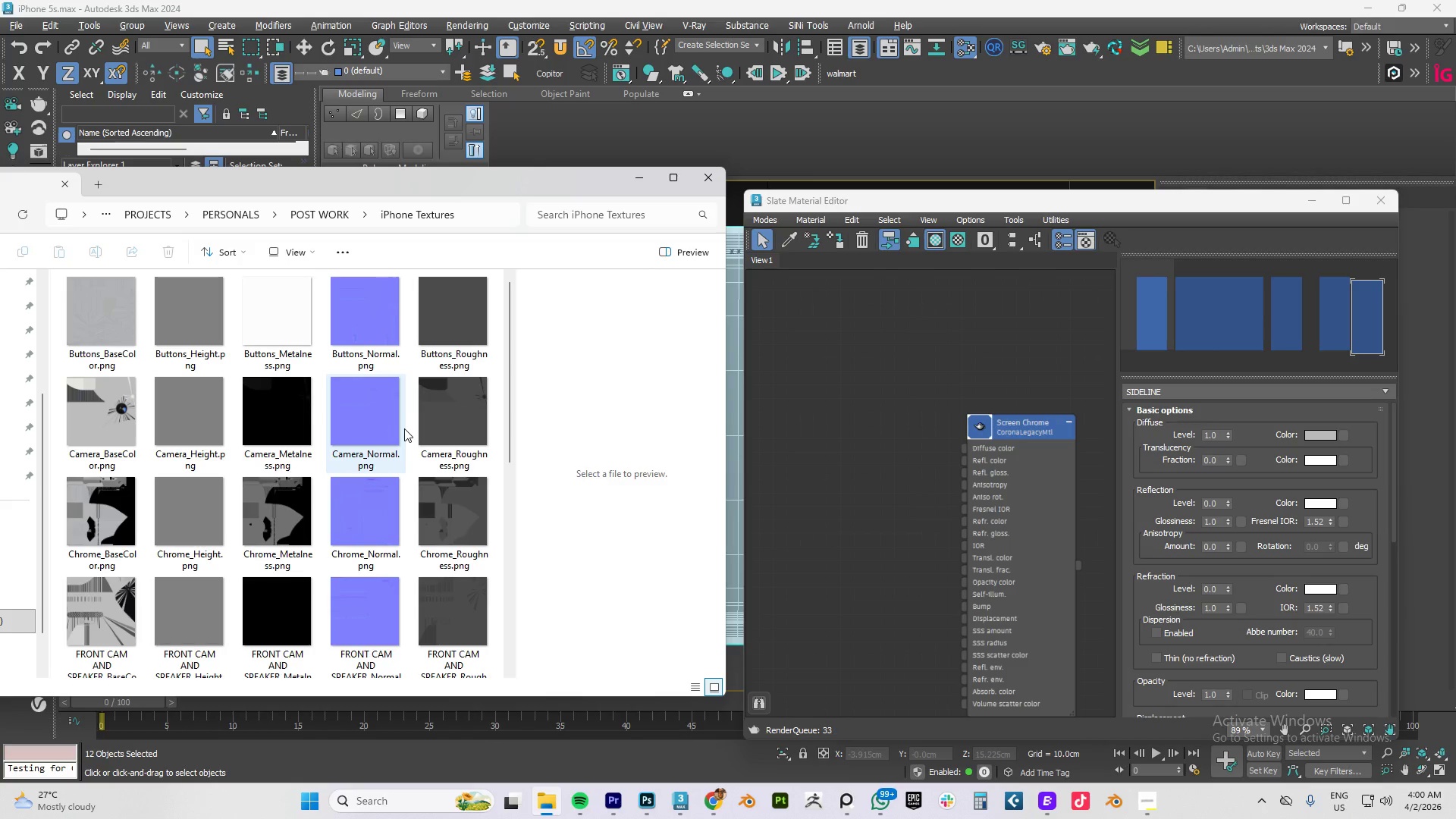 
scroll: coordinate [404, 428], scroll_direction: down, amount: 3.0
 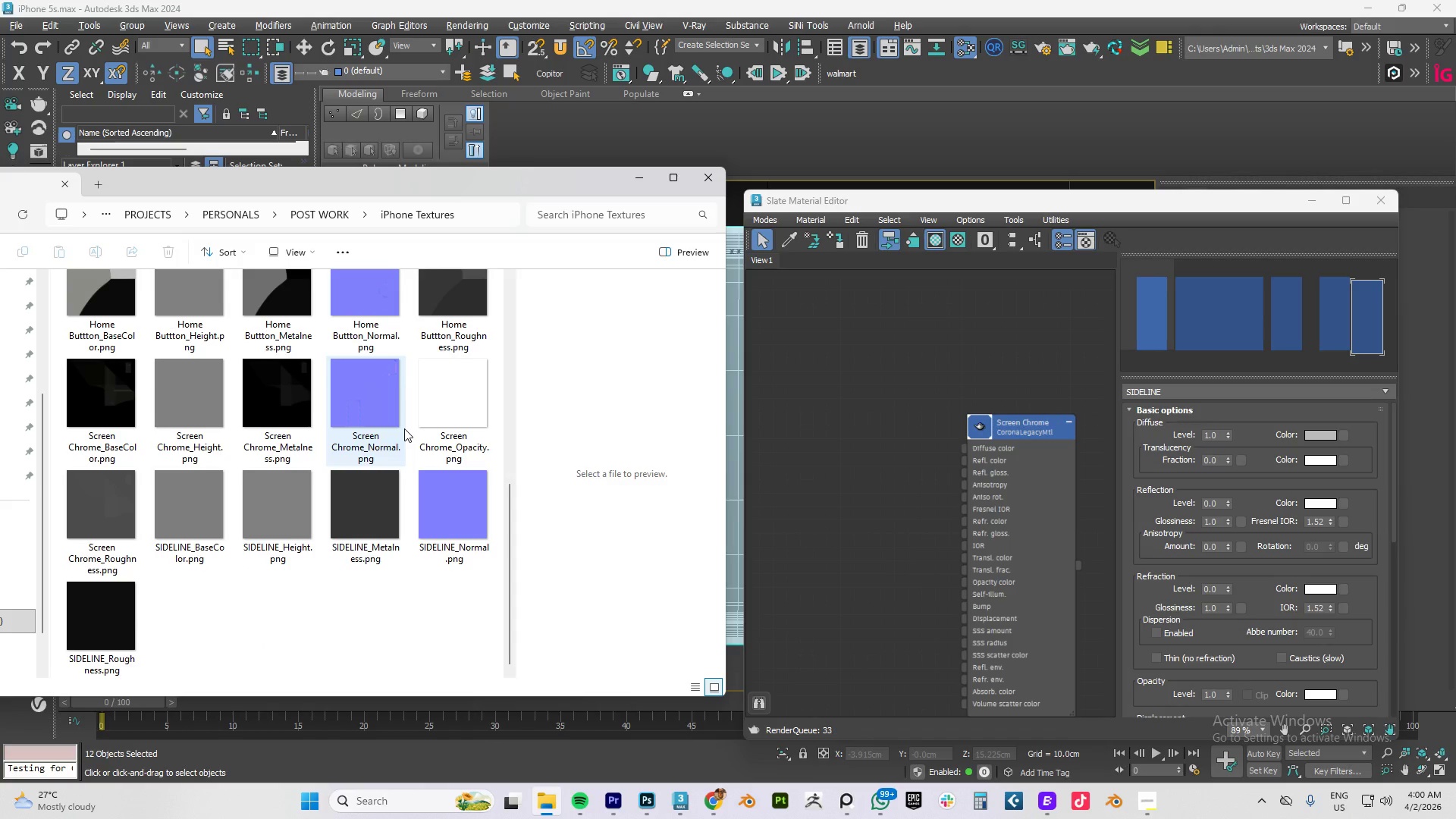 
scroll: coordinate [404, 428], scroll_direction: up, amount: 1.0
 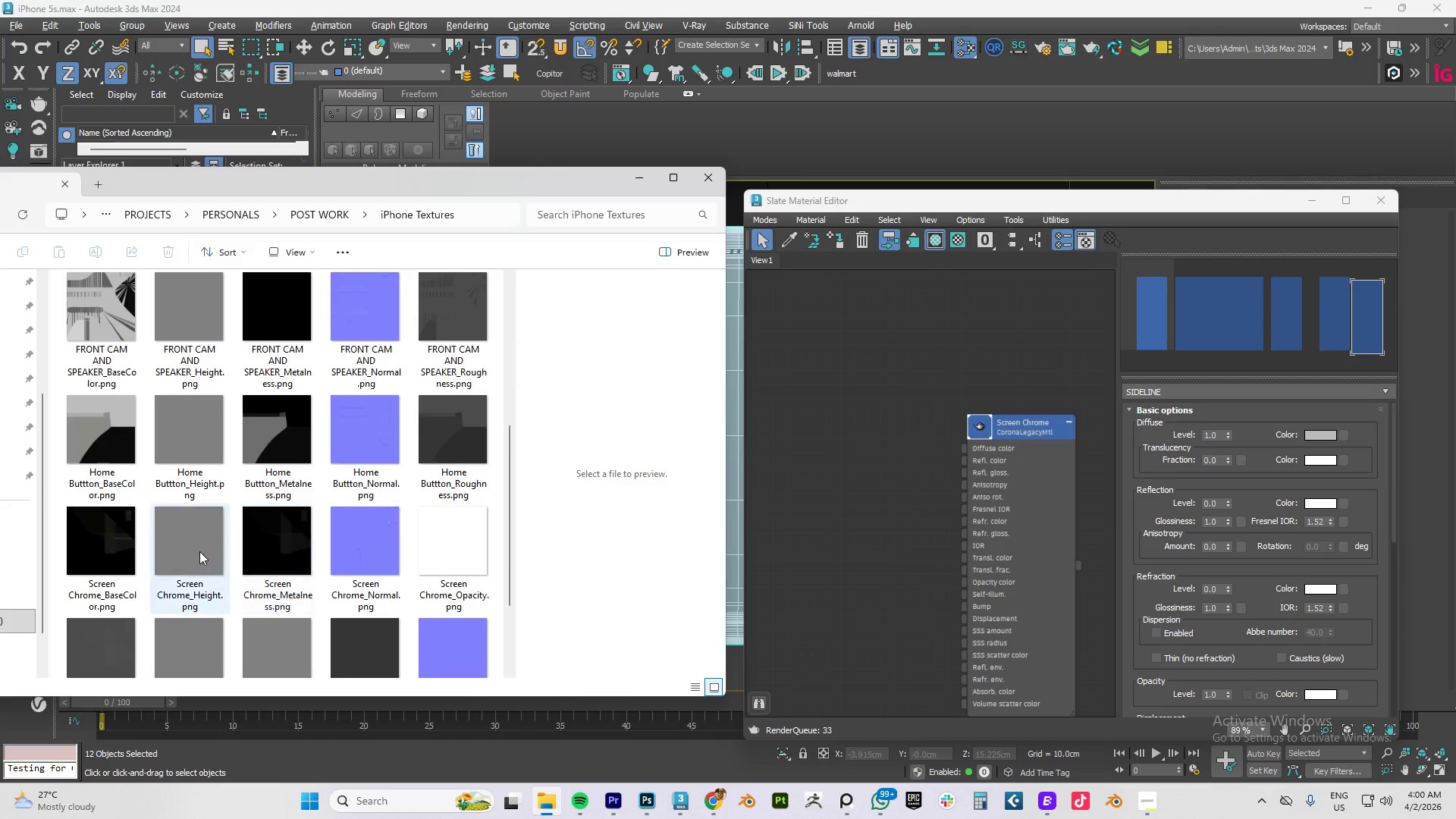 
left_click_drag(start_coordinate=[103, 562], to_coordinate=[830, 425])
 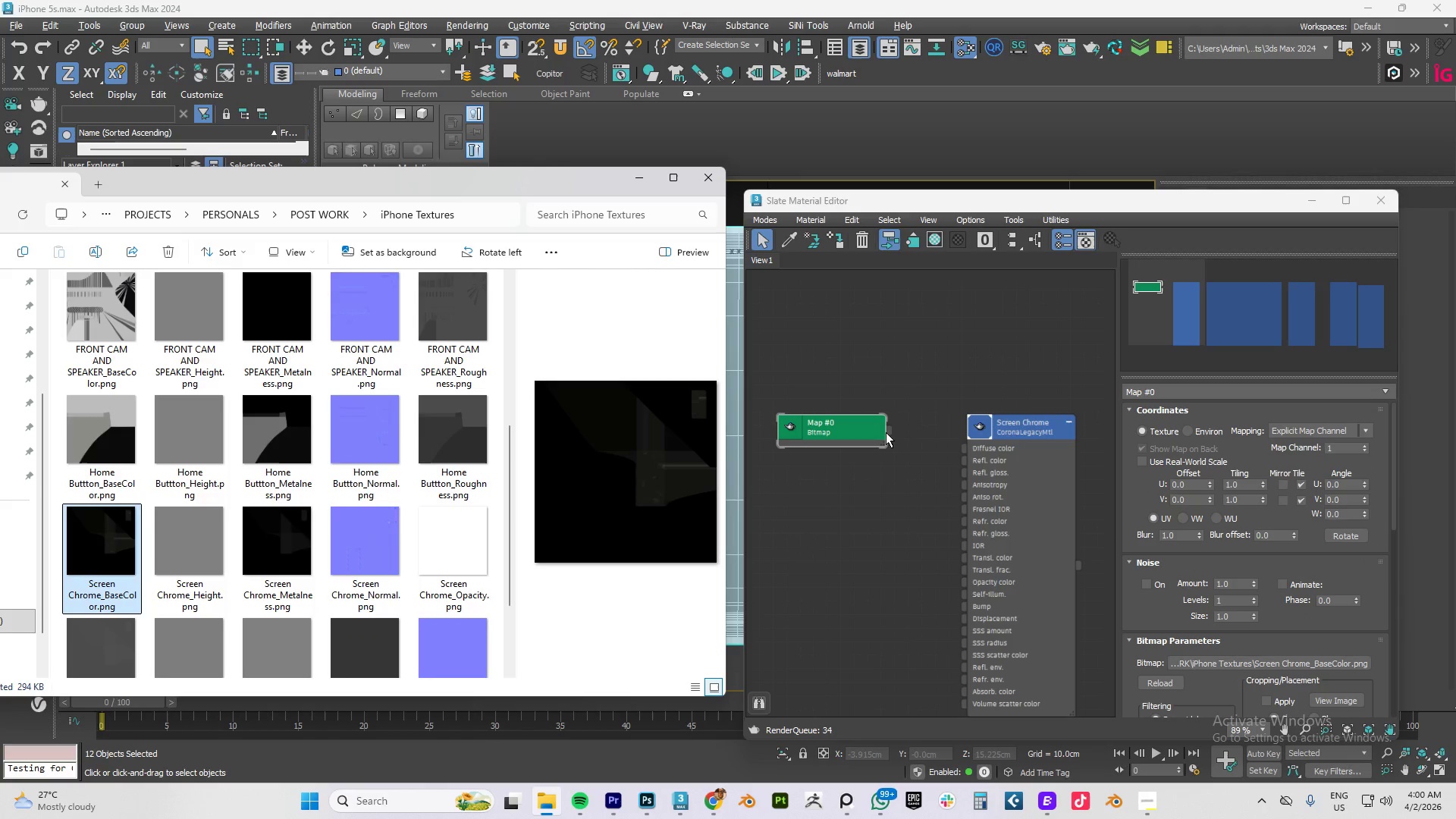 
left_click_drag(start_coordinate=[887, 431], to_coordinate=[970, 449])
 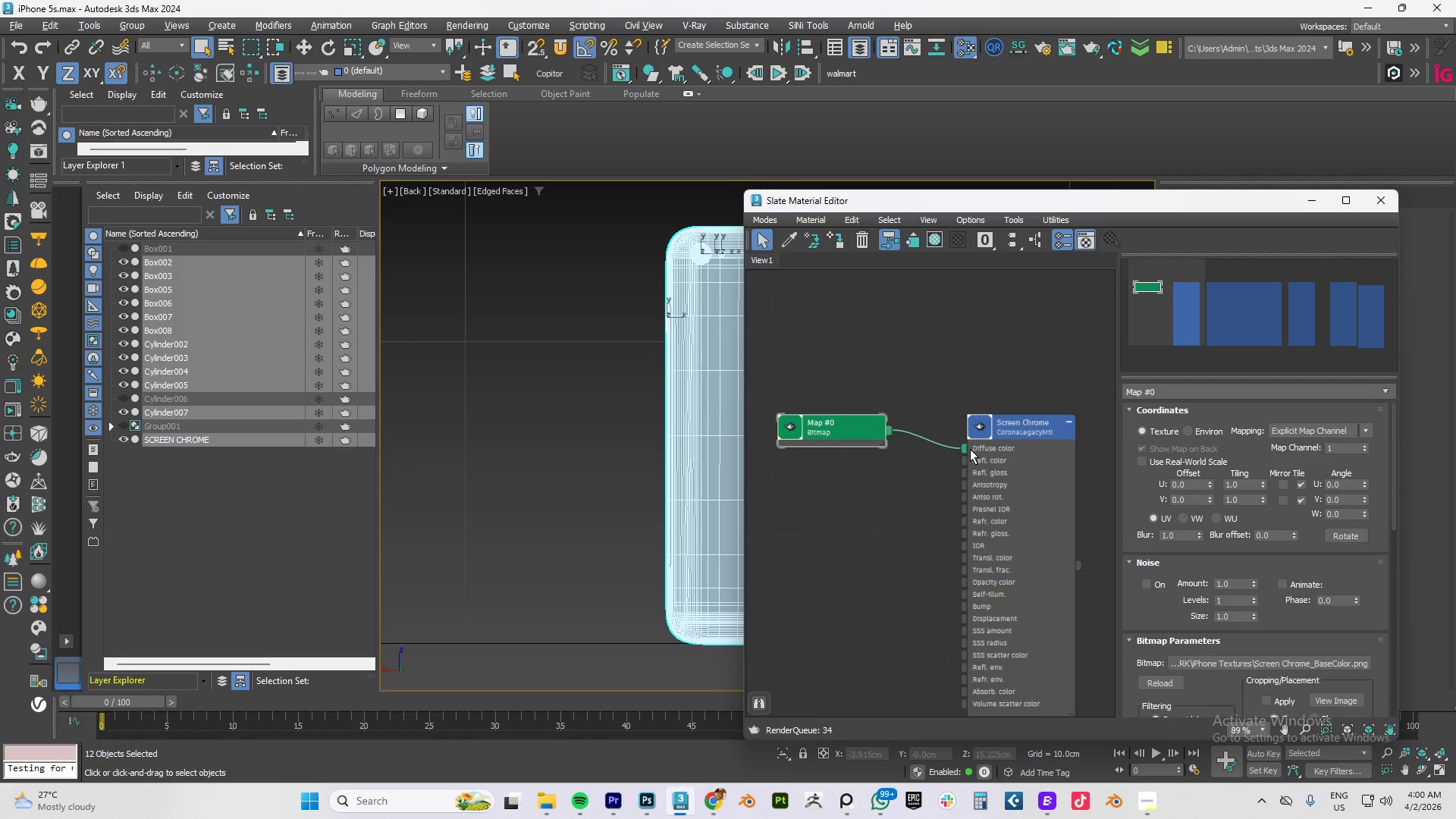 
key(Alt+AltLeft)
 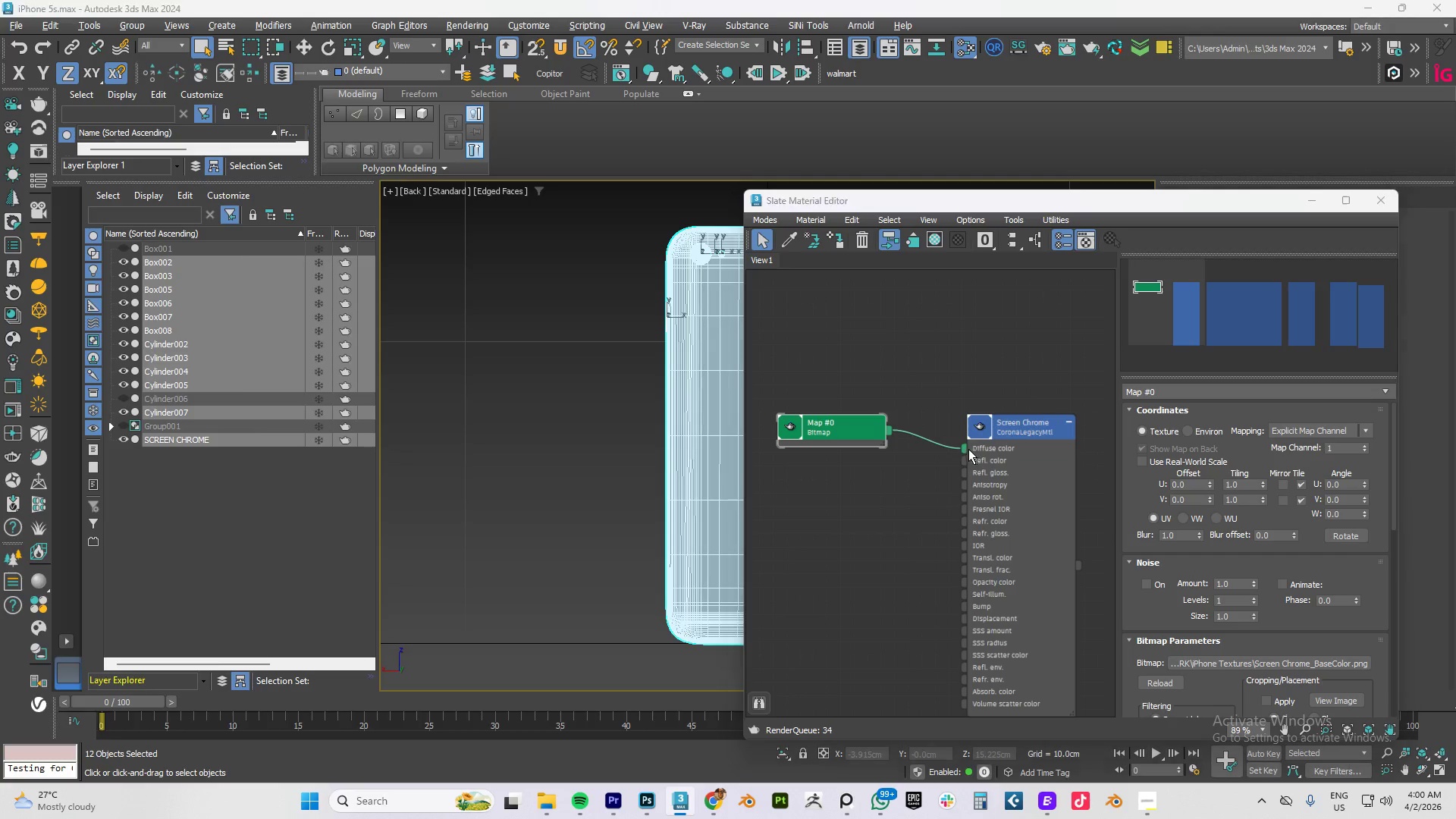 
key(Alt+Tab)
 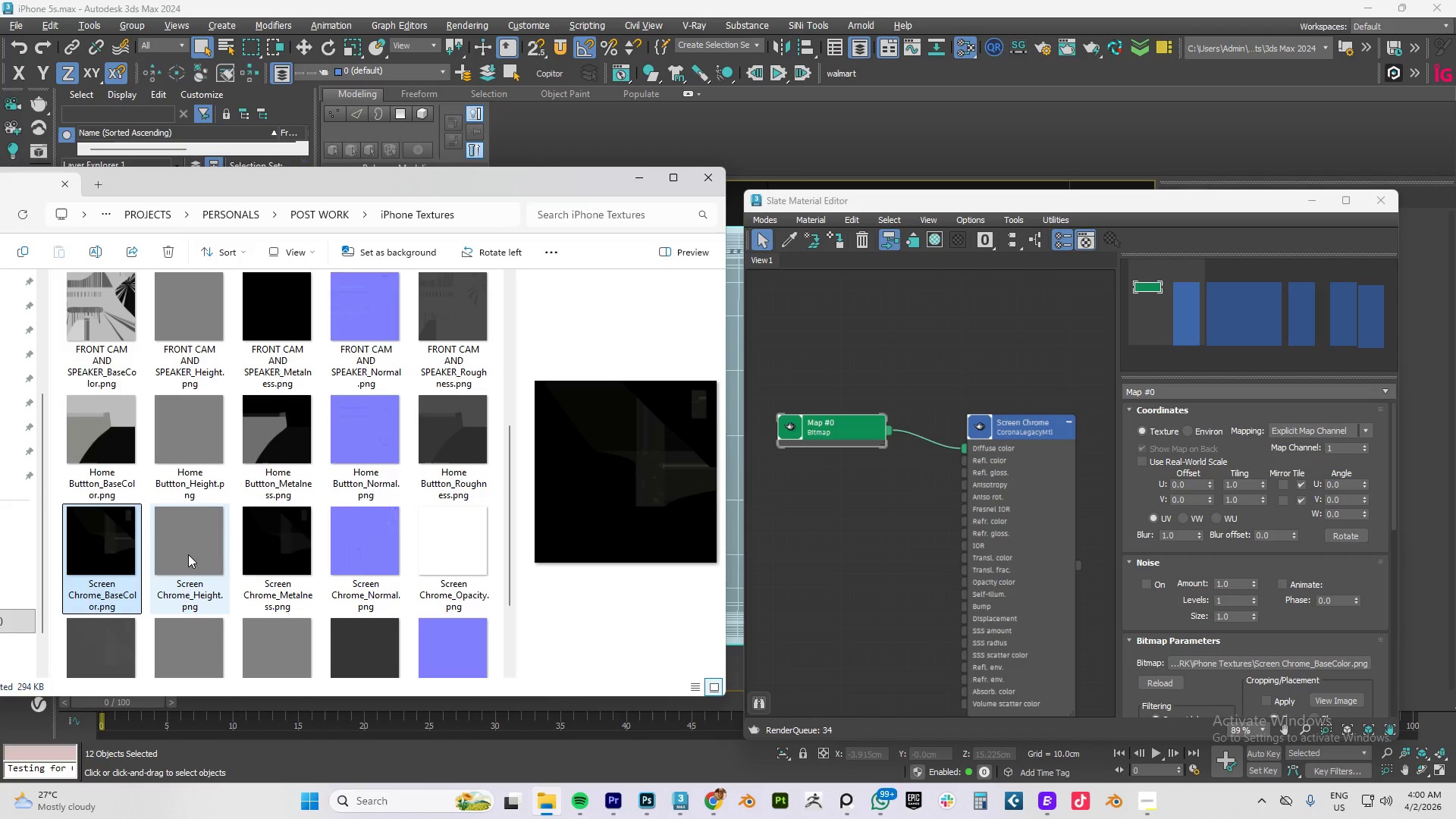 
left_click_drag(start_coordinate=[185, 556], to_coordinate=[825, 622])
 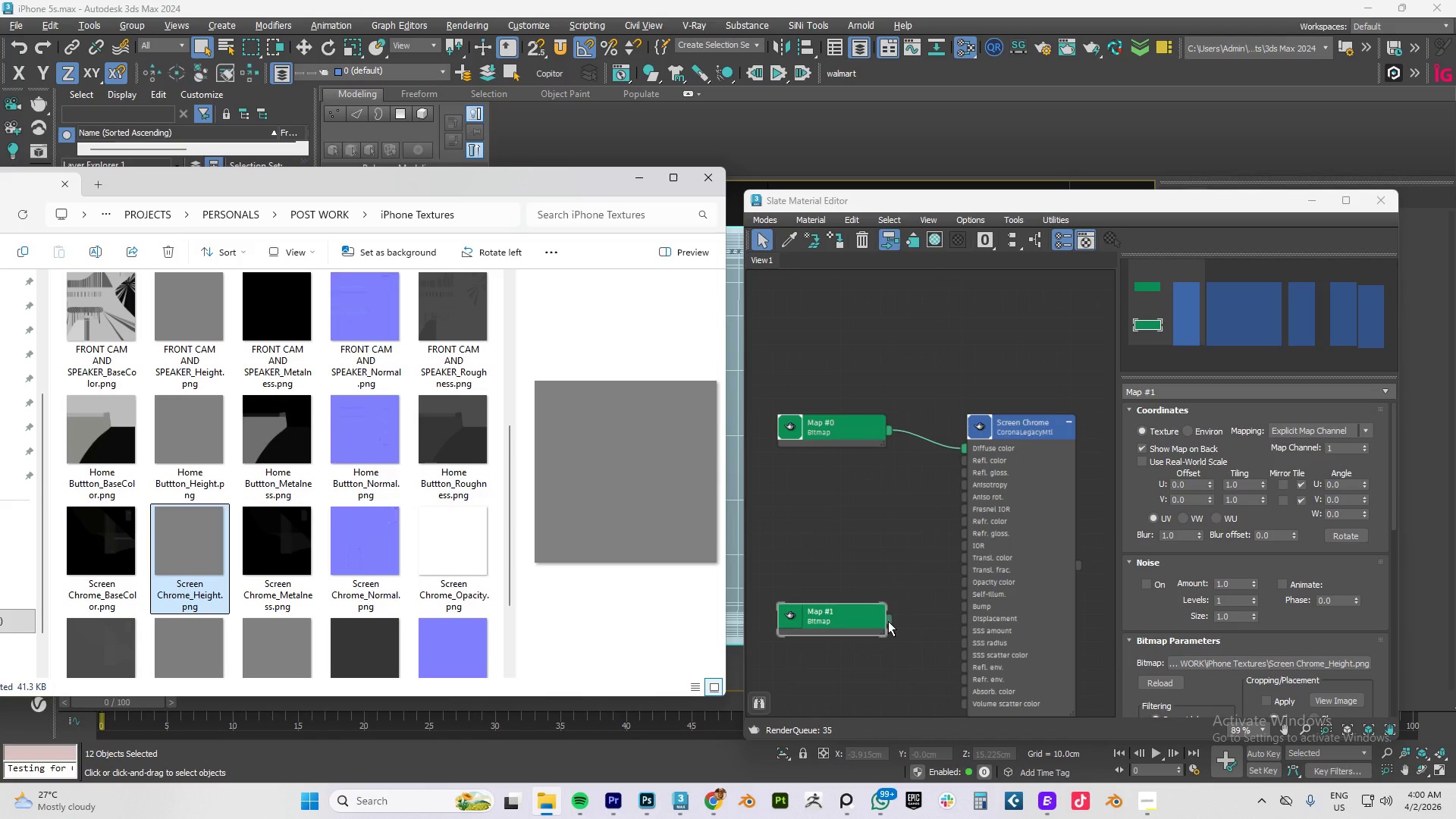 
key(Alt+AltLeft)
 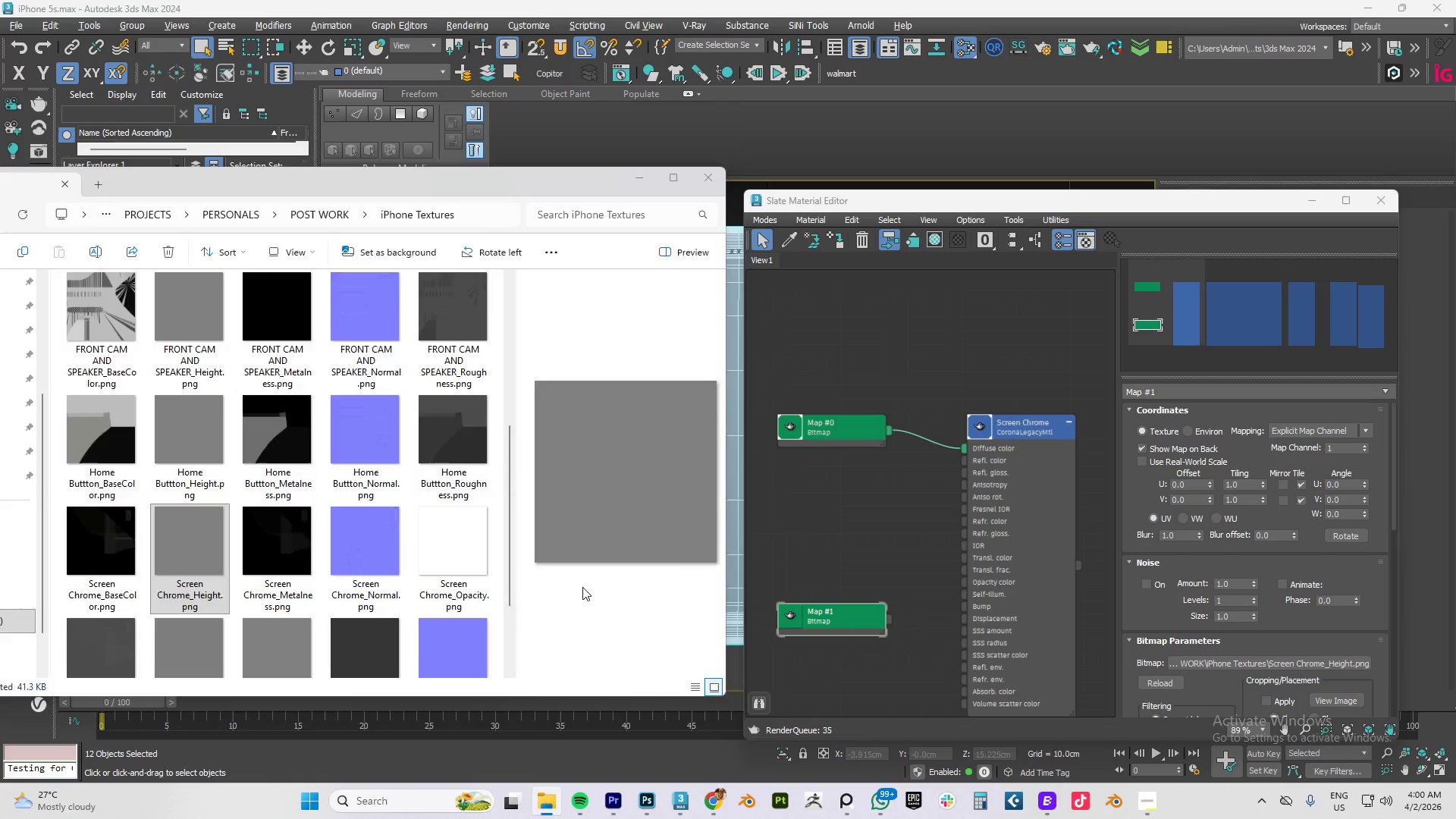 
key(Alt+Tab)
 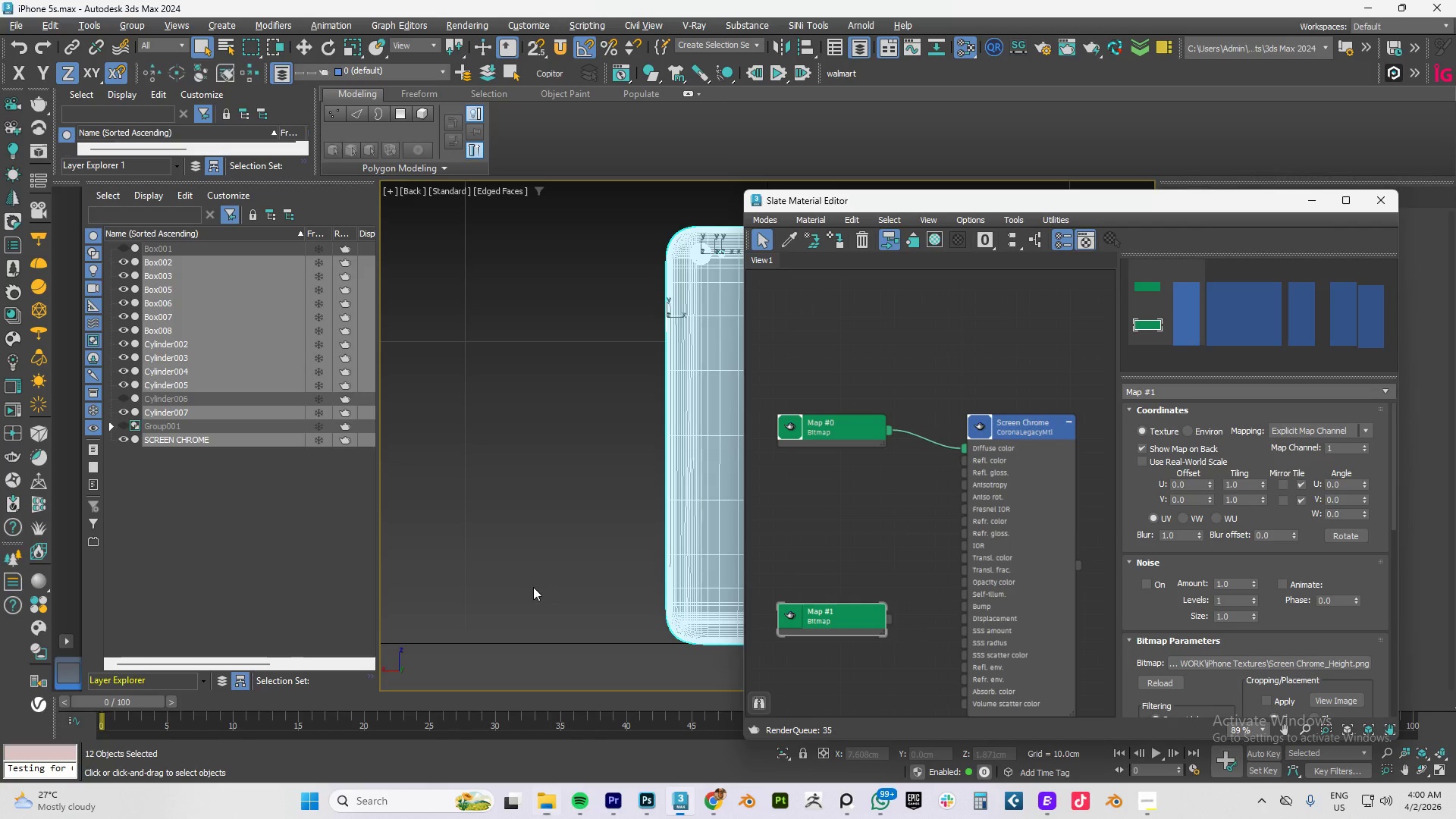 
key(Alt+AltLeft)
 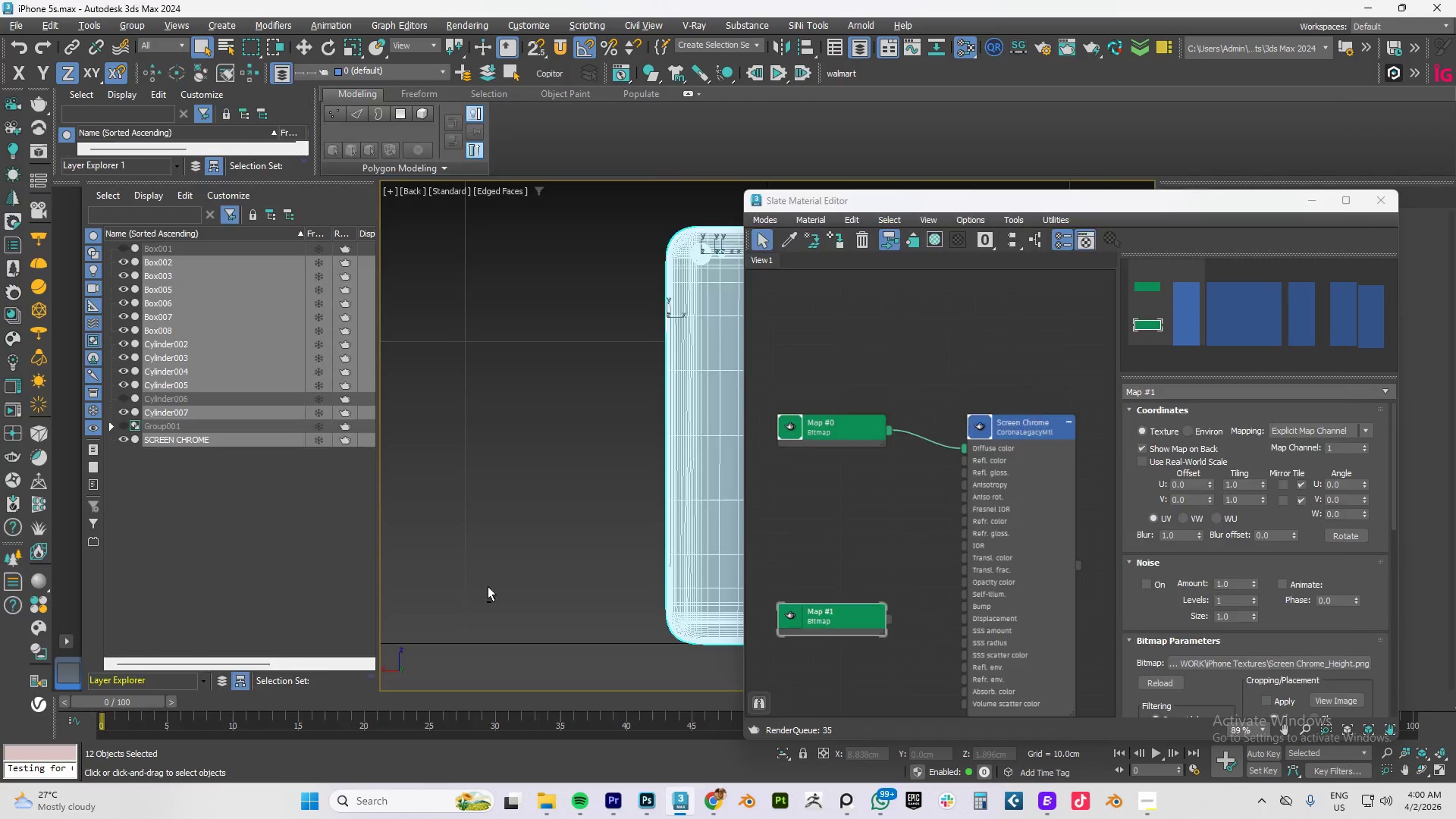 
key(Alt+Tab)
 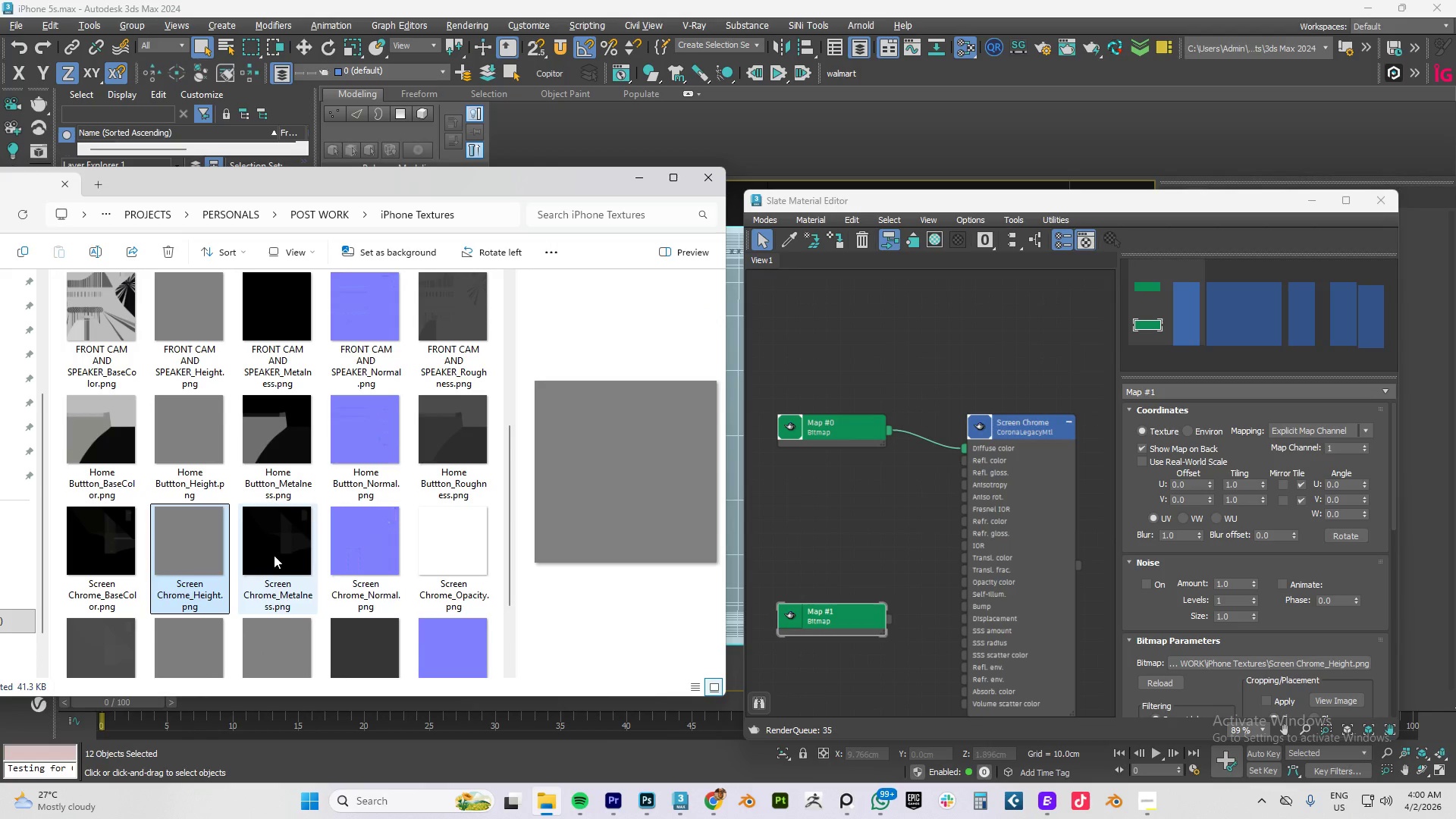 
left_click_drag(start_coordinate=[274, 554], to_coordinate=[792, 535])
 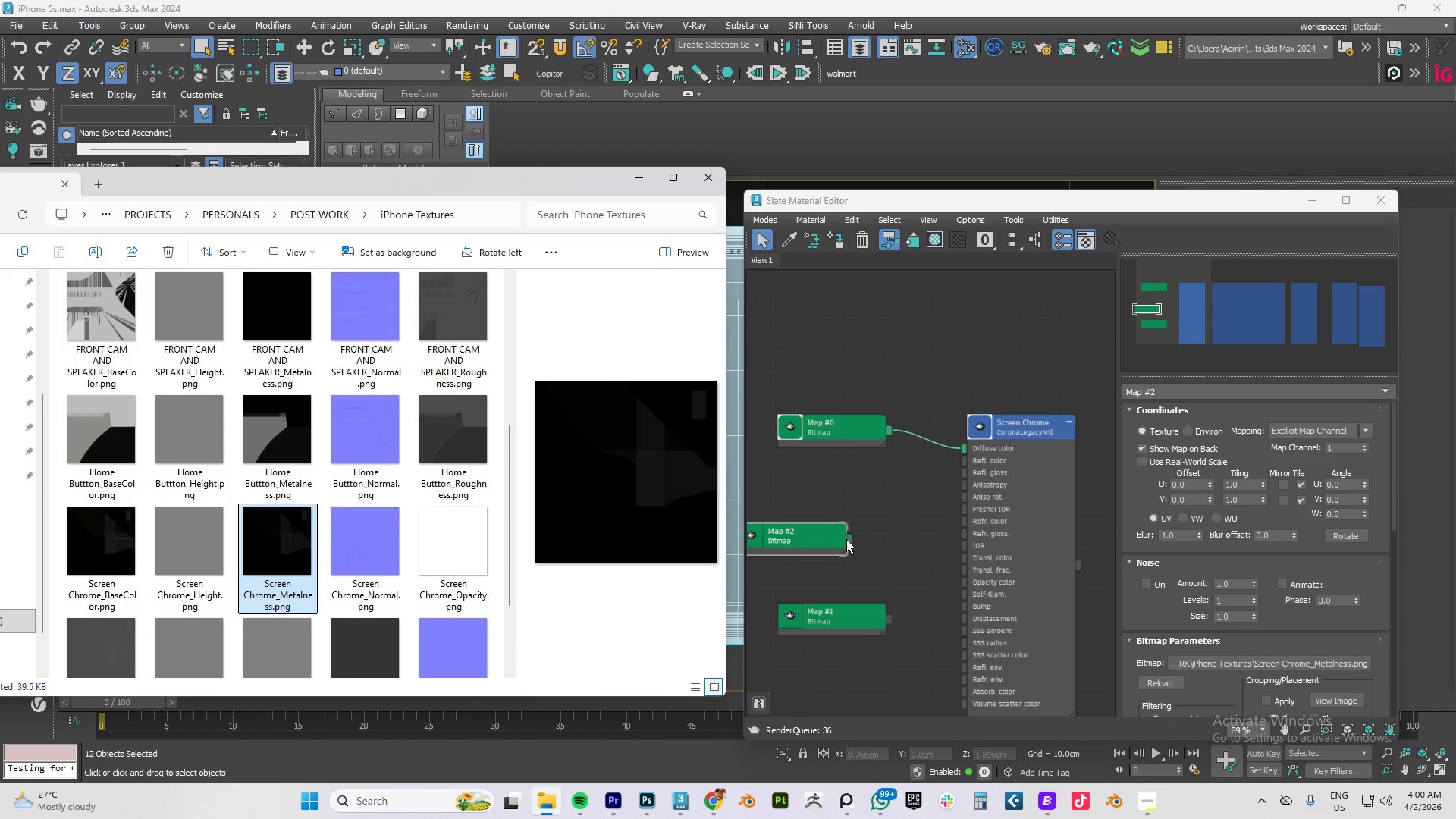 
left_click_drag(start_coordinate=[848, 538], to_coordinate=[968, 547])
 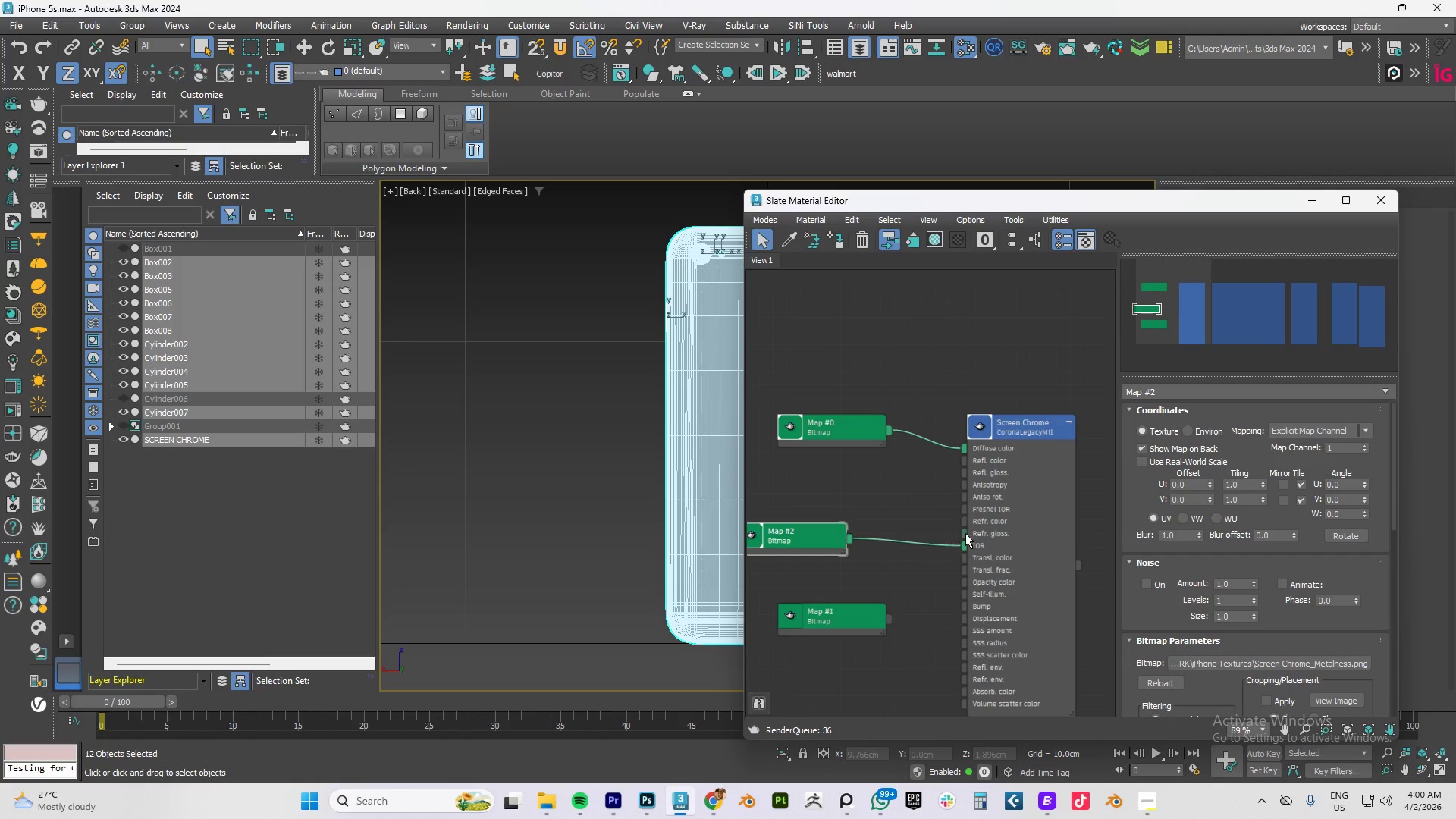 
key(Alt+AltLeft)
 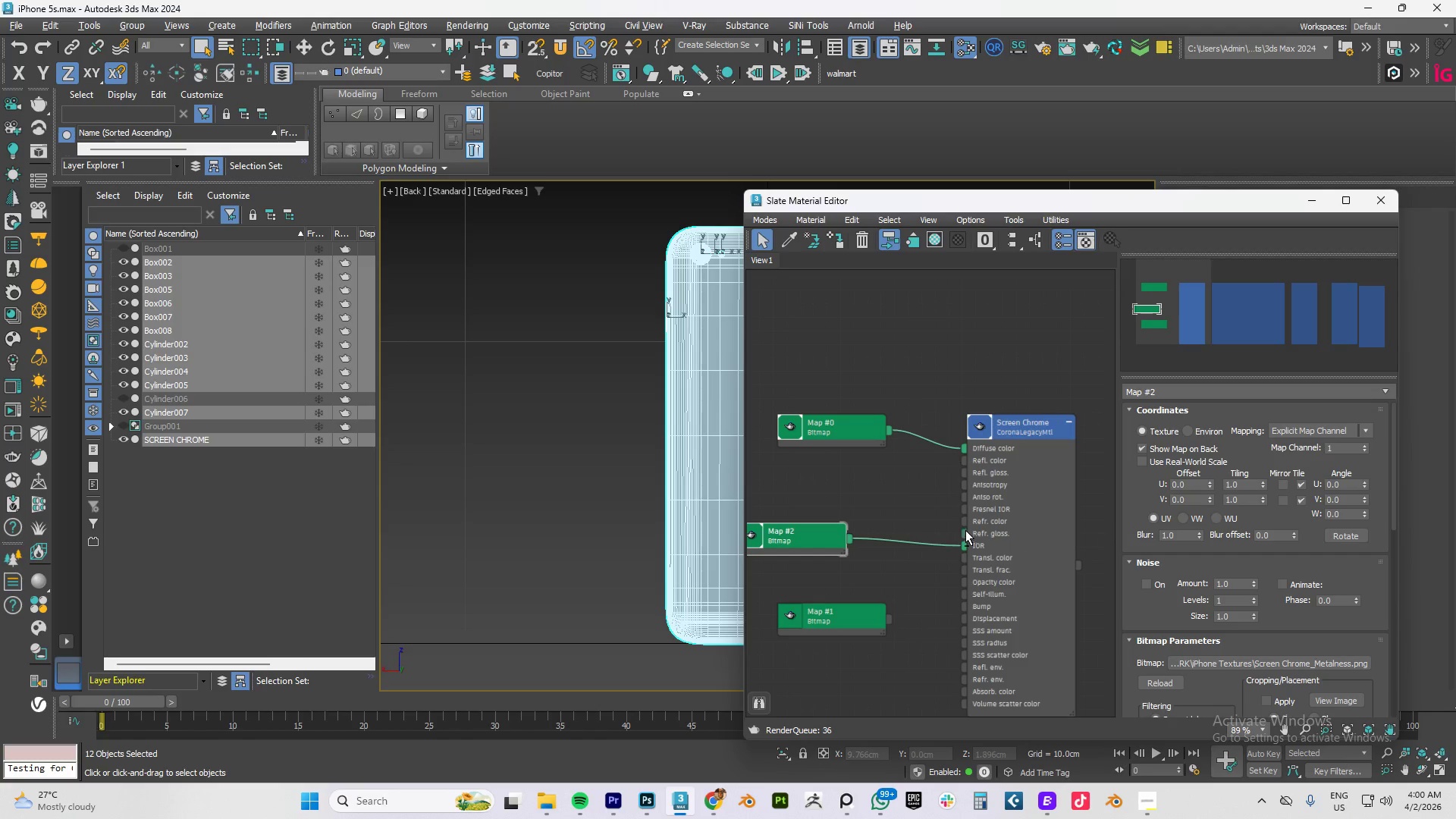 
key(Alt+Tab)
 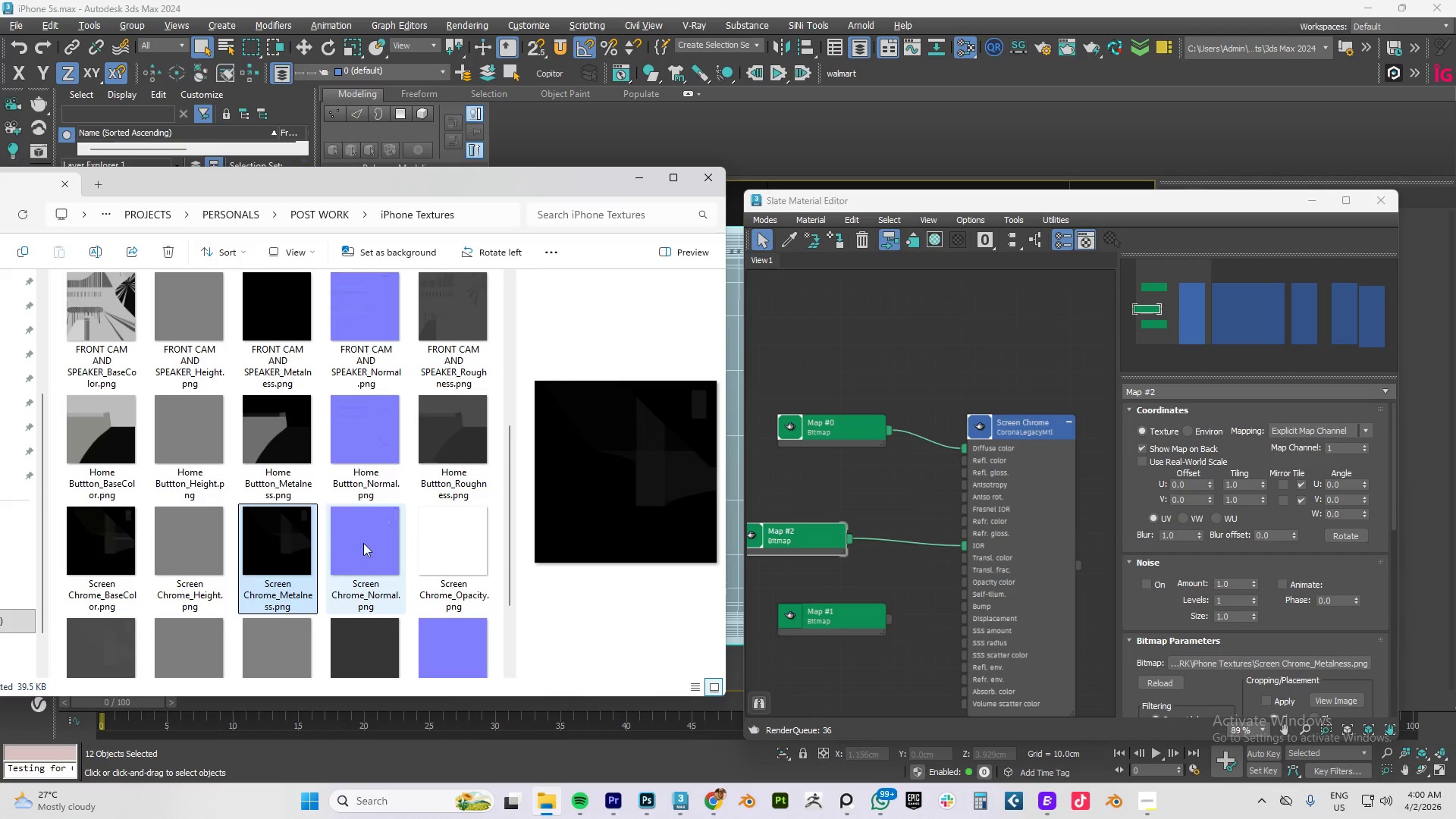 
left_click_drag(start_coordinate=[353, 549], to_coordinate=[824, 582])
 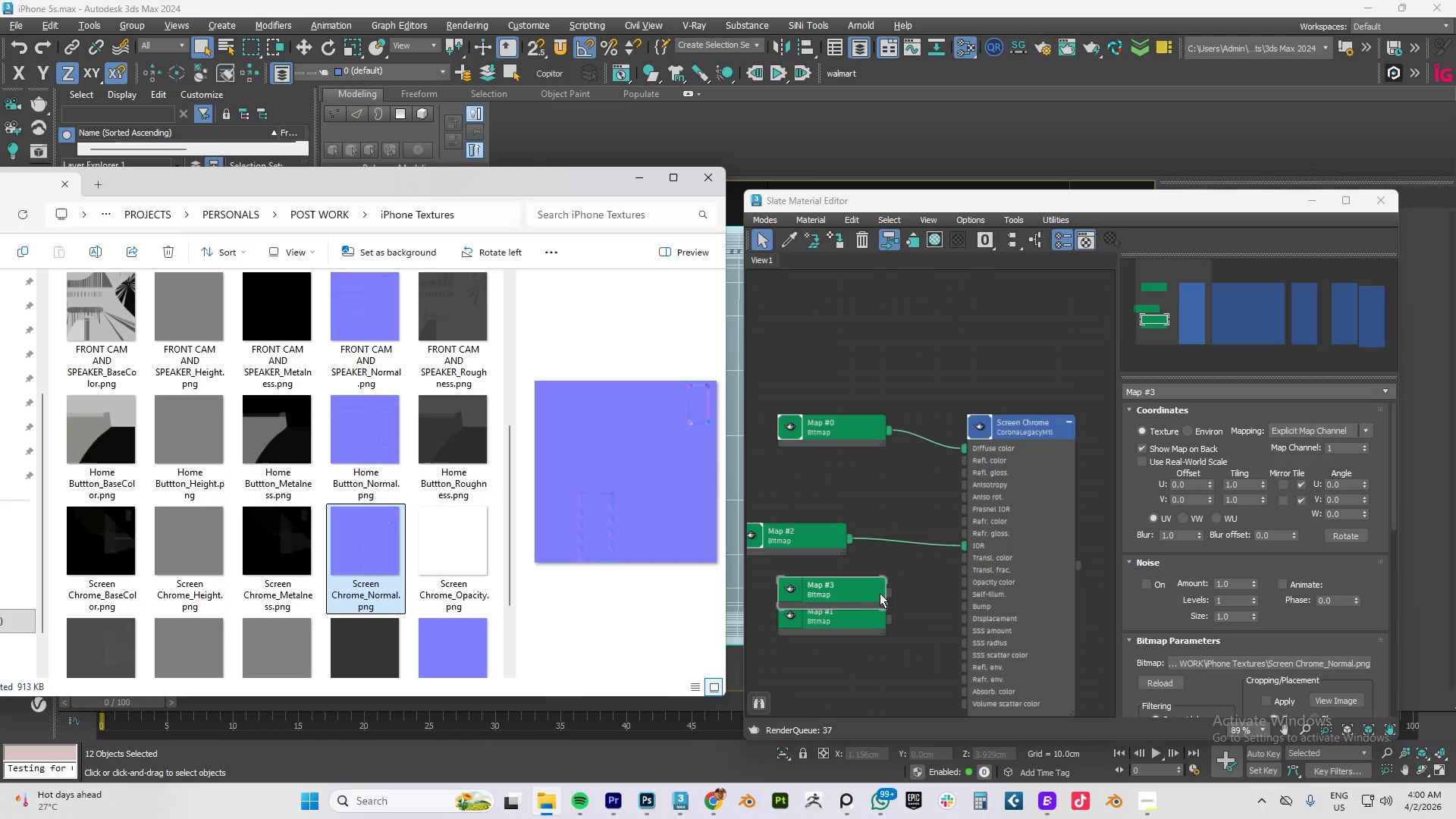 
left_click_drag(start_coordinate=[886, 593], to_coordinate=[974, 607])
 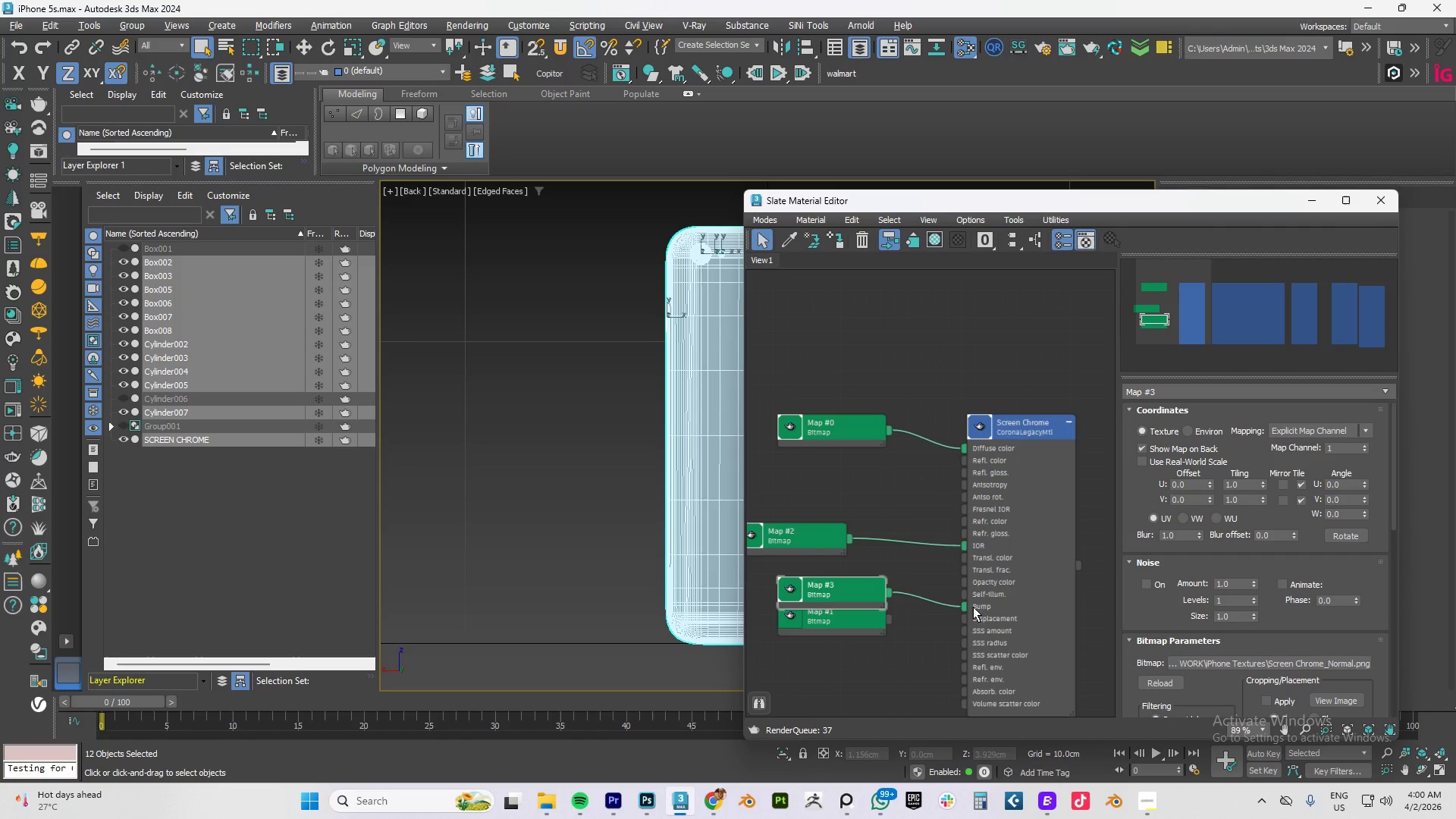 
key(Alt+AltLeft)
 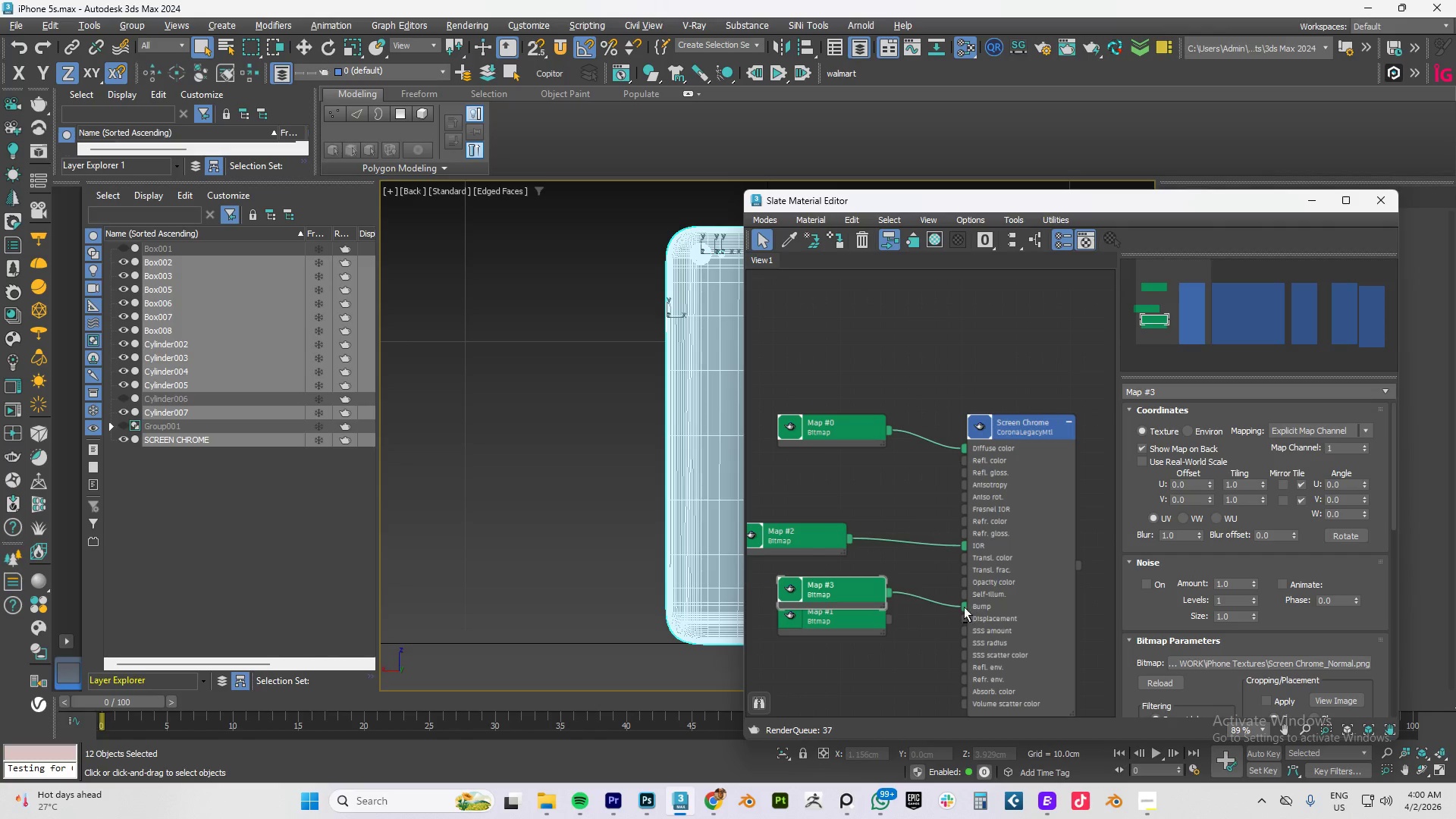 
key(Alt+Tab)
 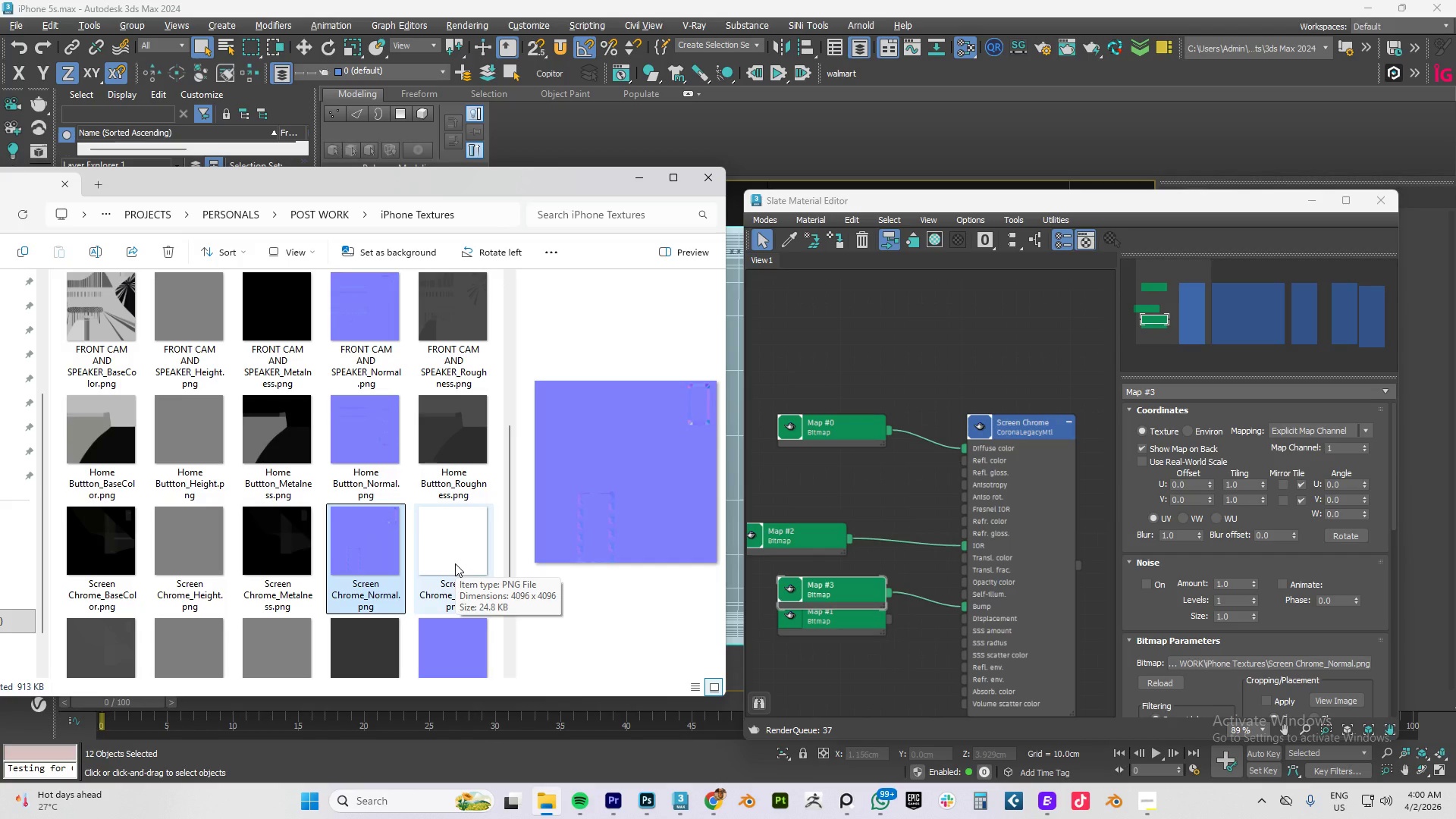 
left_click_drag(start_coordinate=[455, 563], to_coordinate=[865, 554])
 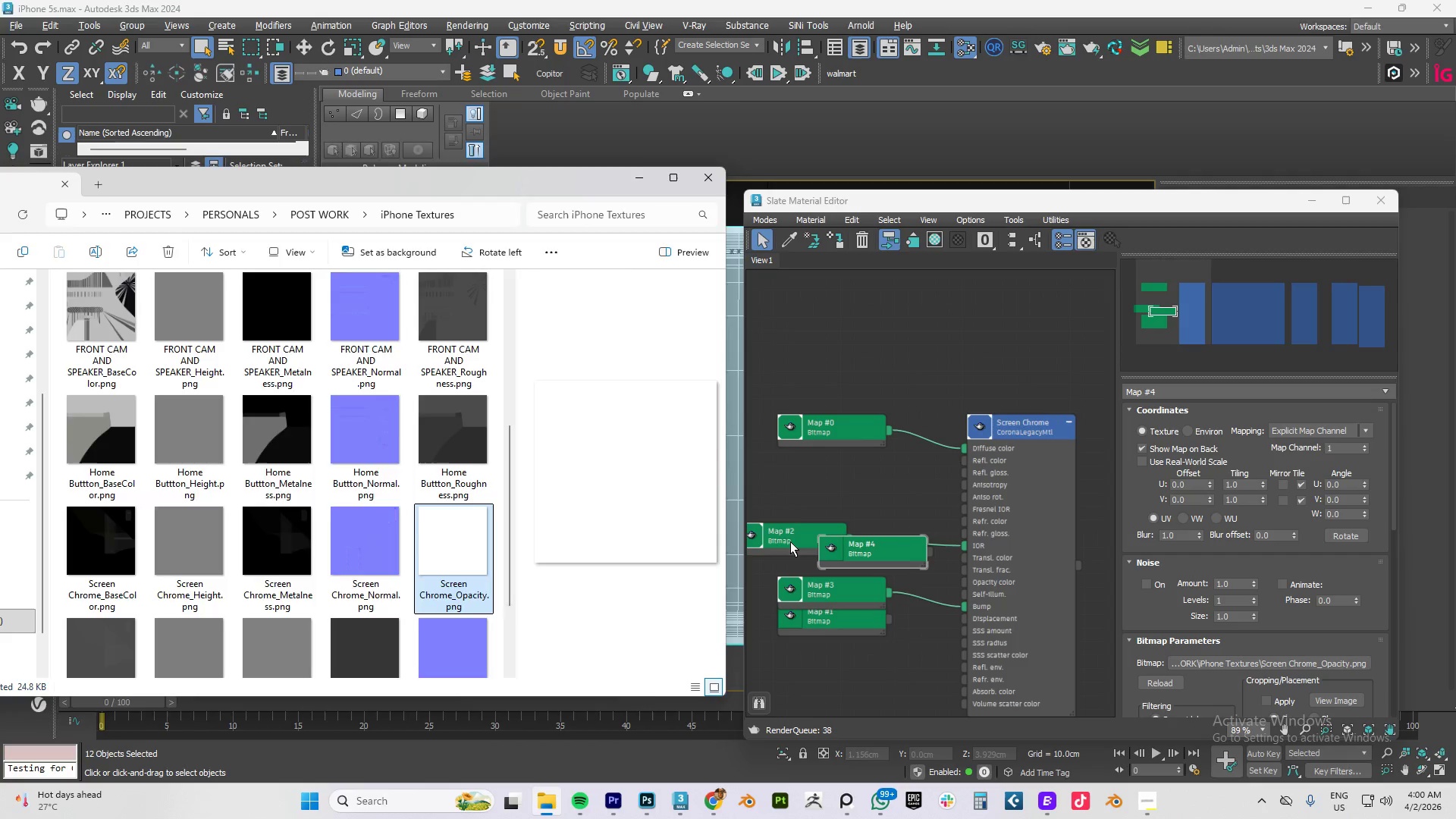 
left_click_drag(start_coordinate=[782, 539], to_coordinate=[803, 490])
 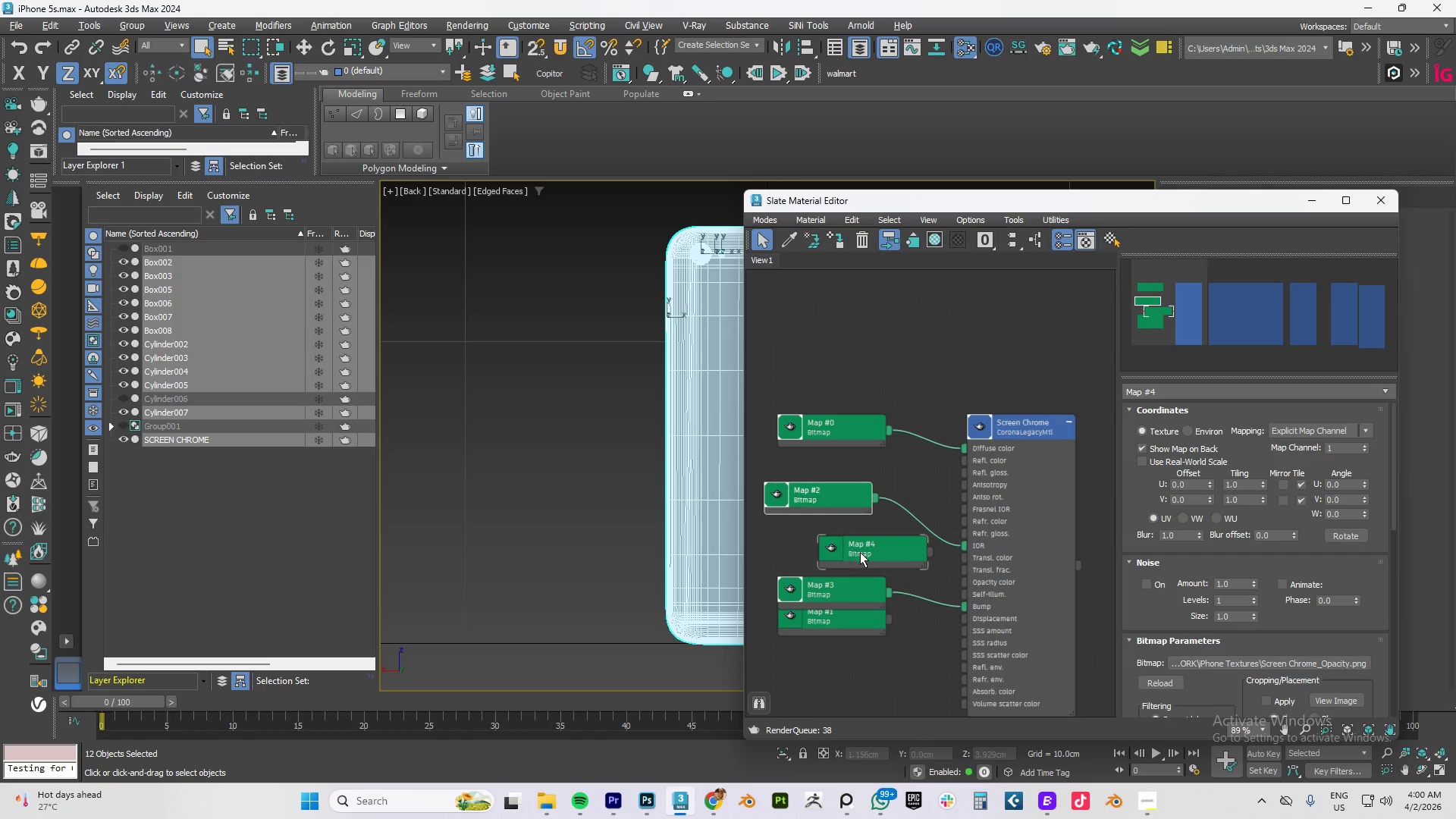 
left_click_drag(start_coordinate=[860, 552], to_coordinate=[810, 552])
 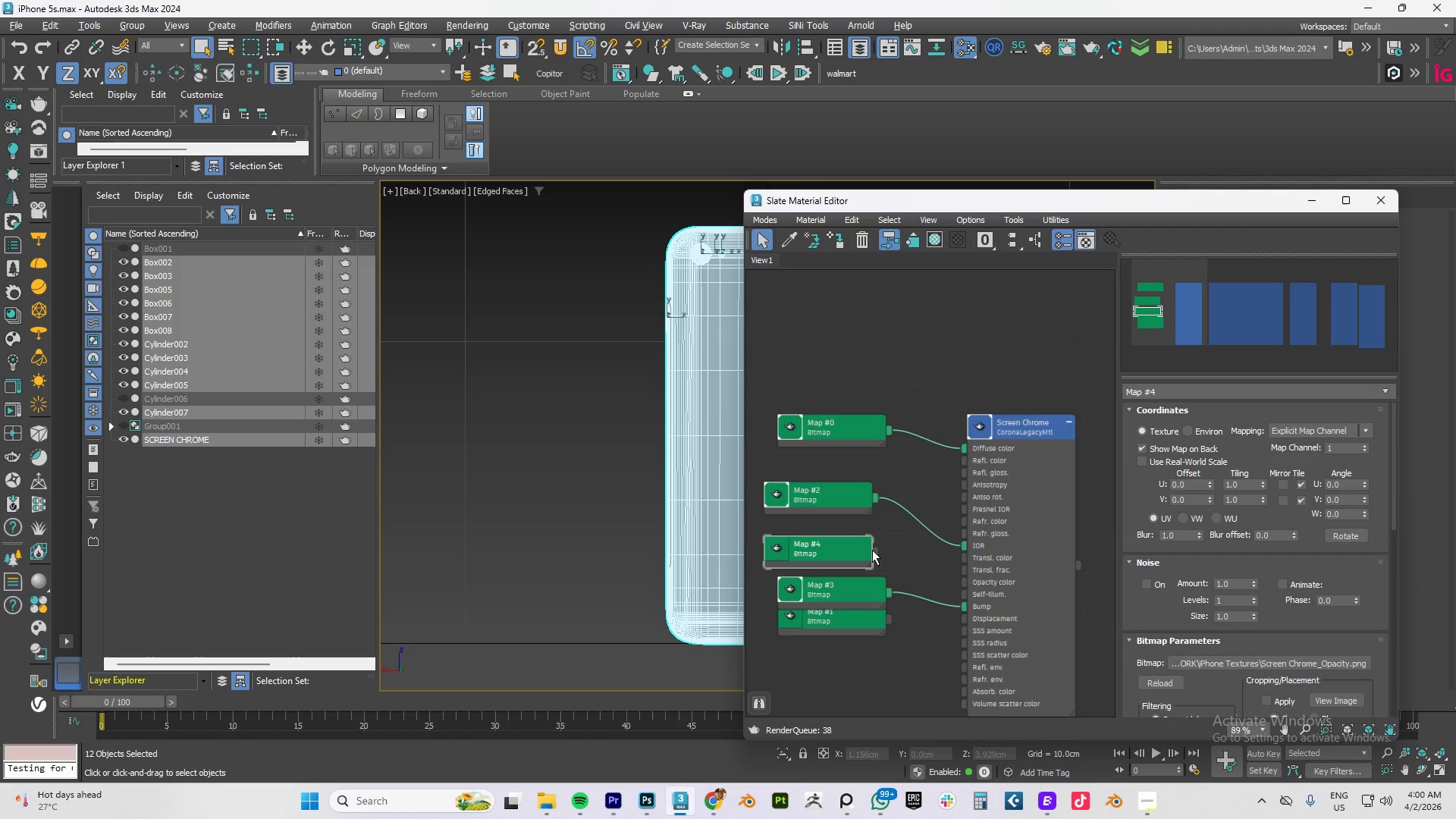 
left_click_drag(start_coordinate=[874, 553], to_coordinate=[966, 582])
 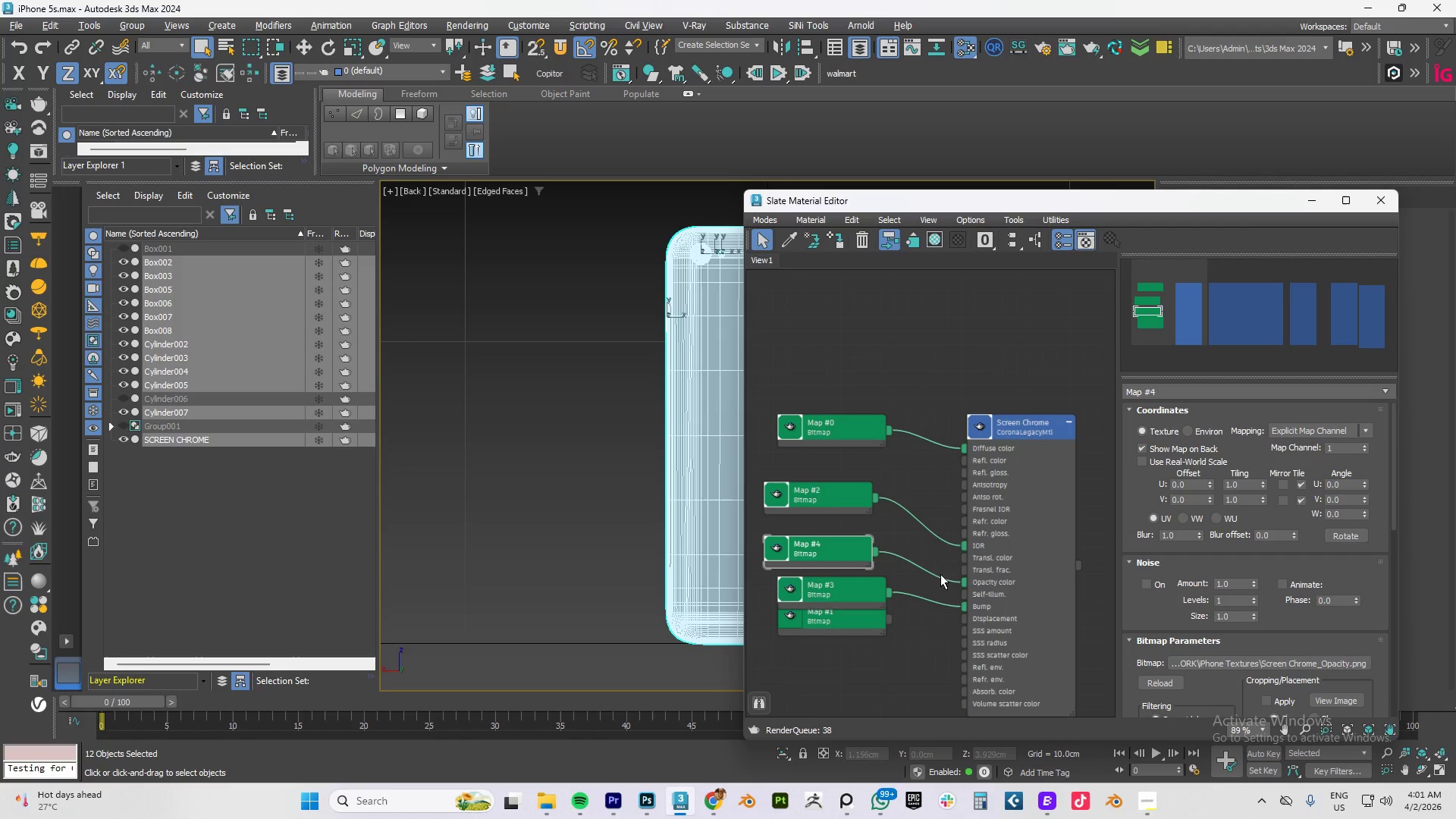 
key(Alt+AltLeft)
 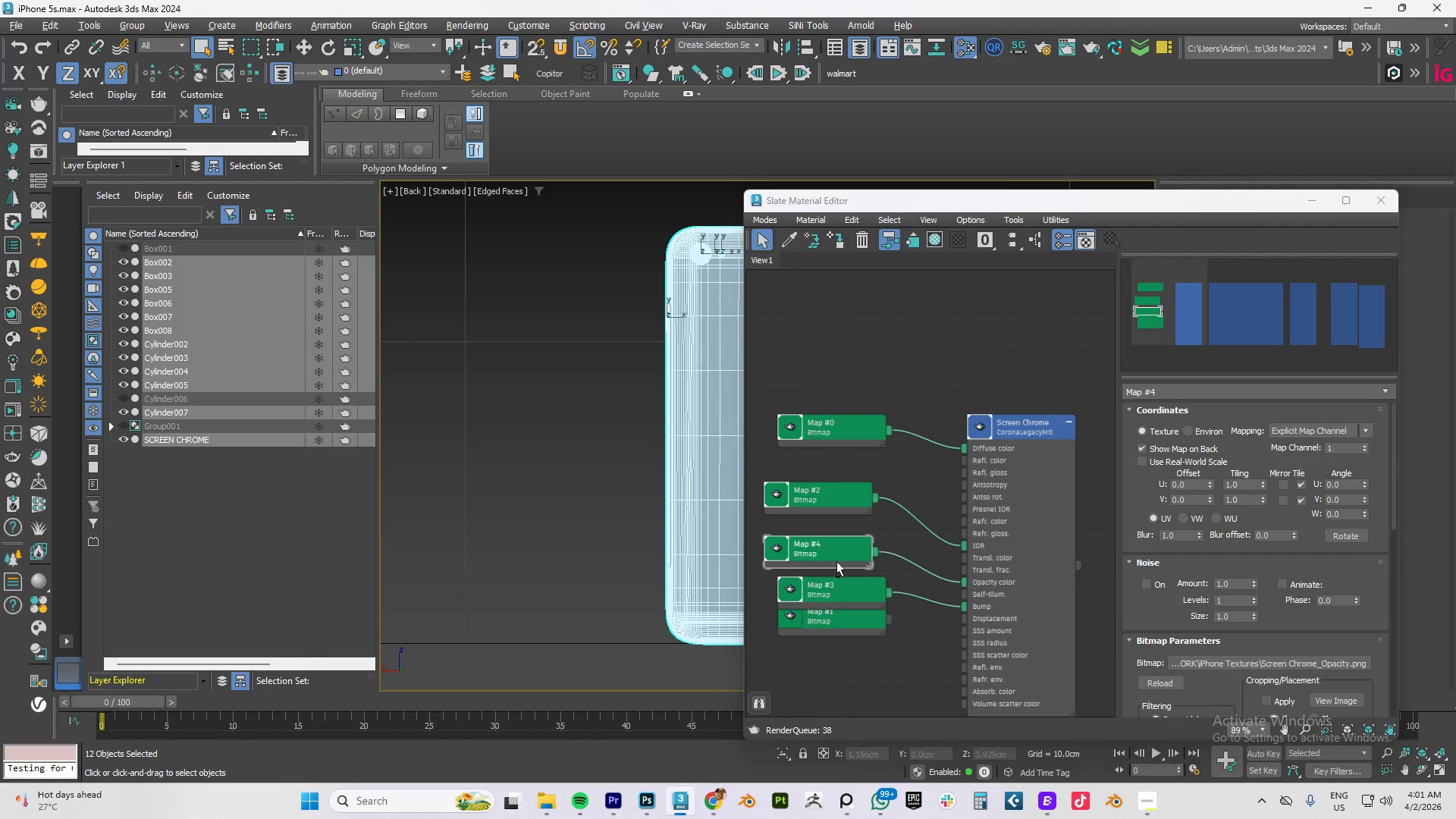 
key(Alt+Tab)
 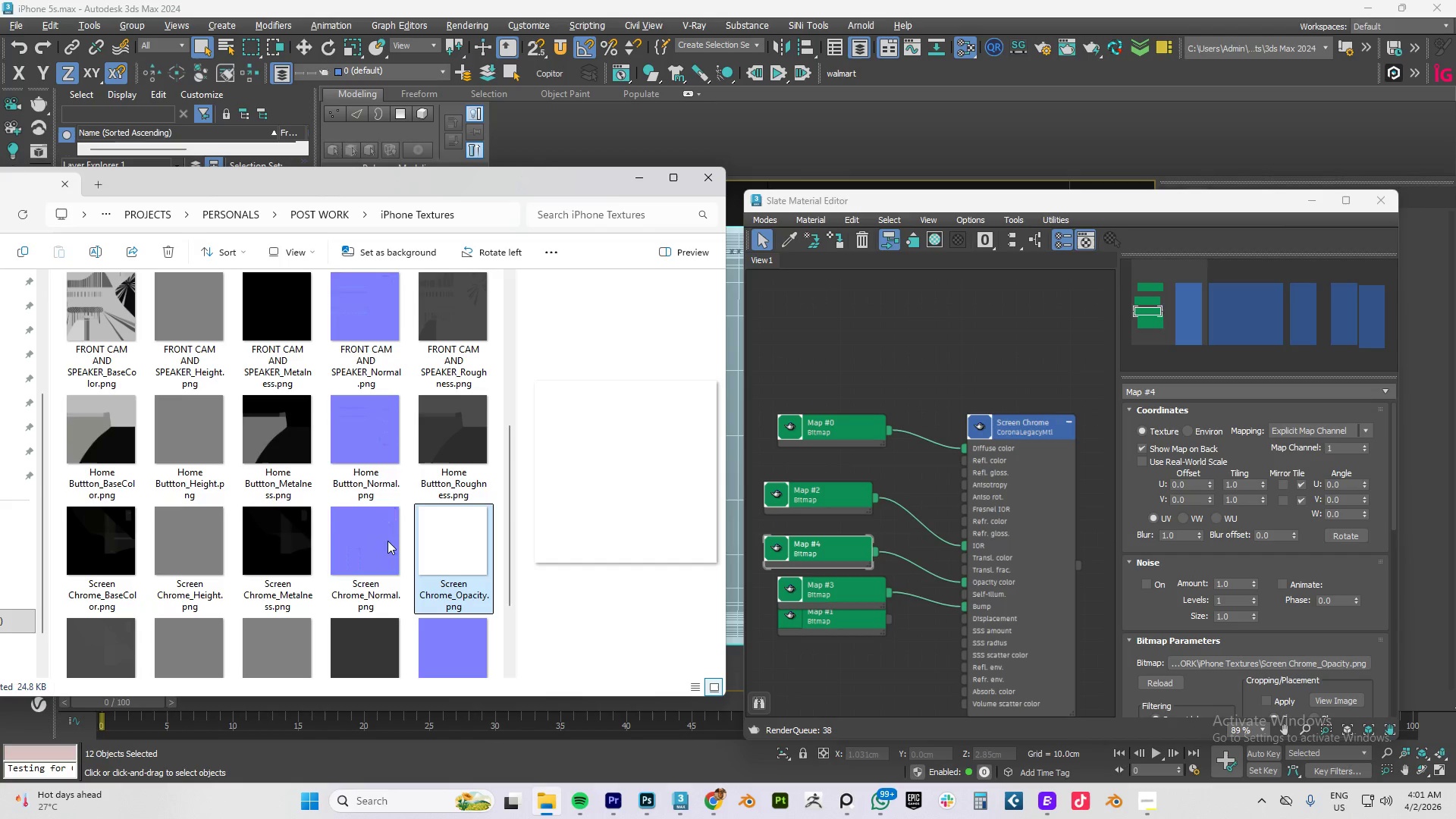 
scroll: coordinate [219, 559], scroll_direction: down, amount: 1.0
 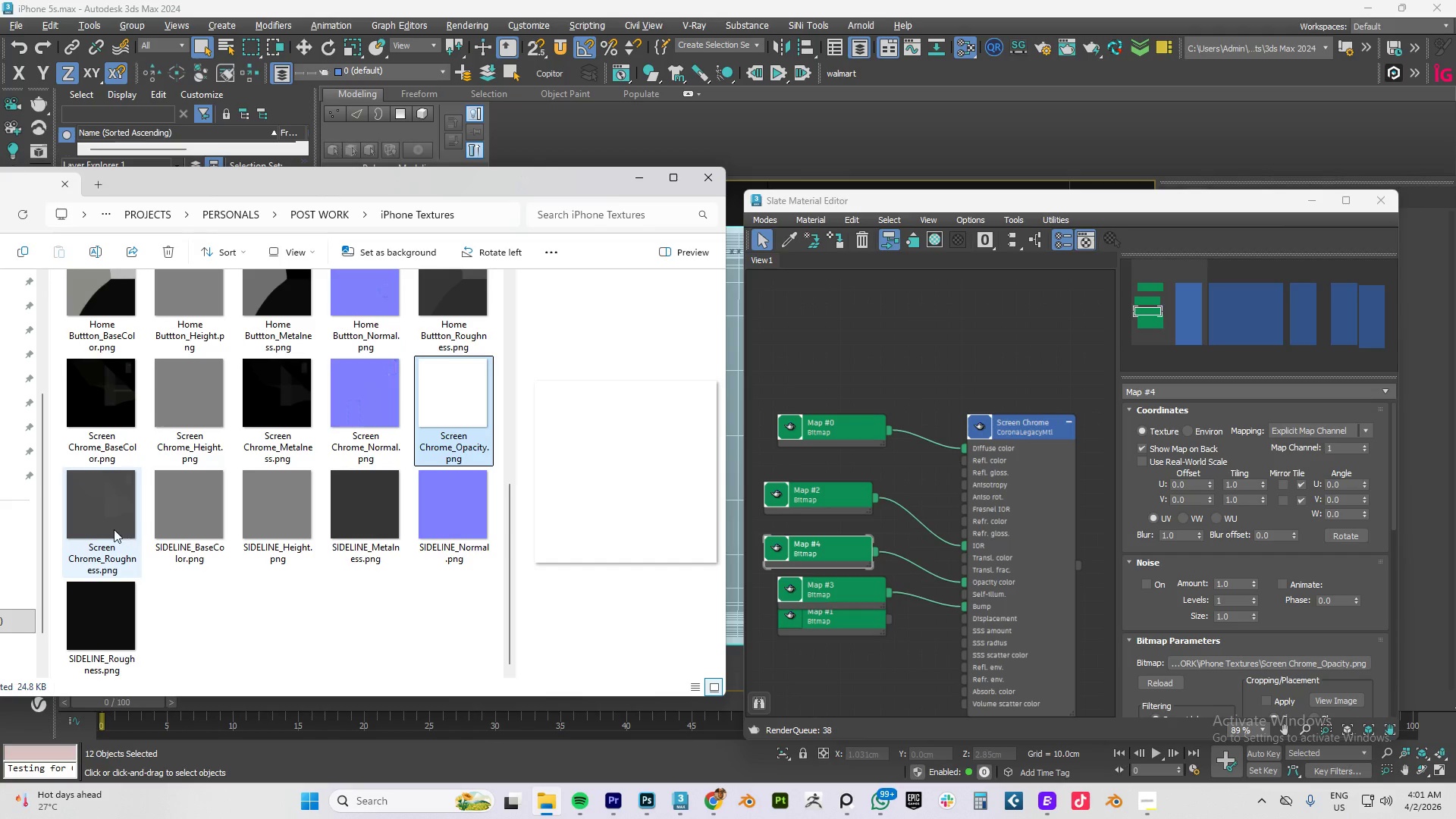 
left_click_drag(start_coordinate=[102, 529], to_coordinate=[793, 460])
 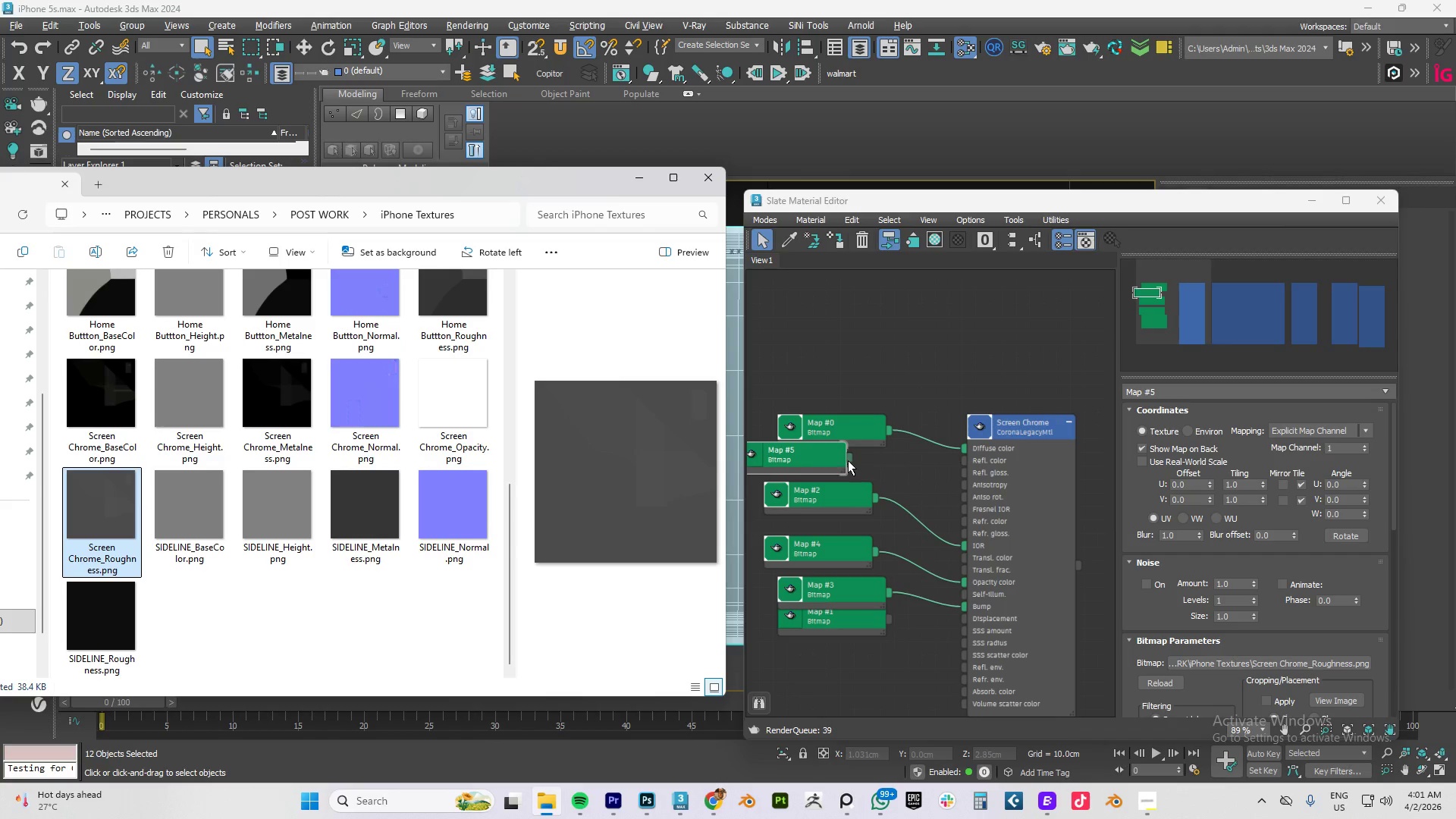 
left_click_drag(start_coordinate=[849, 459], to_coordinate=[963, 472])
 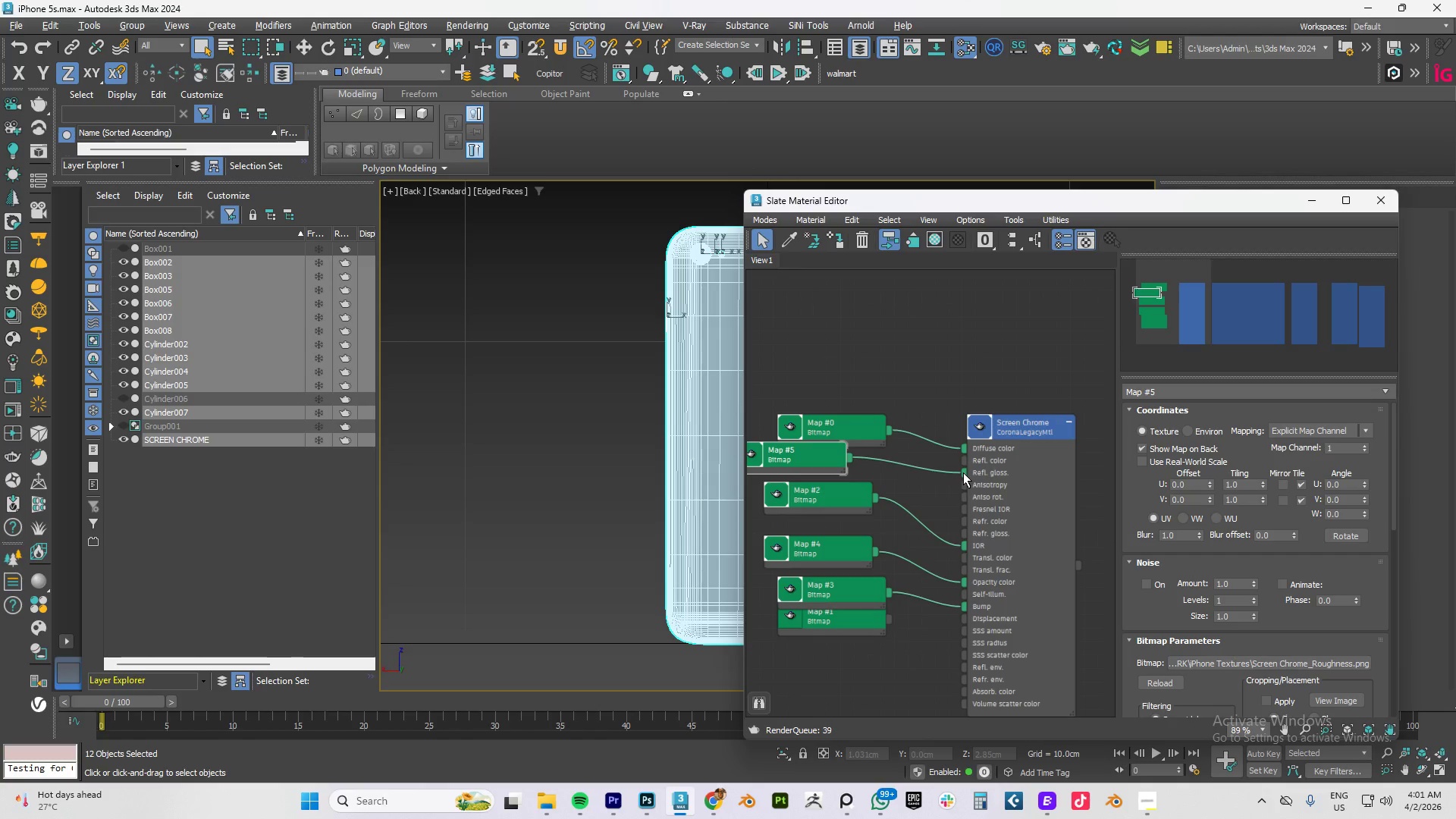 
key(Alt+AltLeft)
 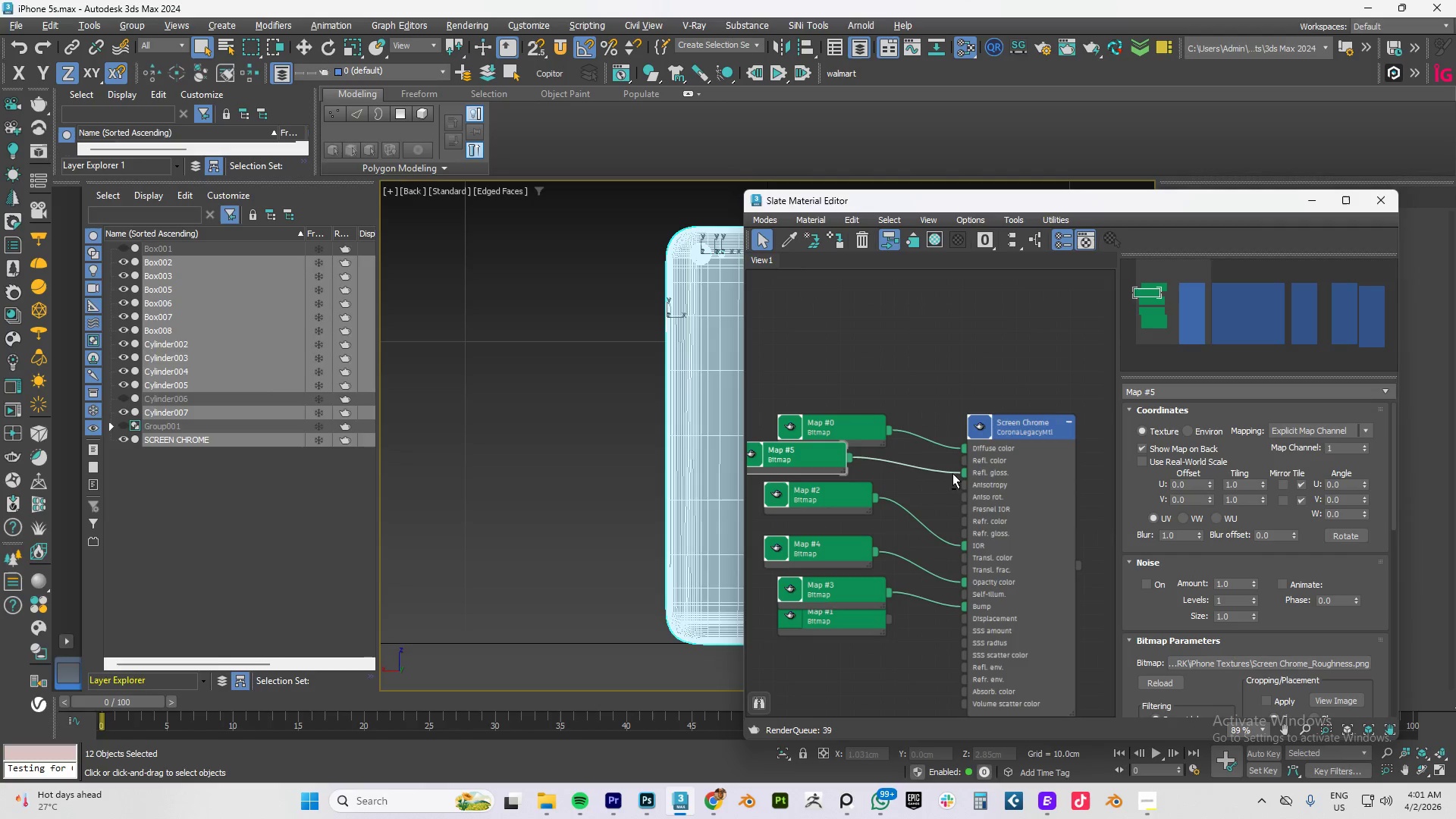 
key(Alt+Tab)
 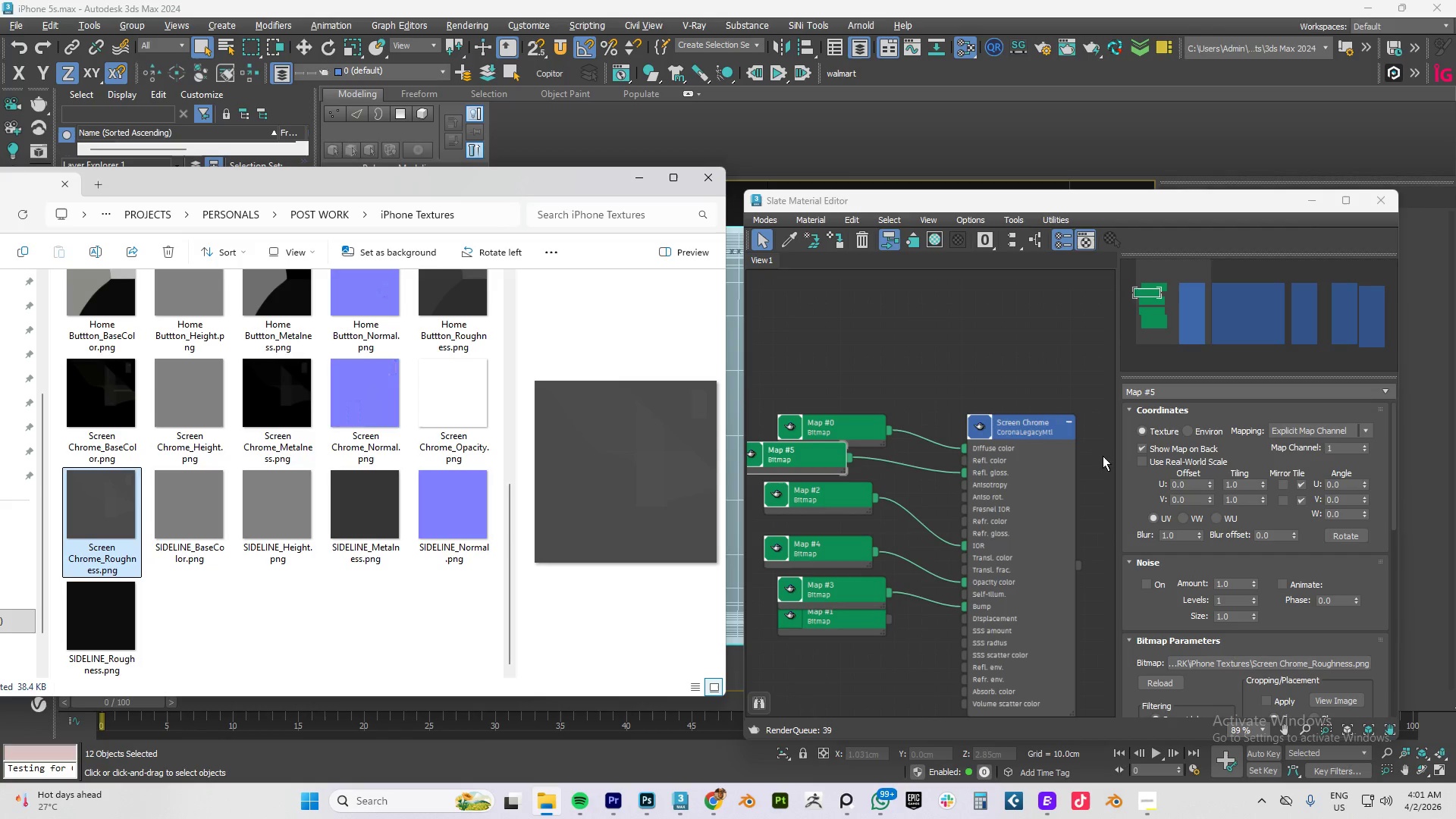 
left_click_drag(start_coordinate=[1009, 428], to_coordinate=[755, 413])
 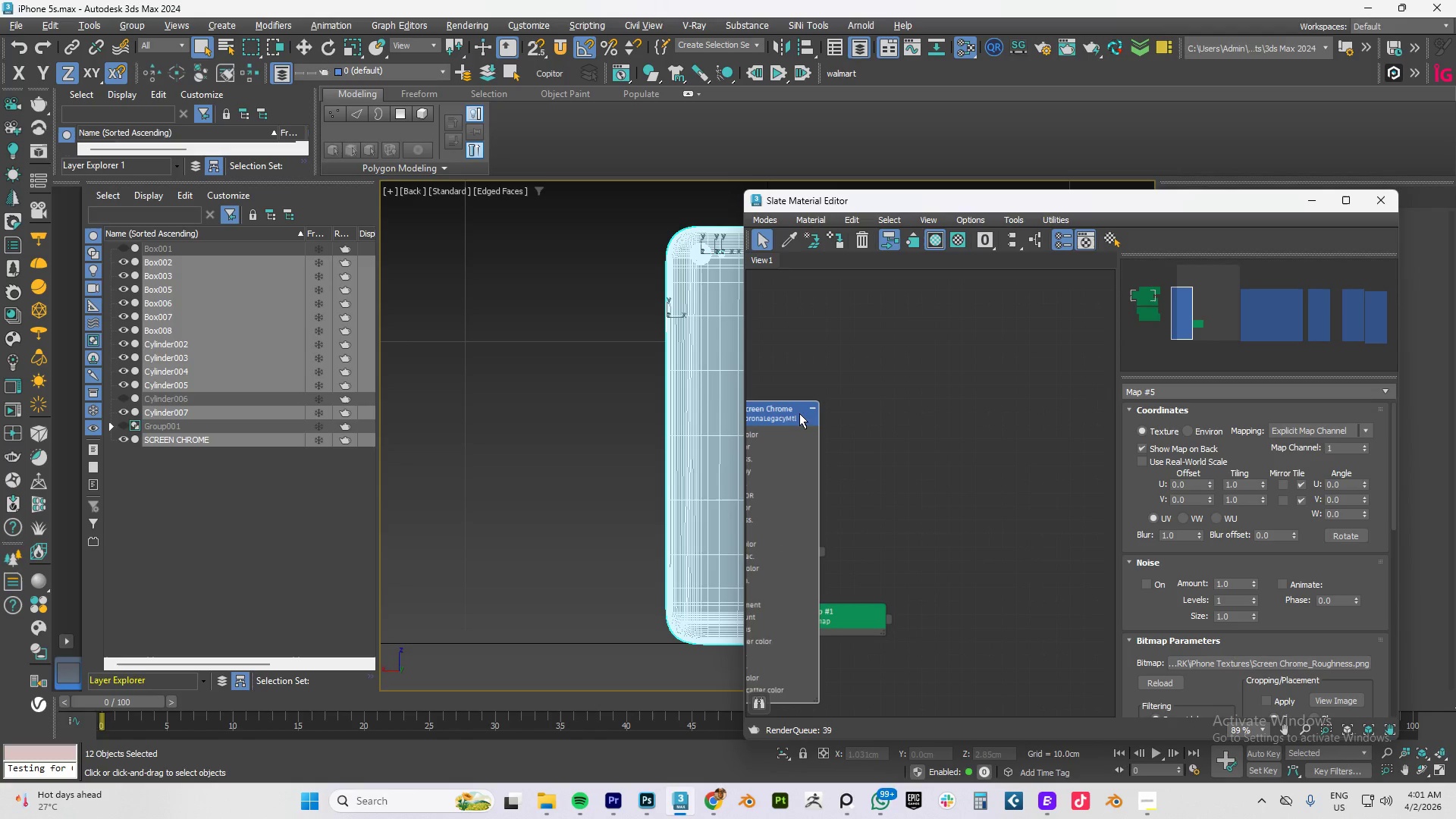 
left_click_drag(start_coordinate=[794, 406], to_coordinate=[1040, 410])
 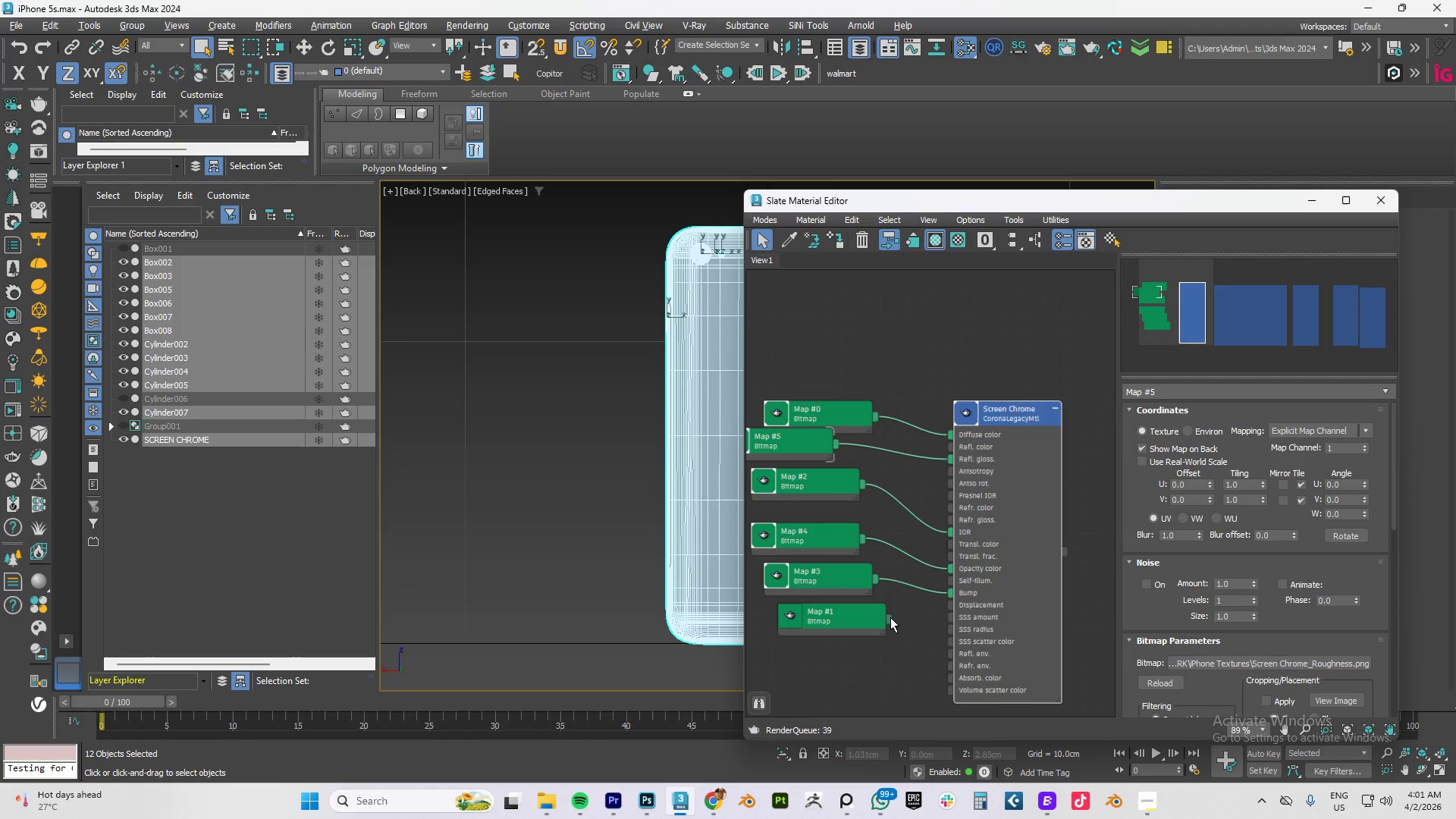 
left_click_drag(start_coordinate=[888, 618], to_coordinate=[951, 607])
 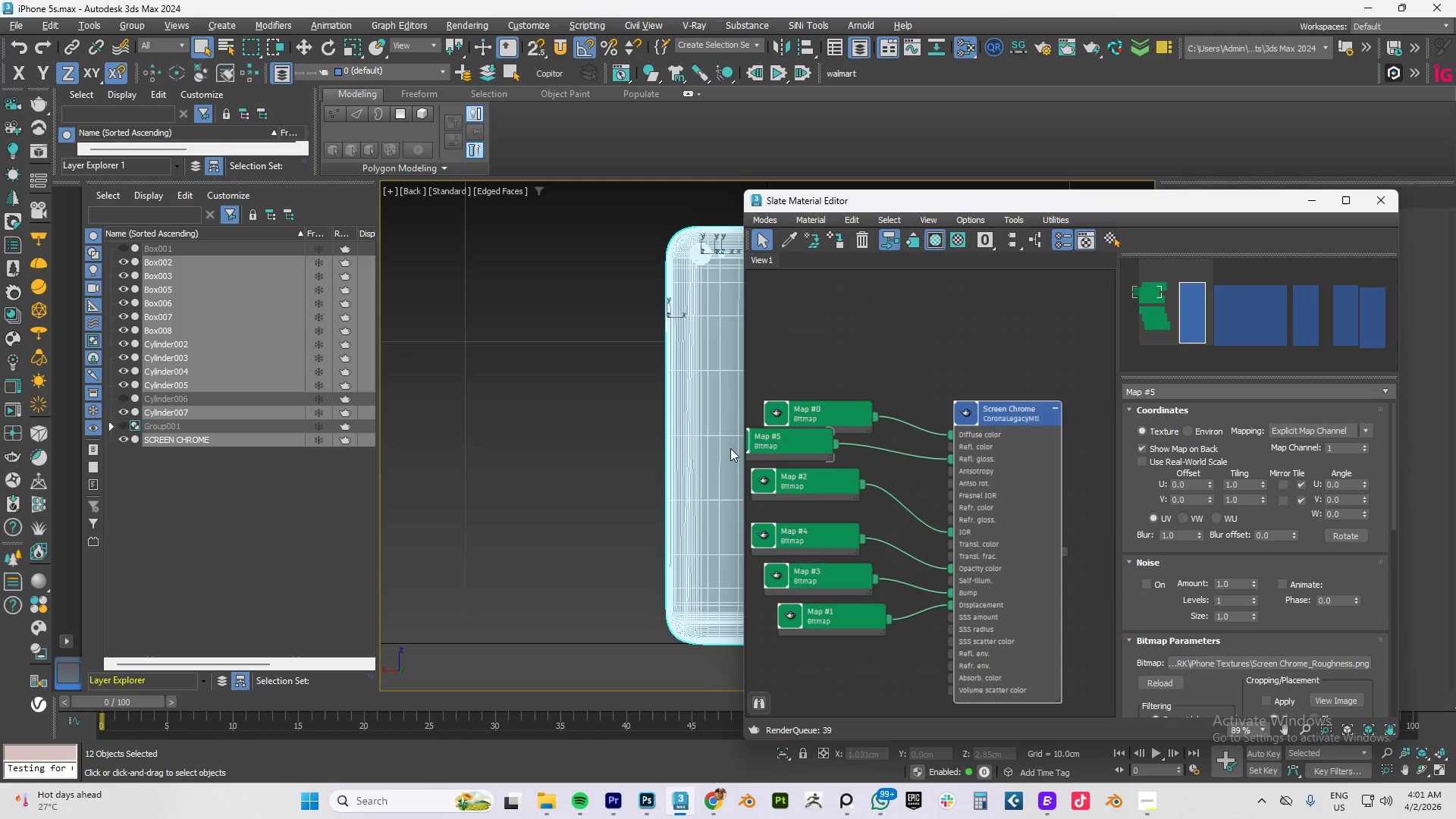 
hold_key(key=AltLeft, duration=0.62)
 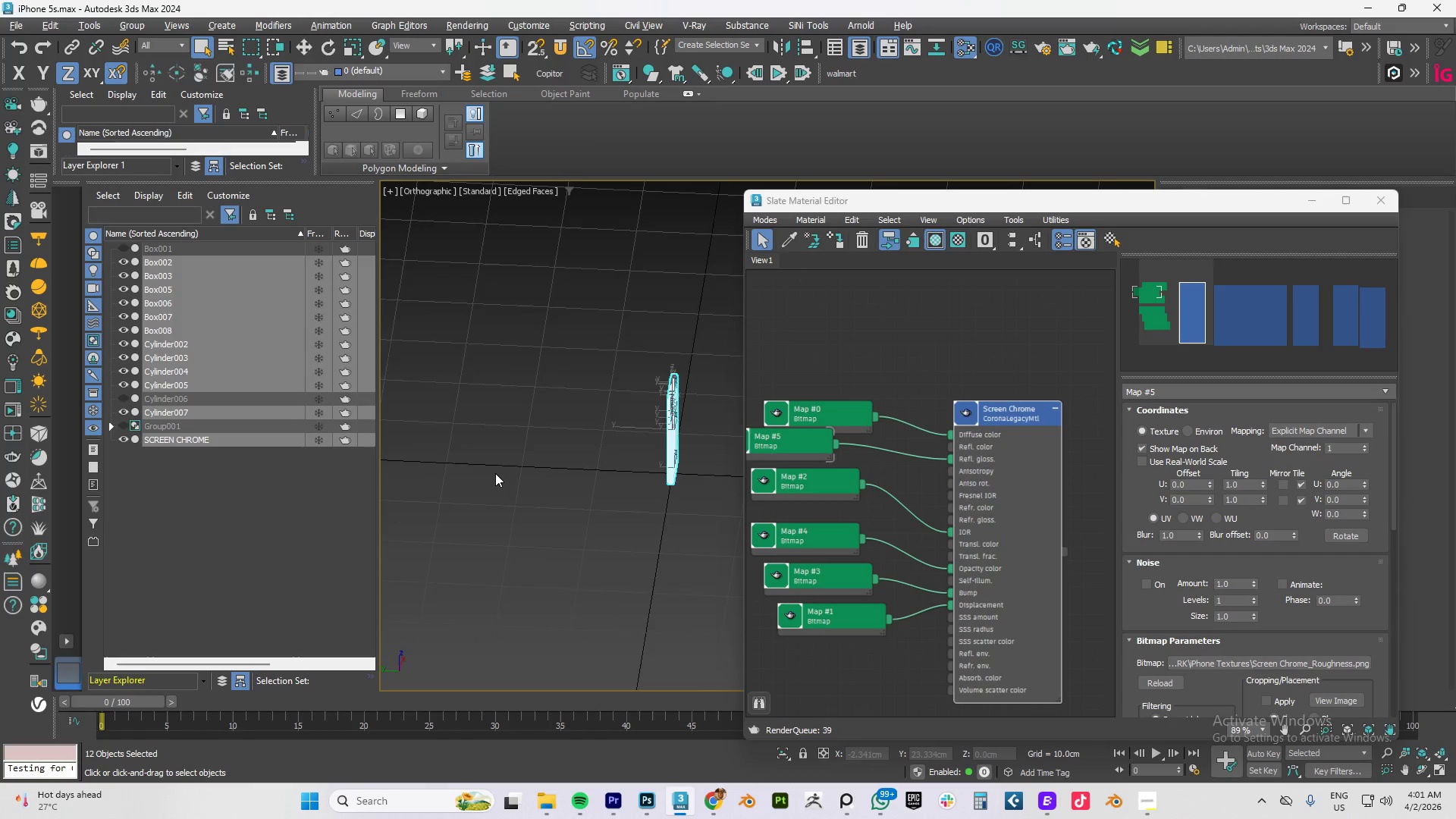 
scroll: coordinate [639, 433], scroll_direction: down, amount: 4.0
 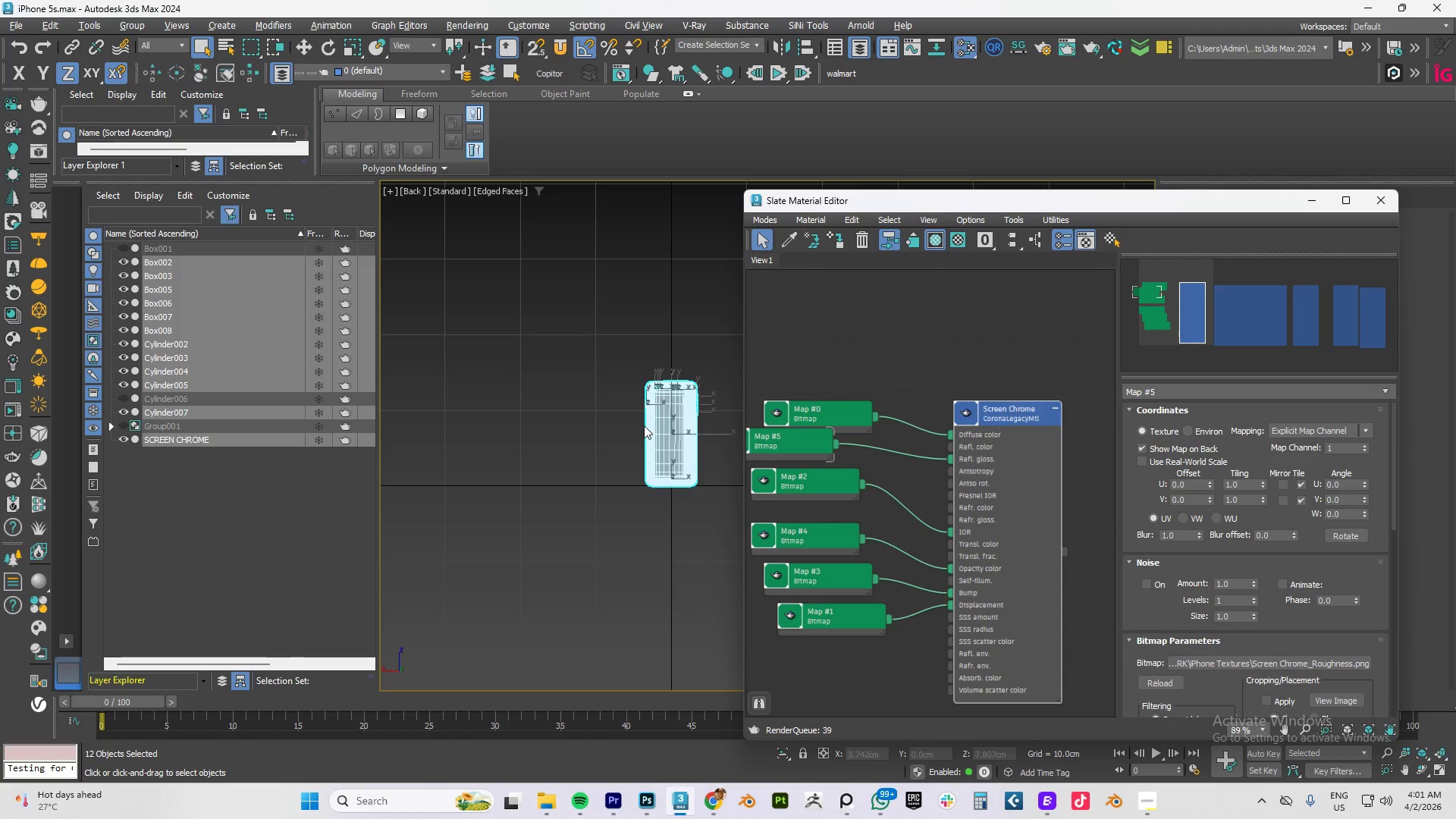 
key(F4)
 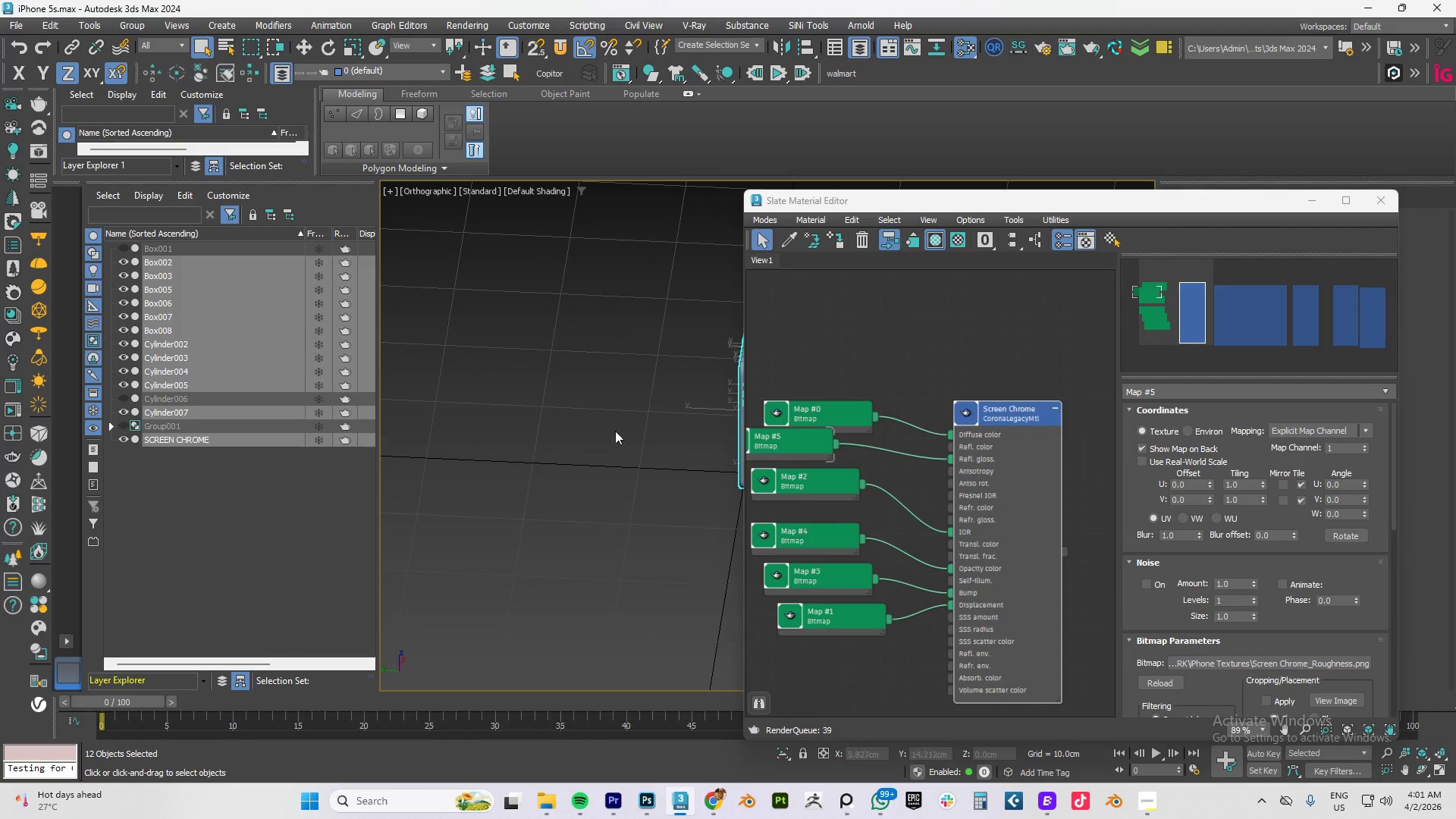 
scroll: coordinate [643, 428], scroll_direction: up, amount: 4.0
 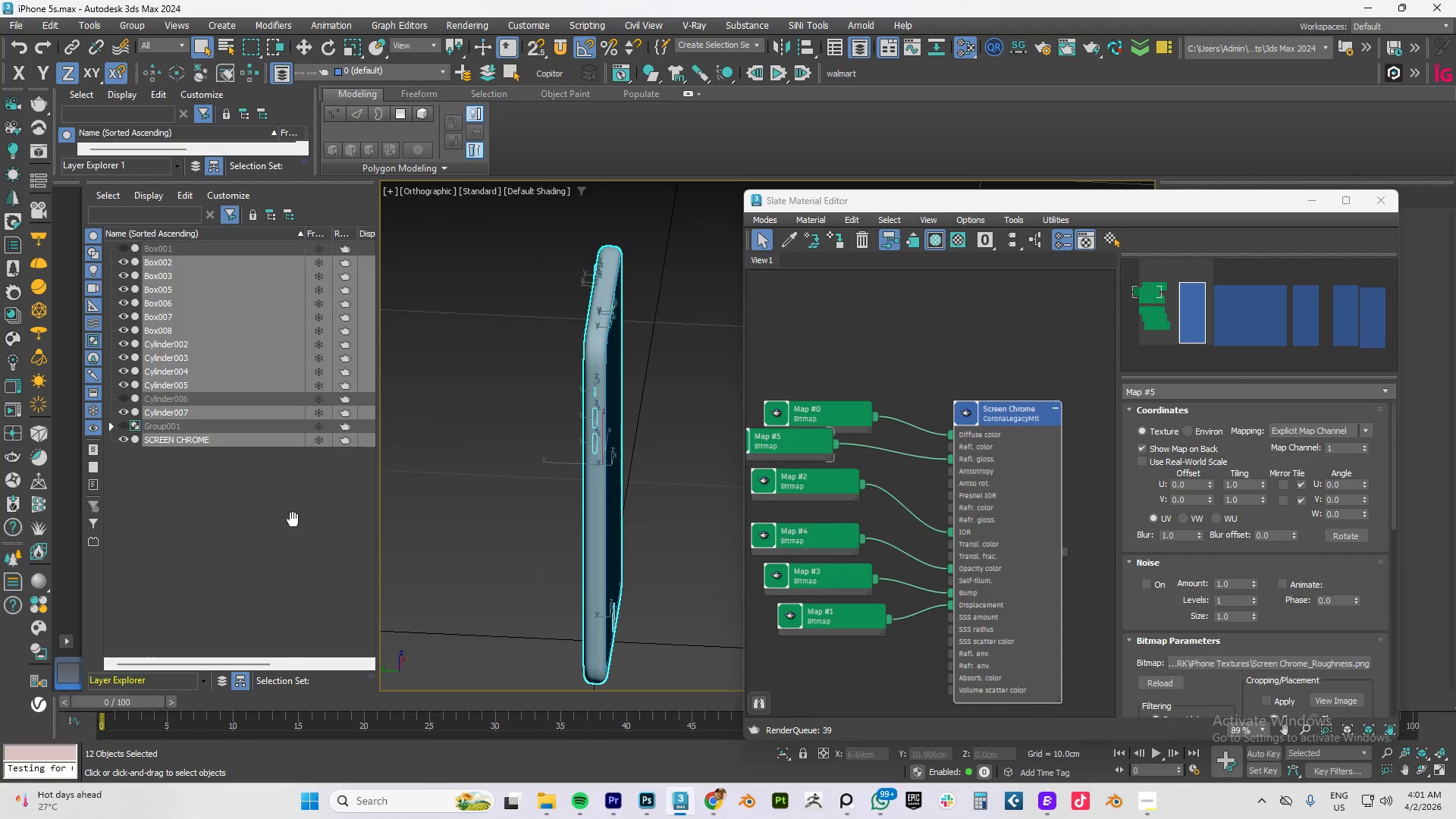 
hold_key(key=AltLeft, duration=1.5)
 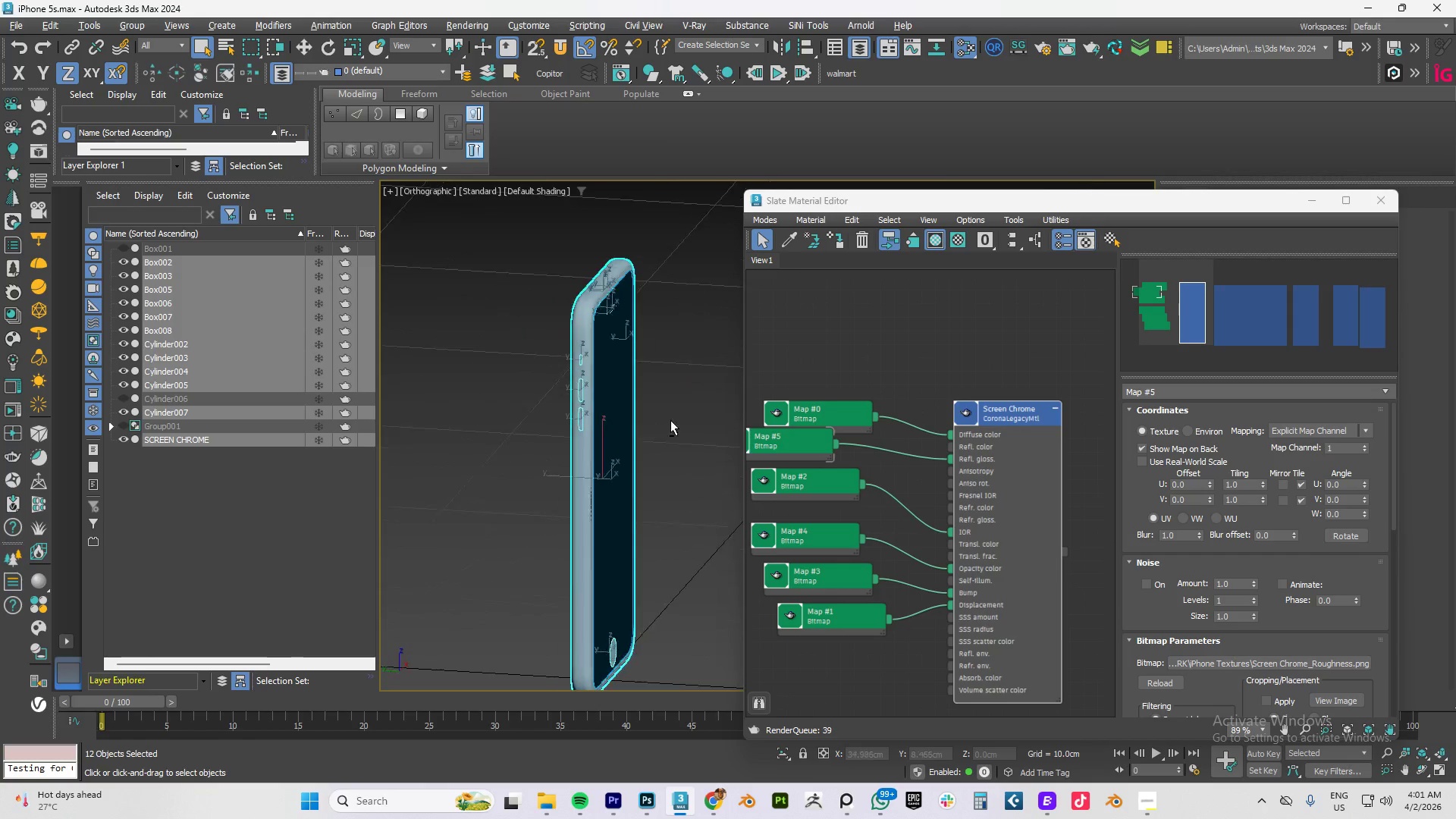 
hold_key(key=AltLeft, duration=1.51)
 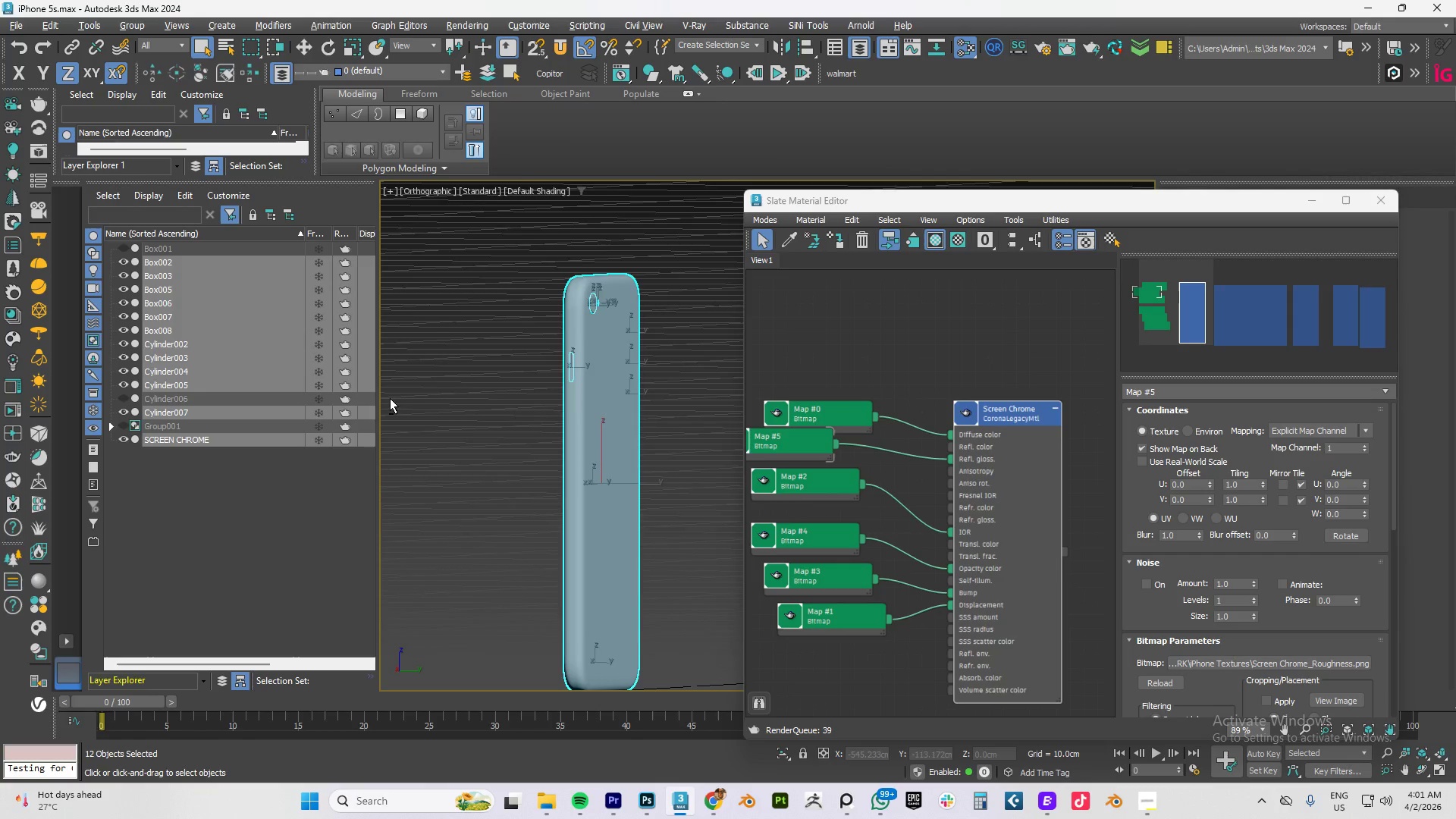 
hold_key(key=AltLeft, duration=1.28)
 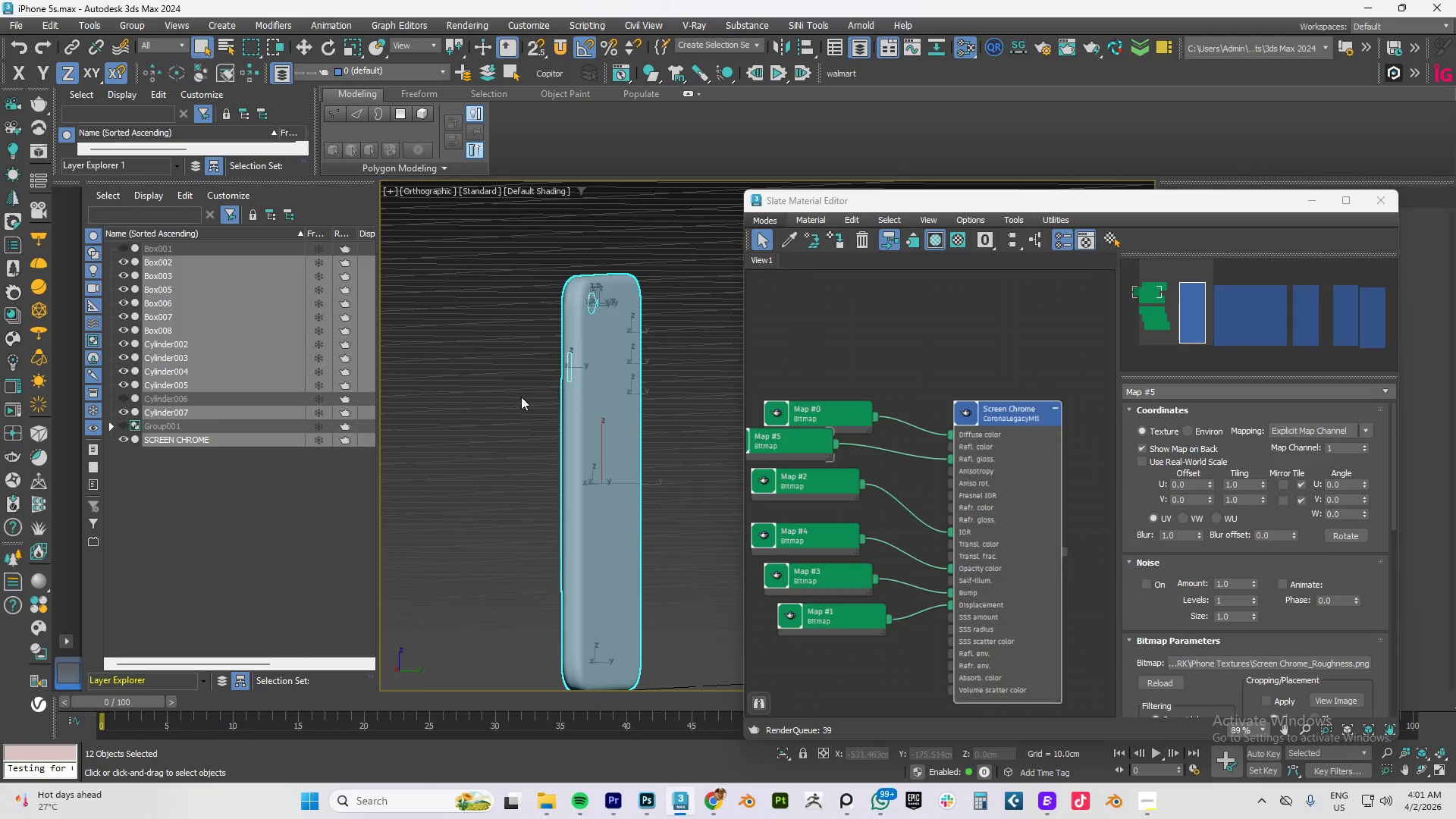 
hold_key(key=AltLeft, duration=0.75)
 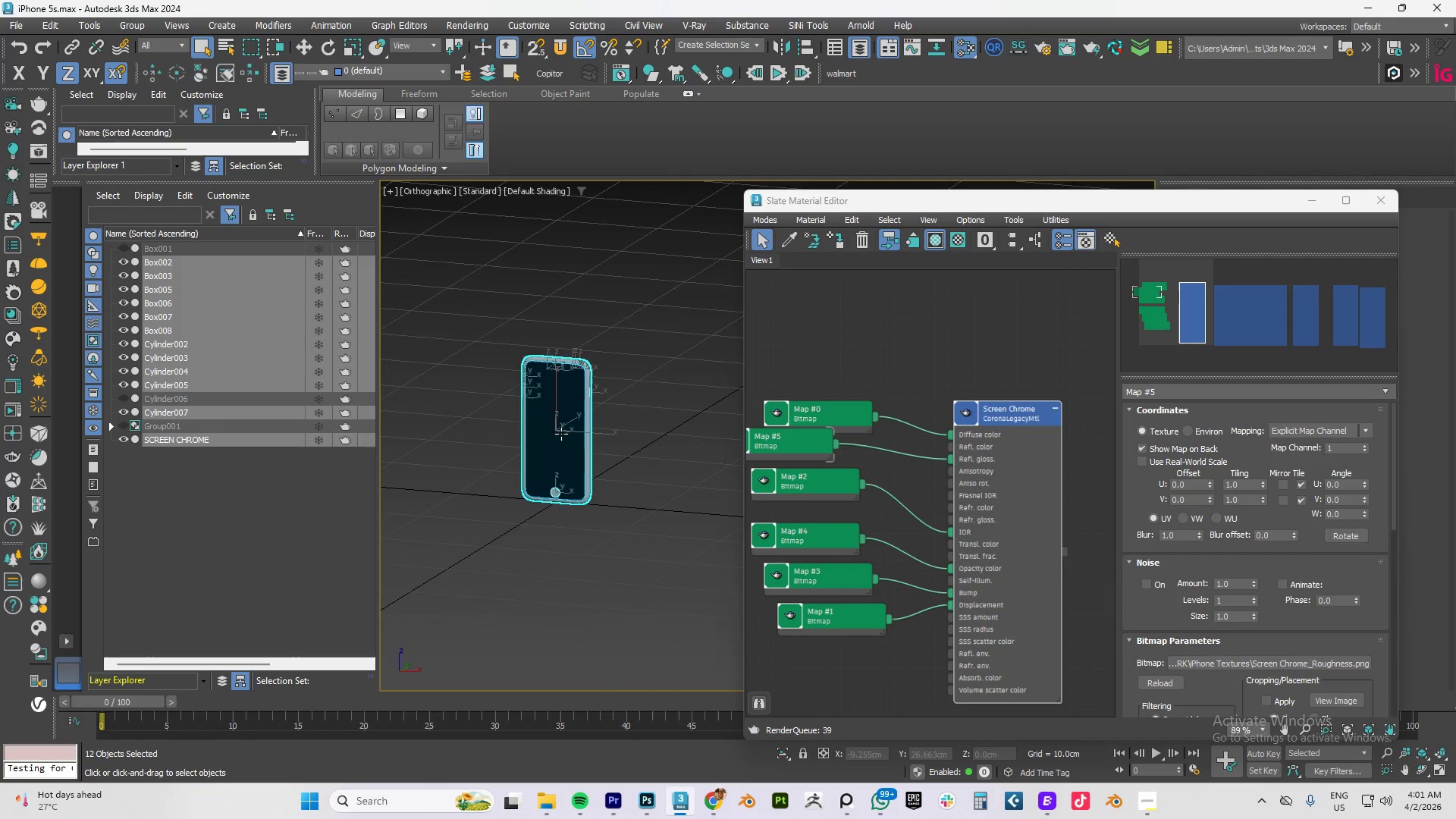 
scroll: coordinate [535, 405], scroll_direction: down, amount: 3.0
 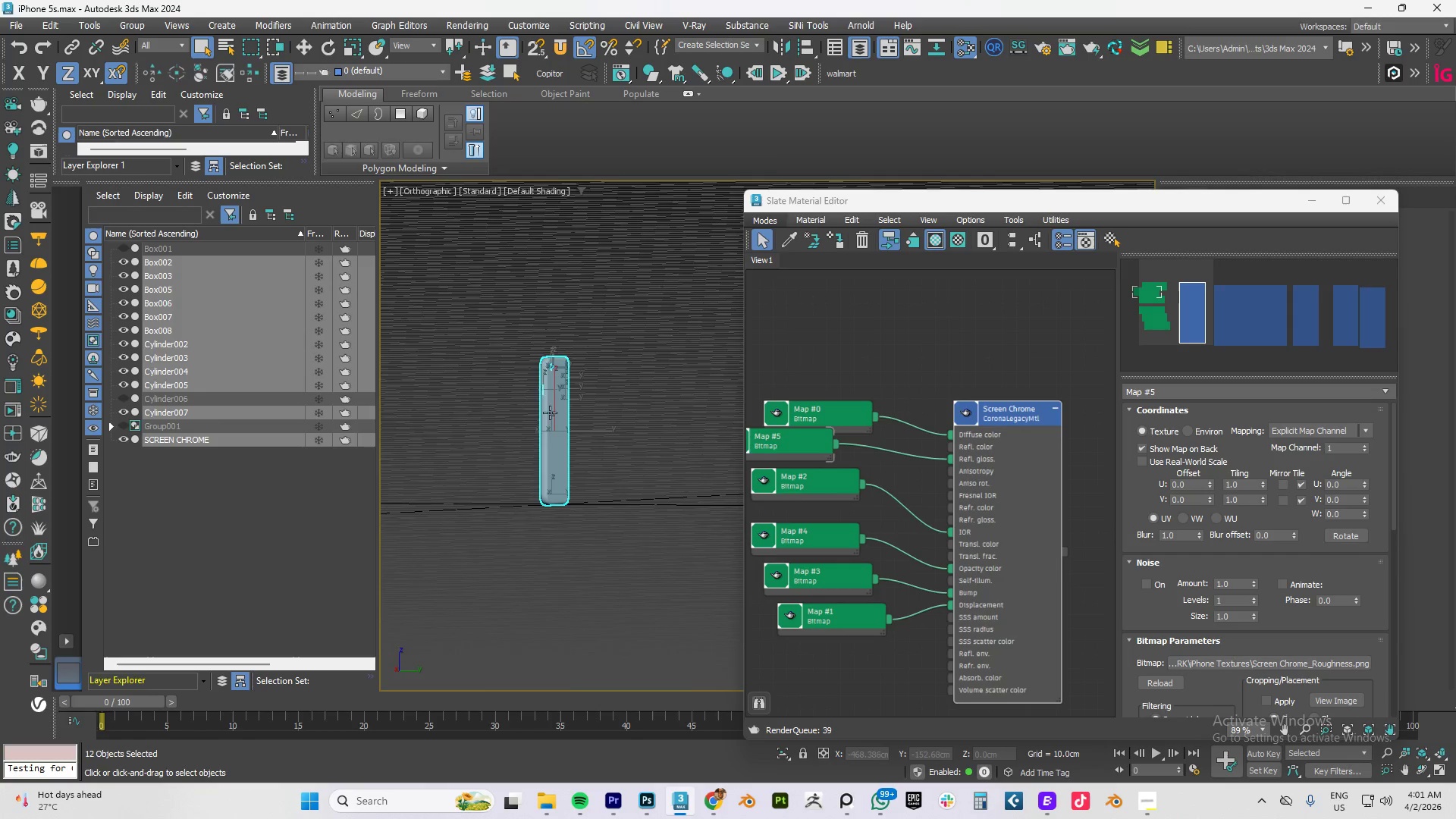 
scroll: coordinate [561, 434], scroll_direction: up, amount: 2.0
 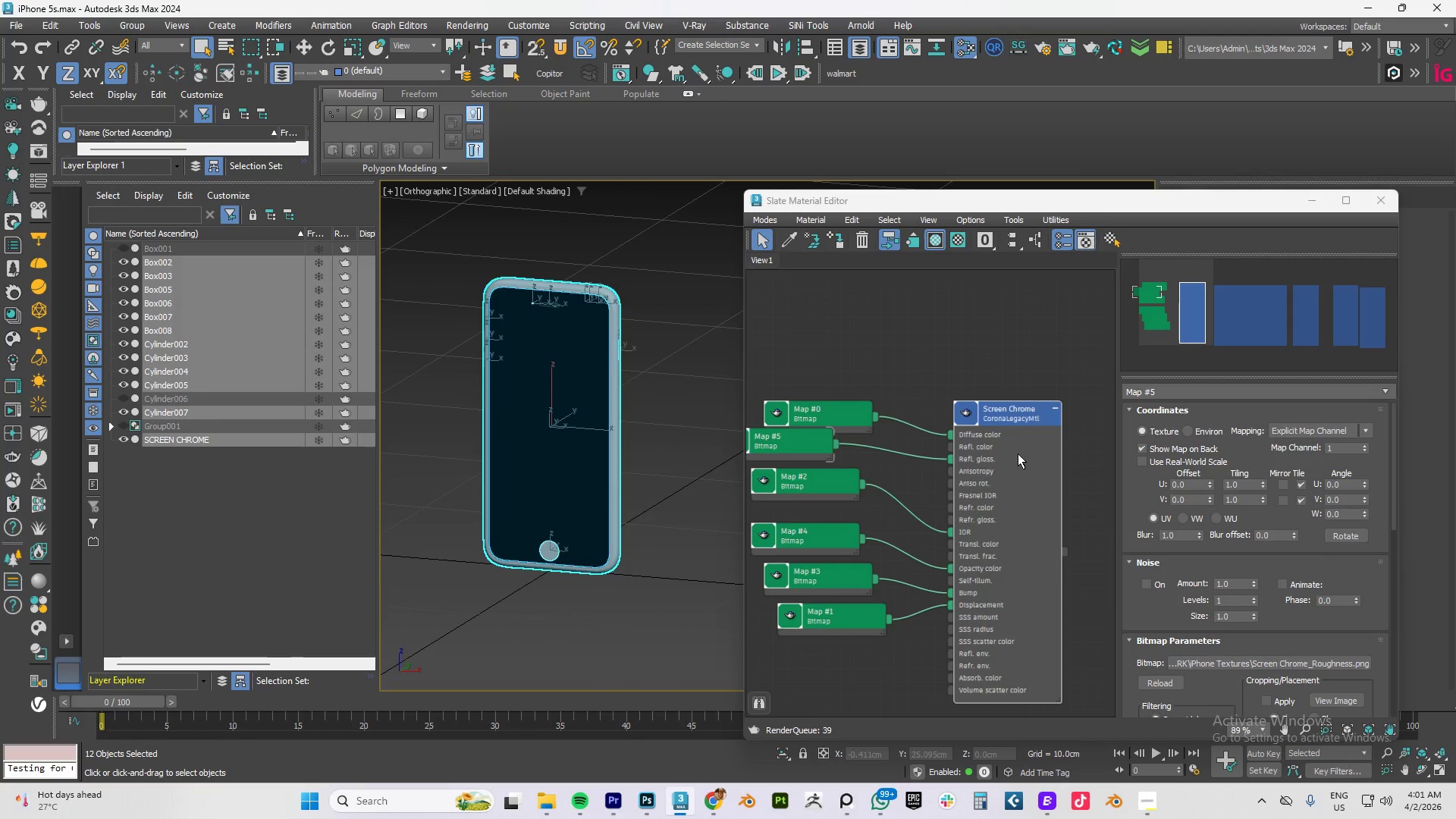 
left_click_drag(start_coordinate=[1019, 413], to_coordinate=[737, 411])
 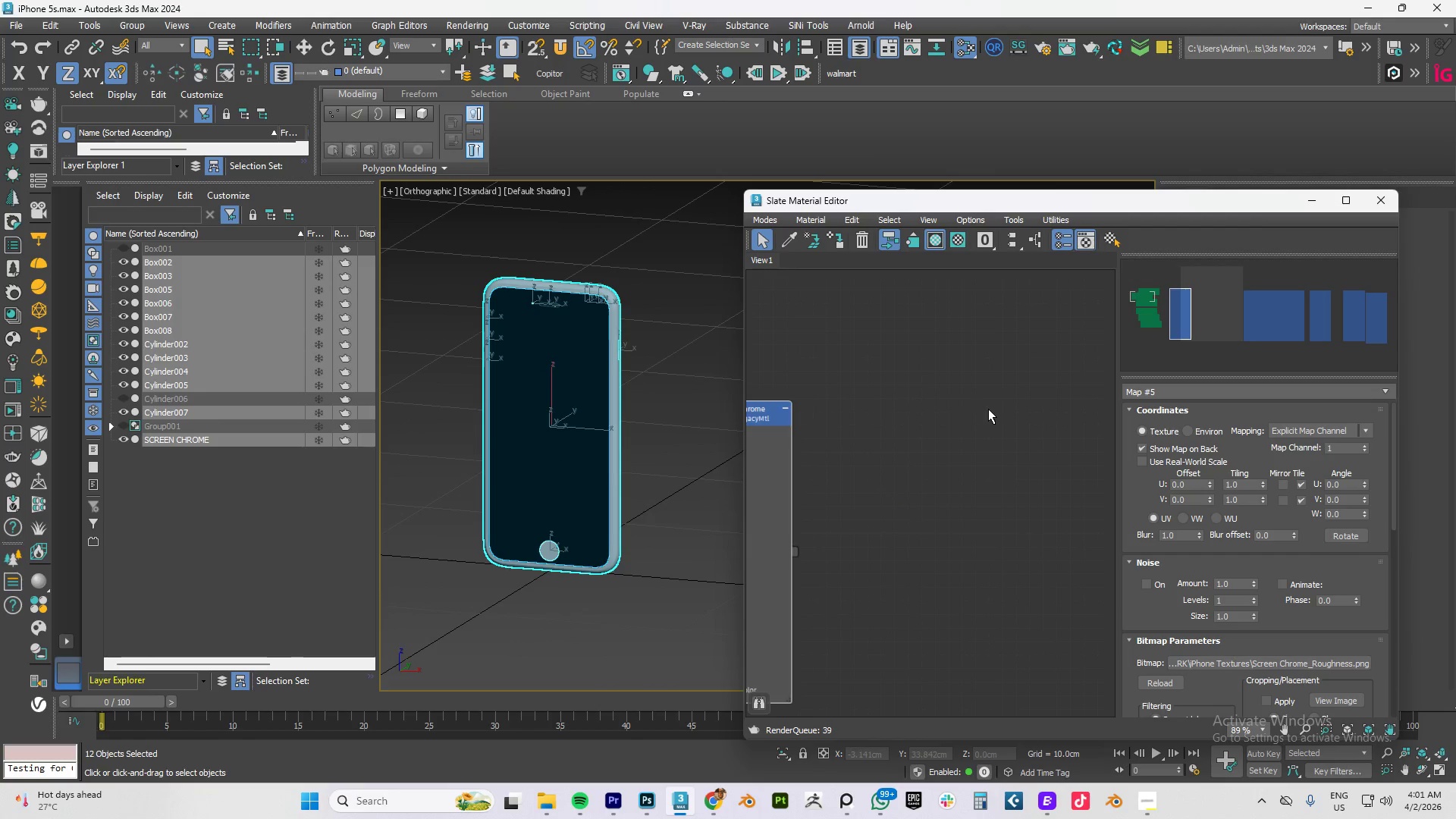 
scroll: coordinate [988, 411], scroll_direction: down, amount: 4.0
 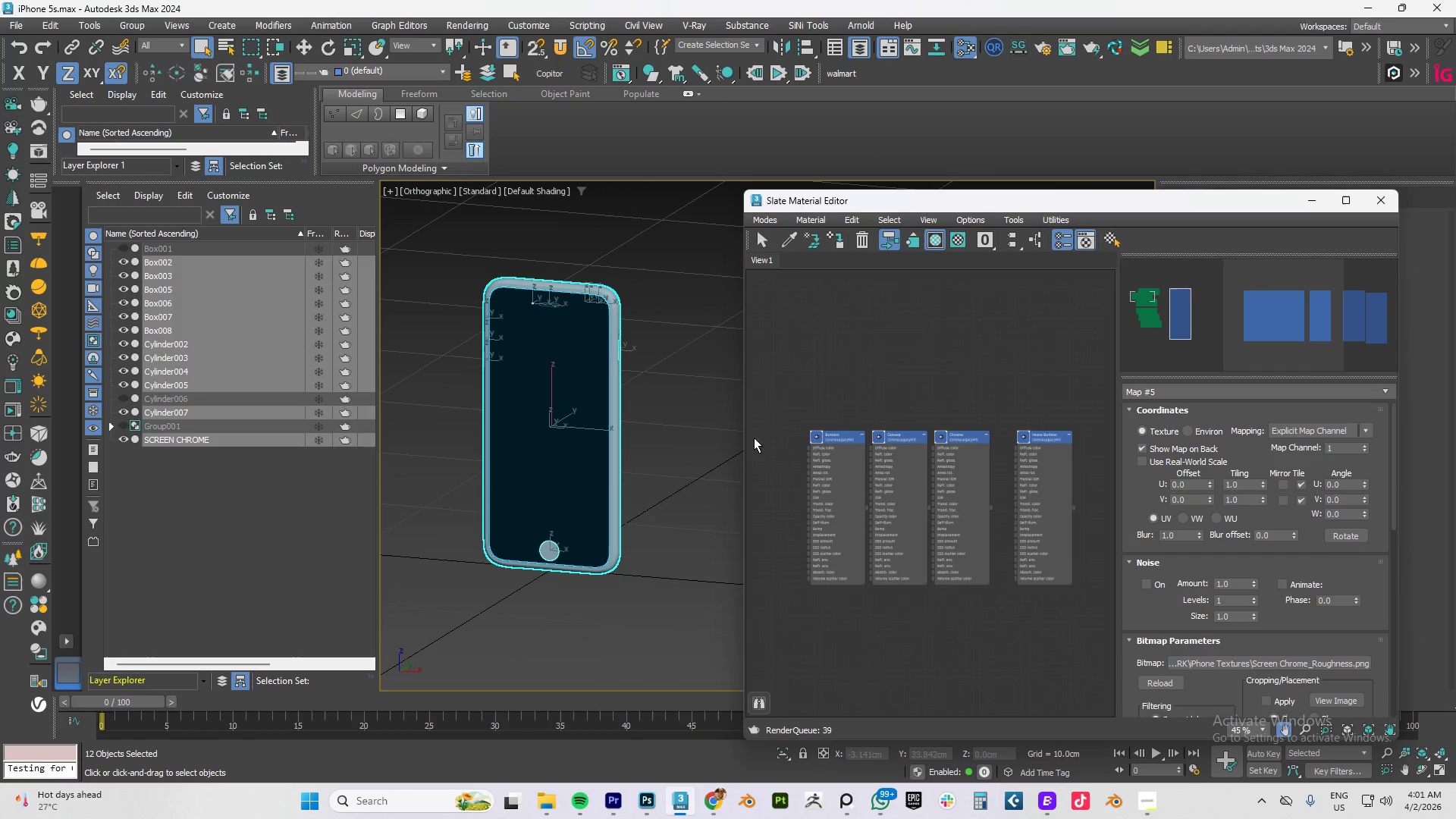 
scroll: coordinate [834, 419], scroll_direction: up, amount: 7.0
 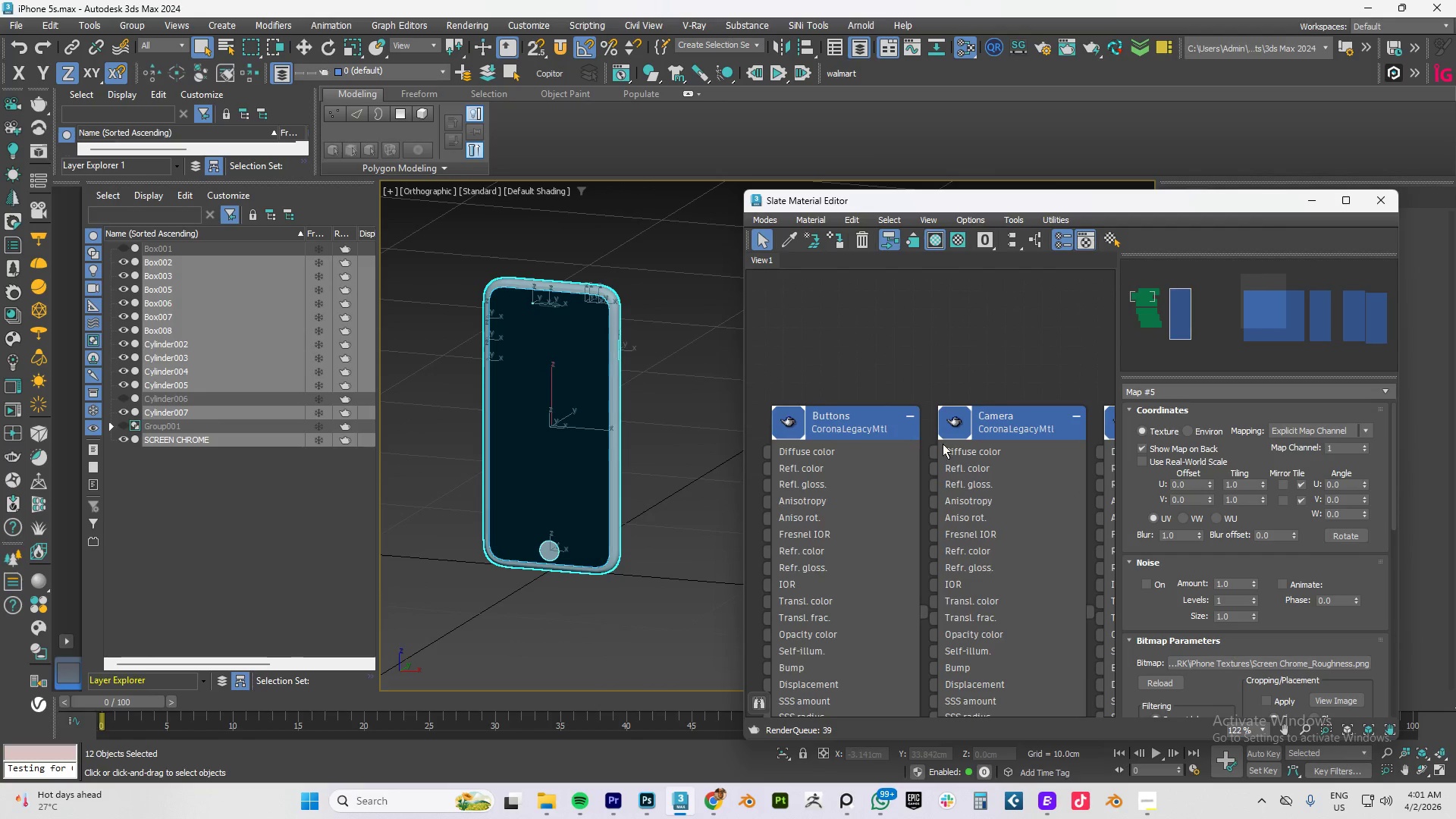 
key(Alt+AltLeft)
 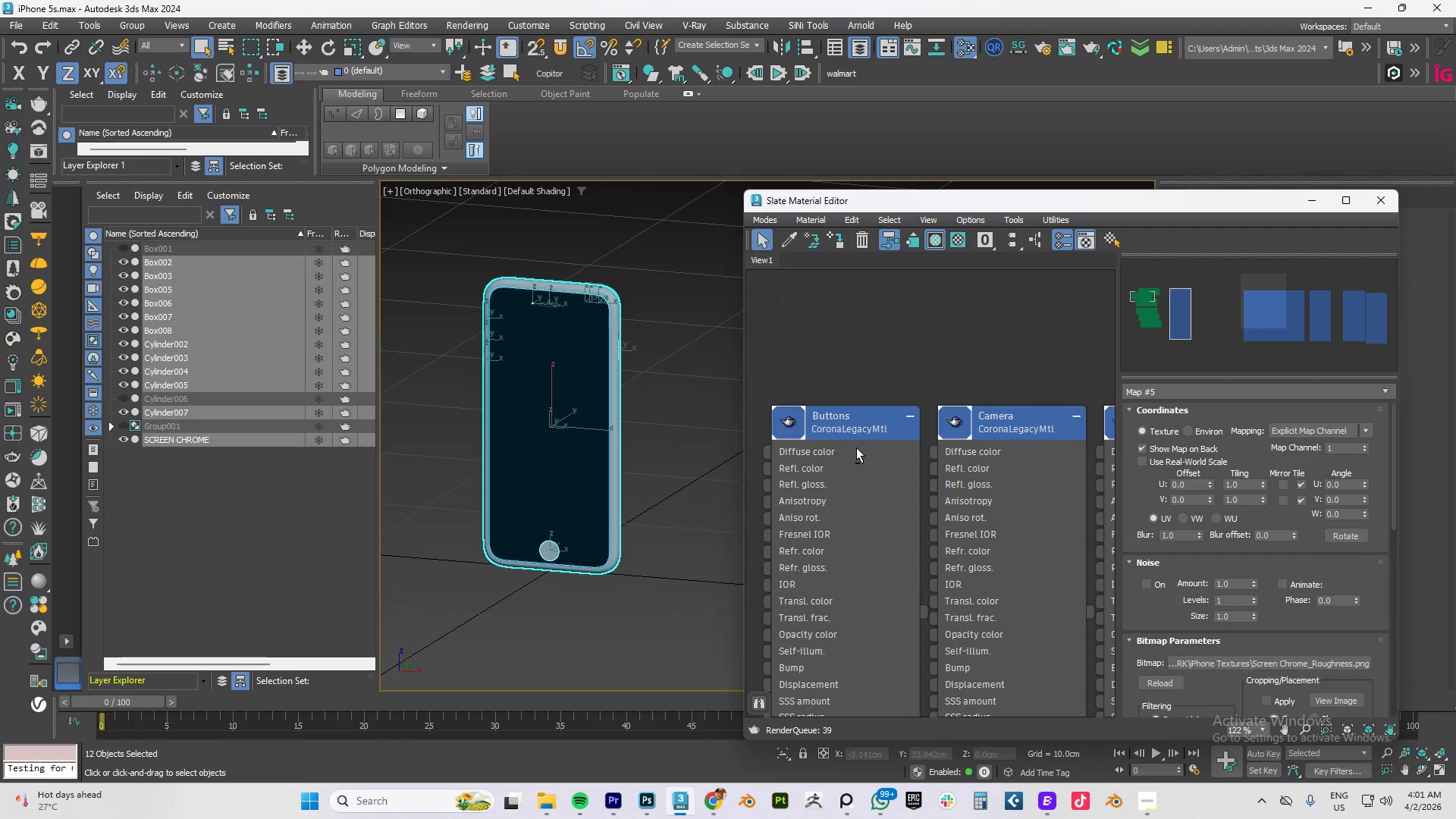 
key(Alt+Tab)
 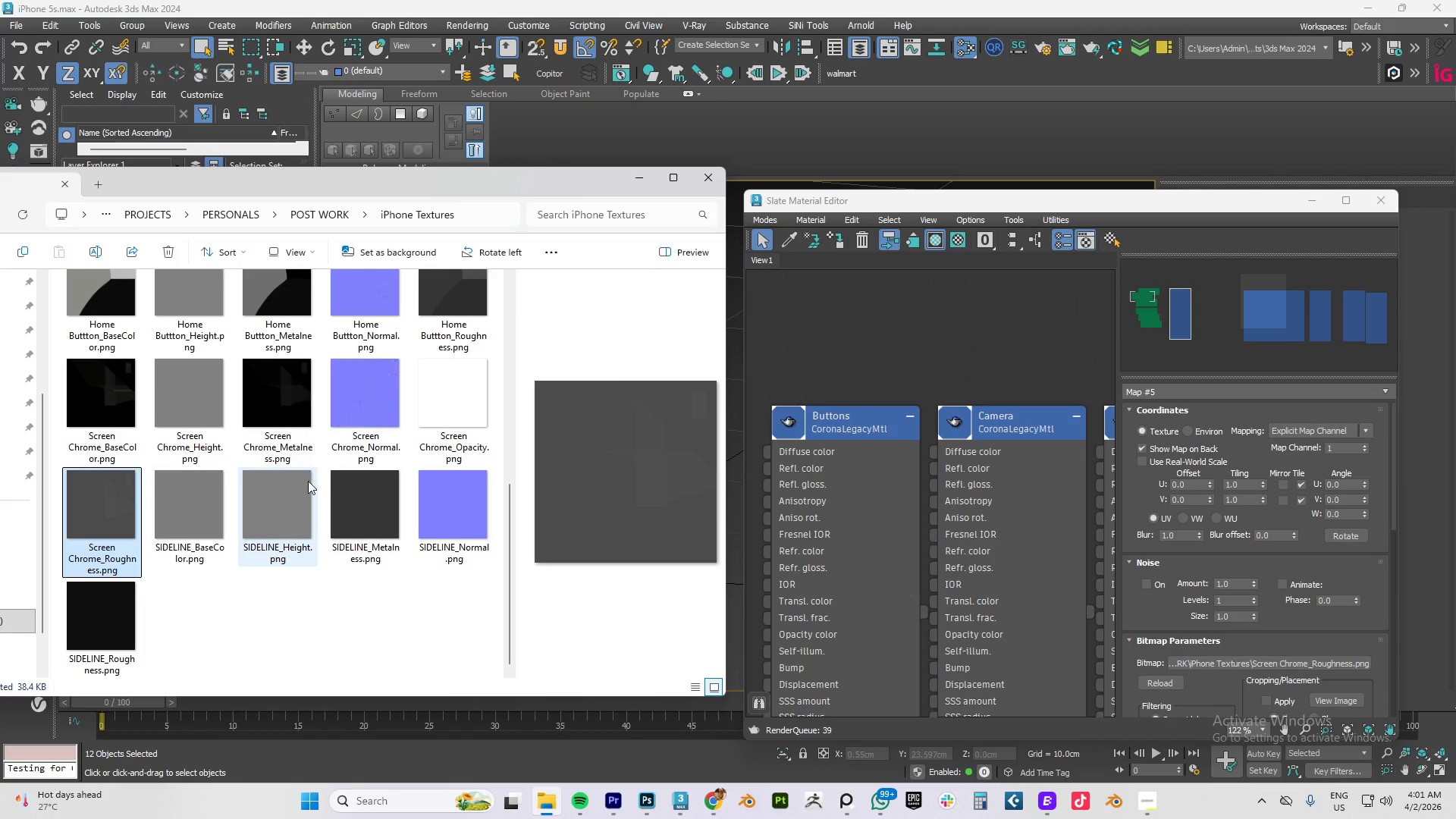 
scroll: coordinate [300, 516], scroll_direction: up, amount: 4.0
 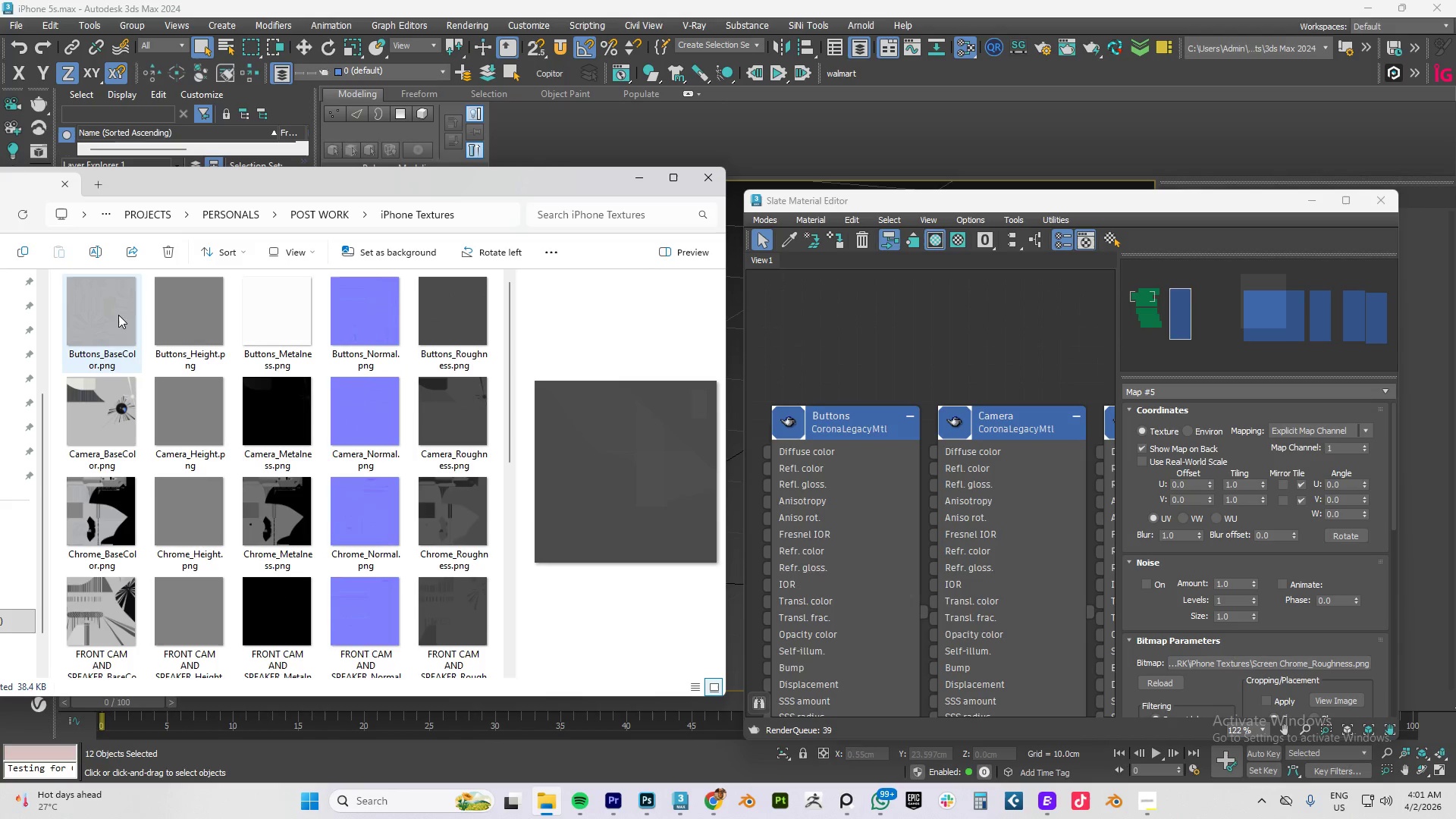 
left_click_drag(start_coordinate=[96, 327], to_coordinate=[768, 380])
 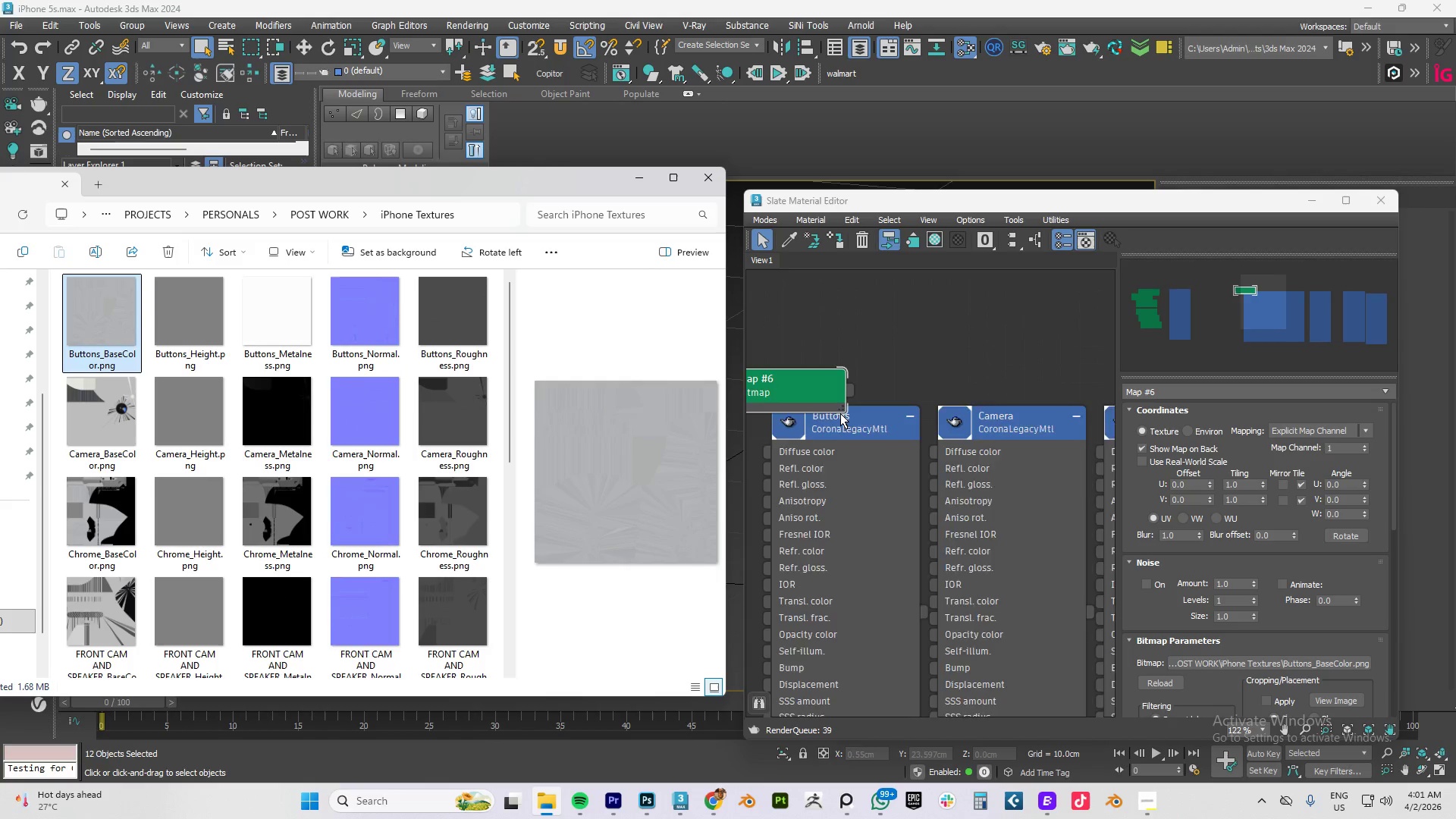 
scroll: coordinate [840, 413], scroll_direction: down, amount: 2.0
 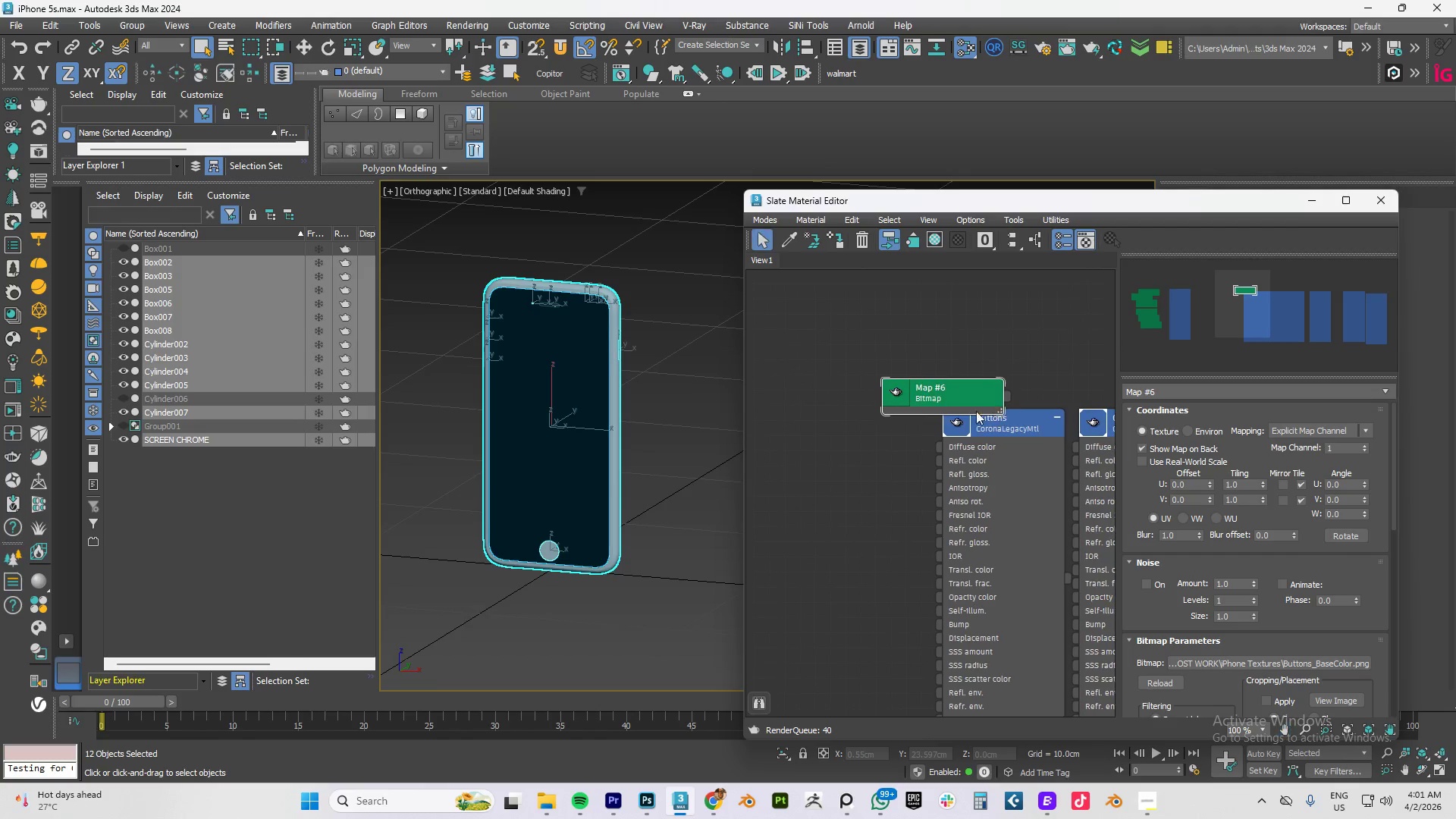 
left_click_drag(start_coordinate=[938, 397], to_coordinate=[803, 406])
 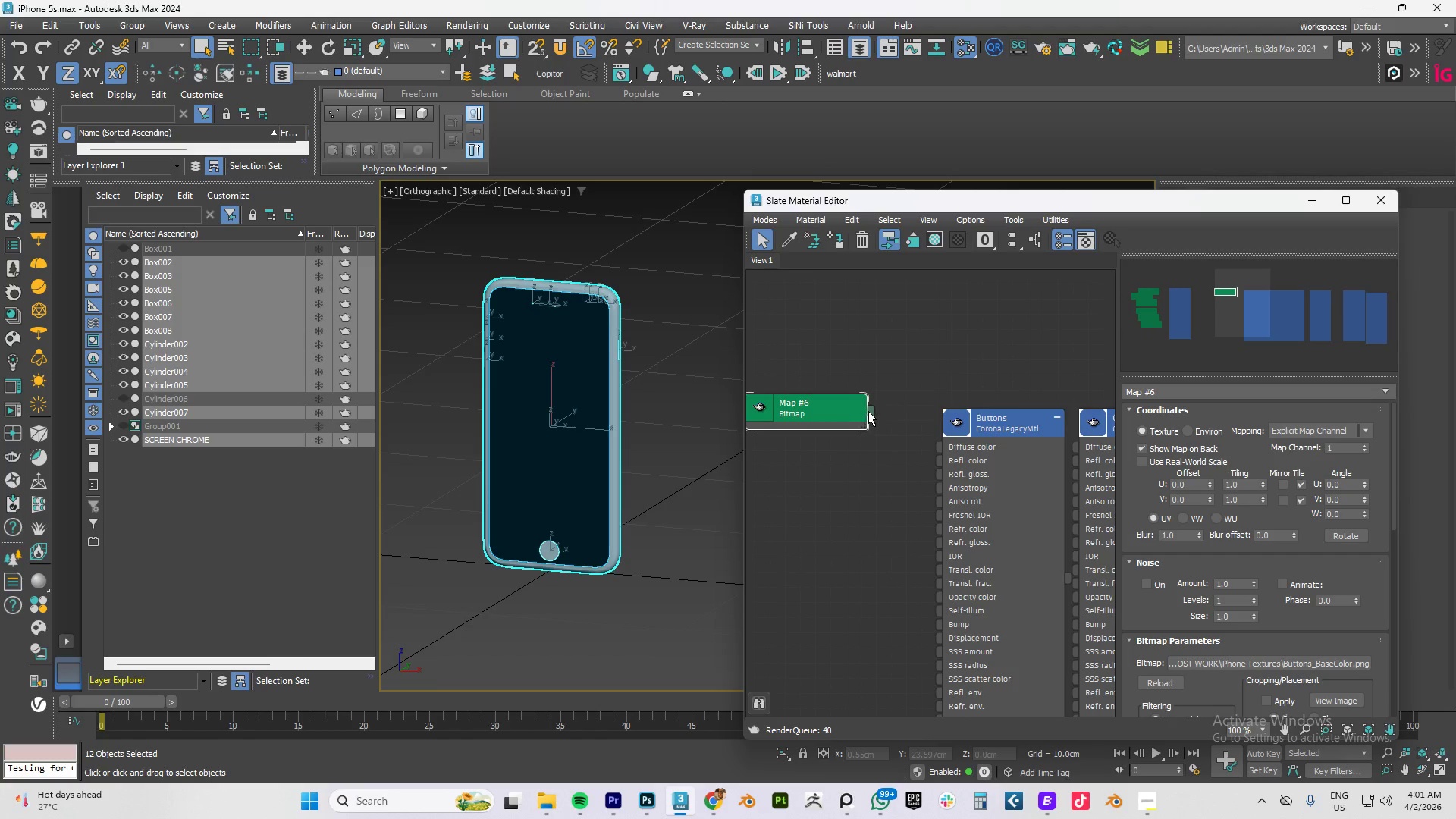 
left_click_drag(start_coordinate=[868, 411], to_coordinate=[945, 444])
 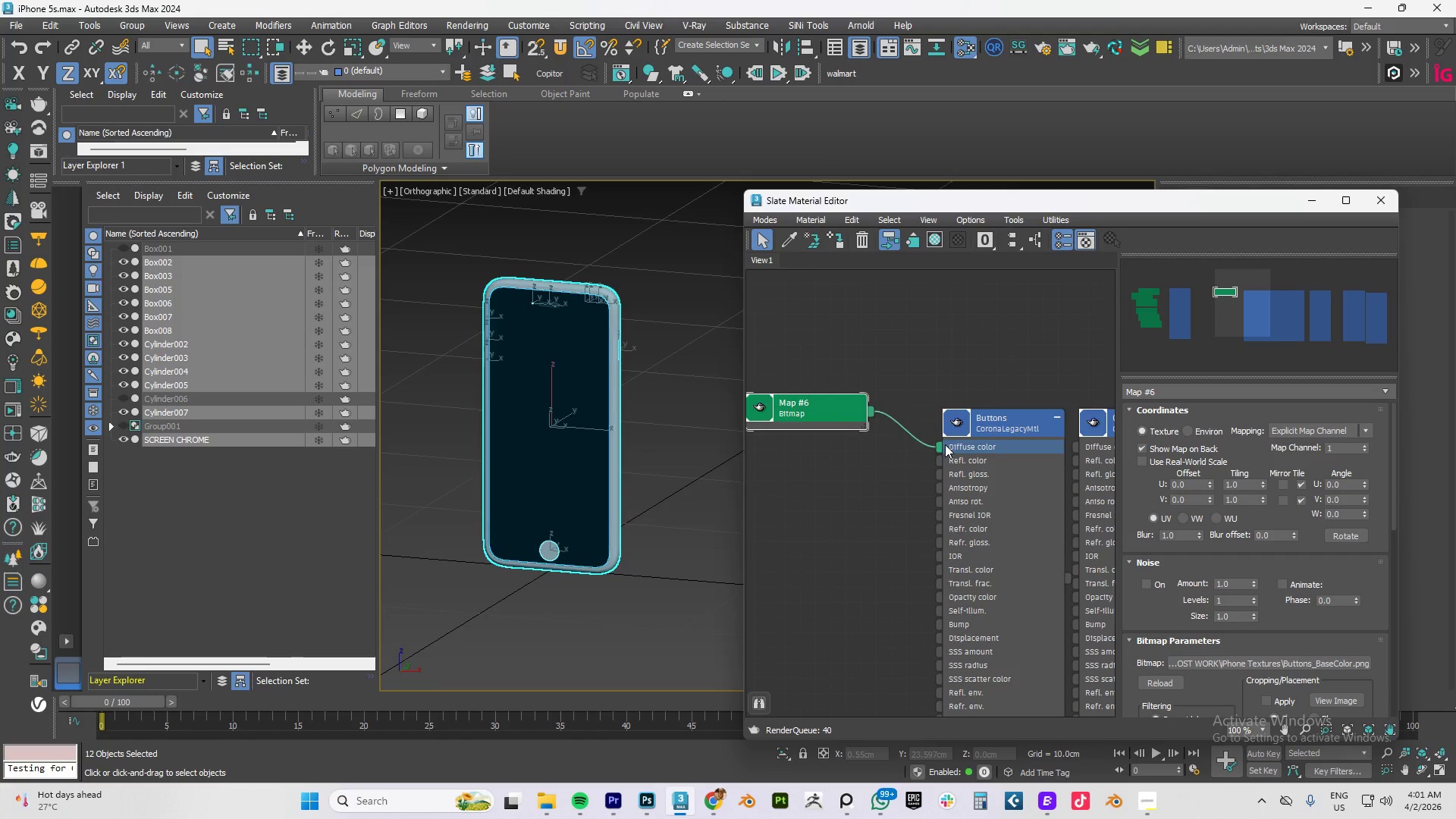 
key(Alt+AltLeft)
 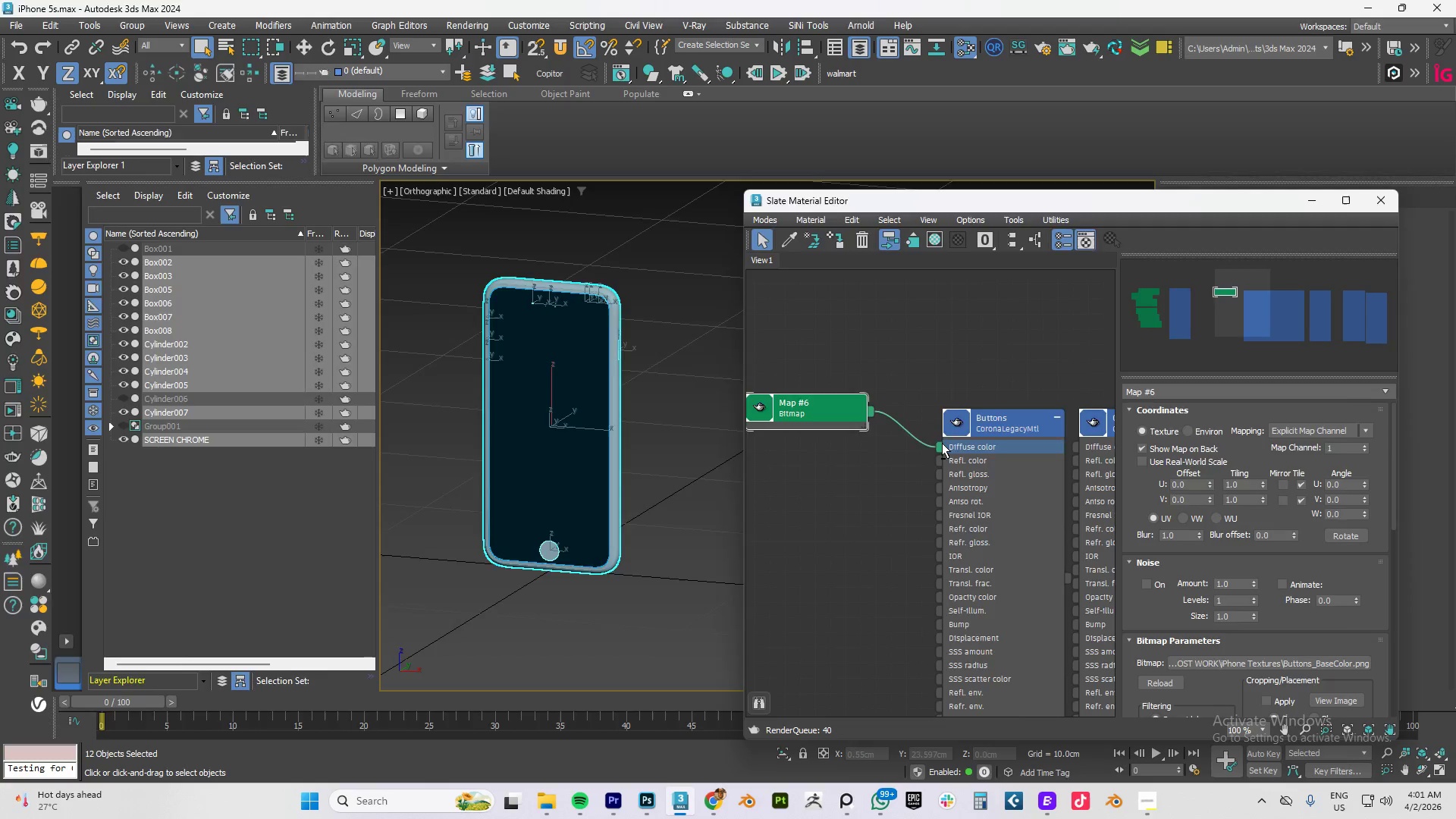 
key(Alt+Tab)
 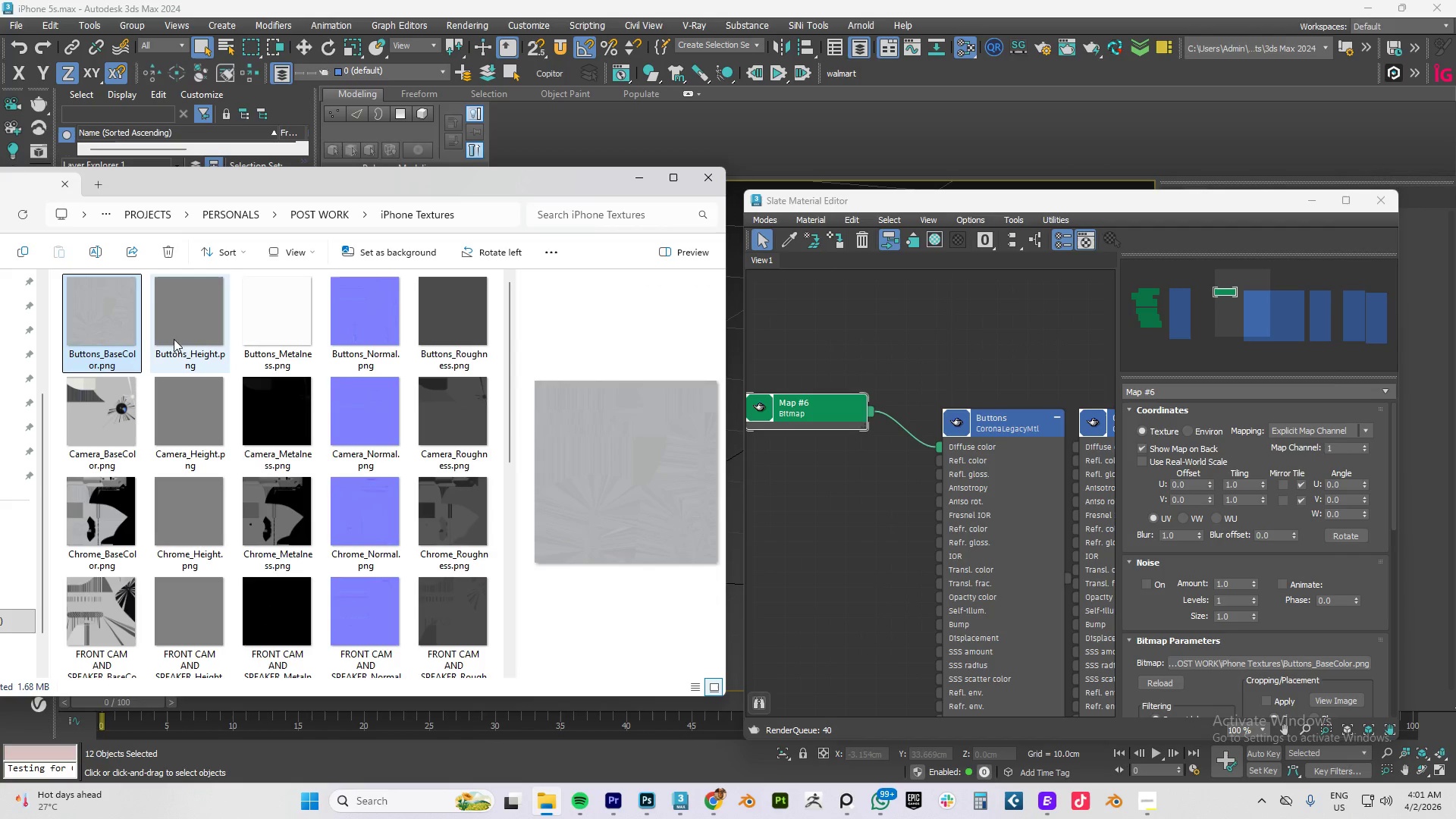 
left_click_drag(start_coordinate=[174, 334], to_coordinate=[806, 664])
 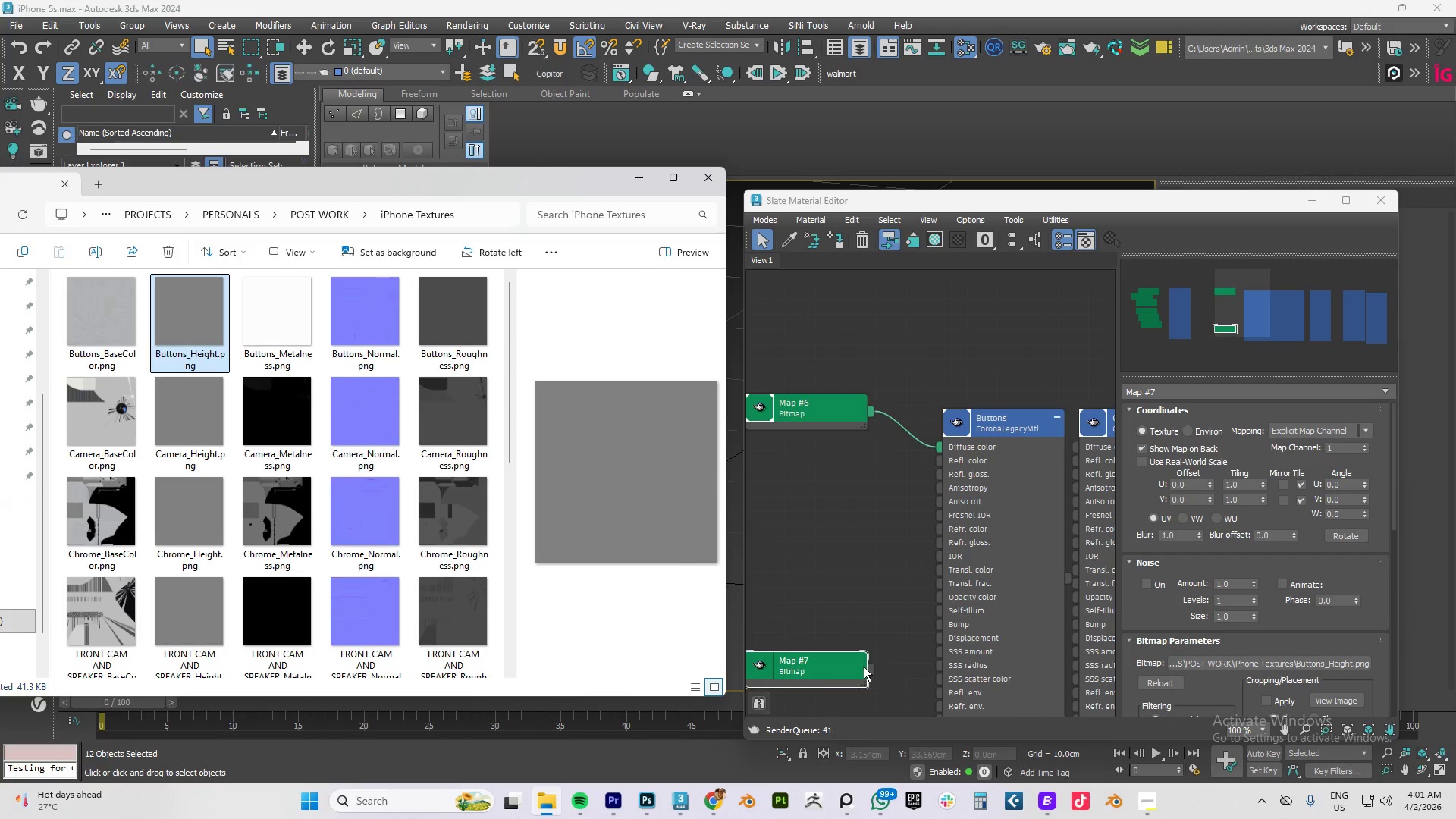 
left_click_drag(start_coordinate=[873, 670], to_coordinate=[949, 639])
 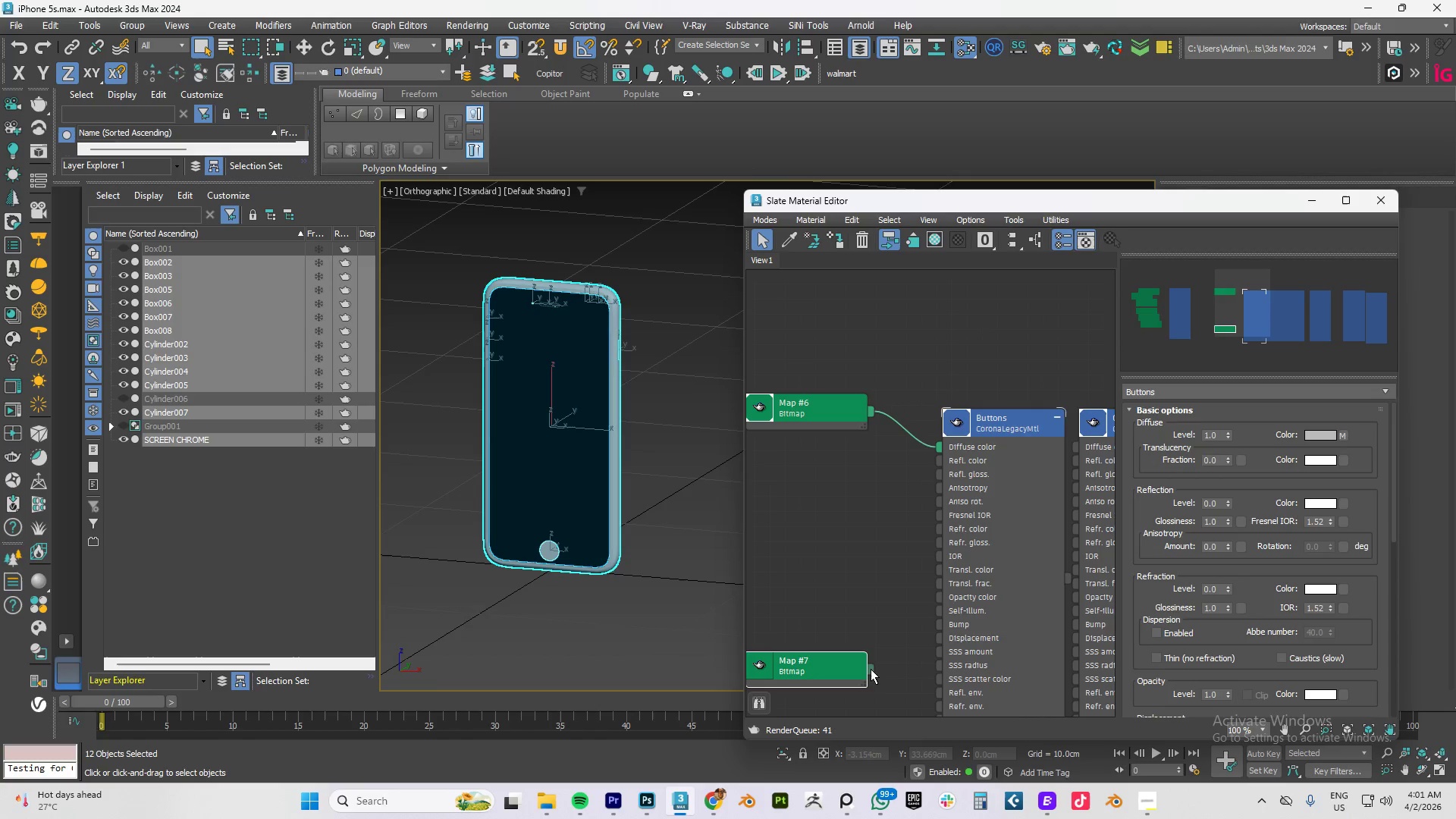 
left_click_drag(start_coordinate=[871, 669], to_coordinate=[939, 639])
 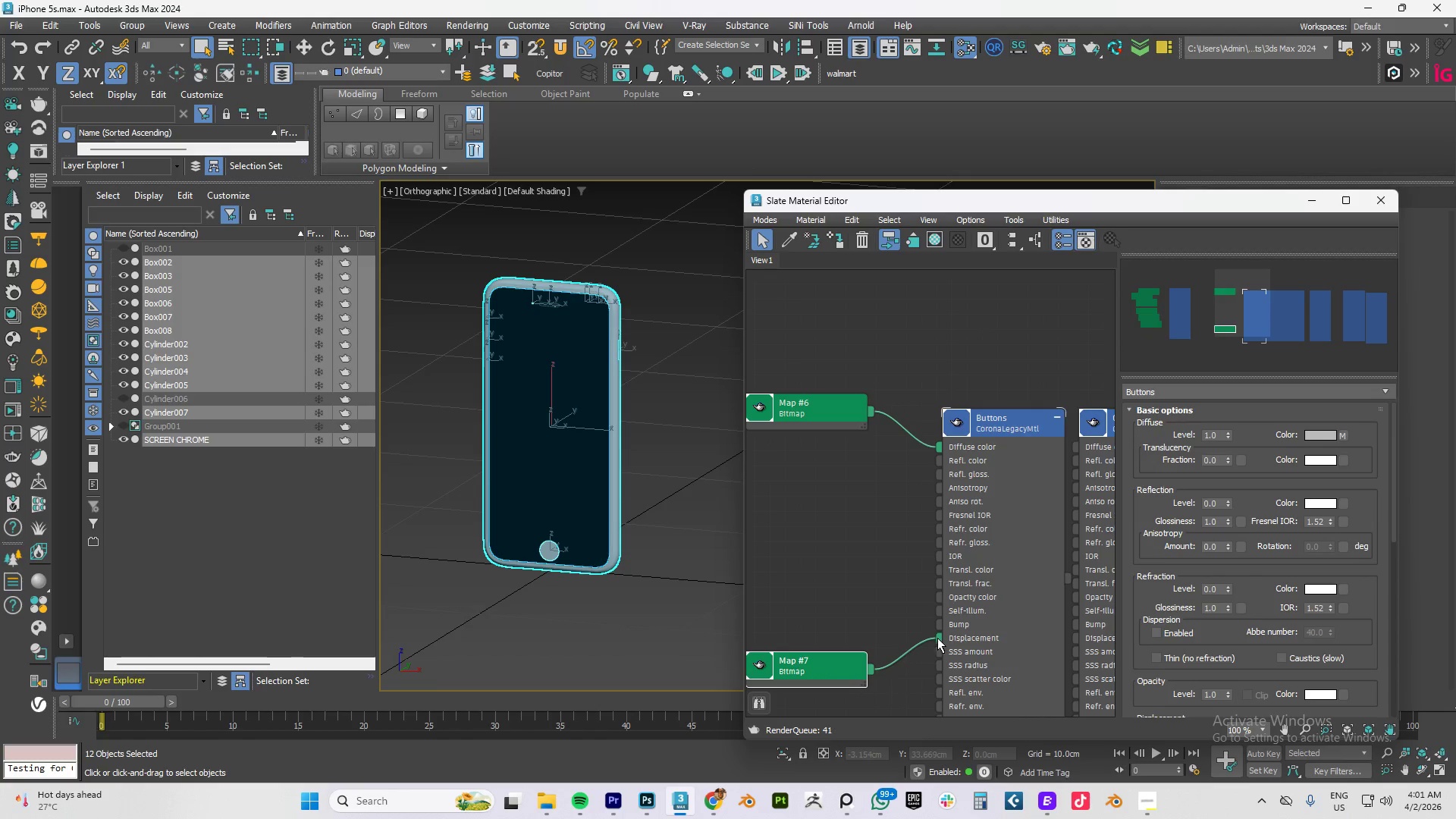 
key(Alt+AltLeft)
 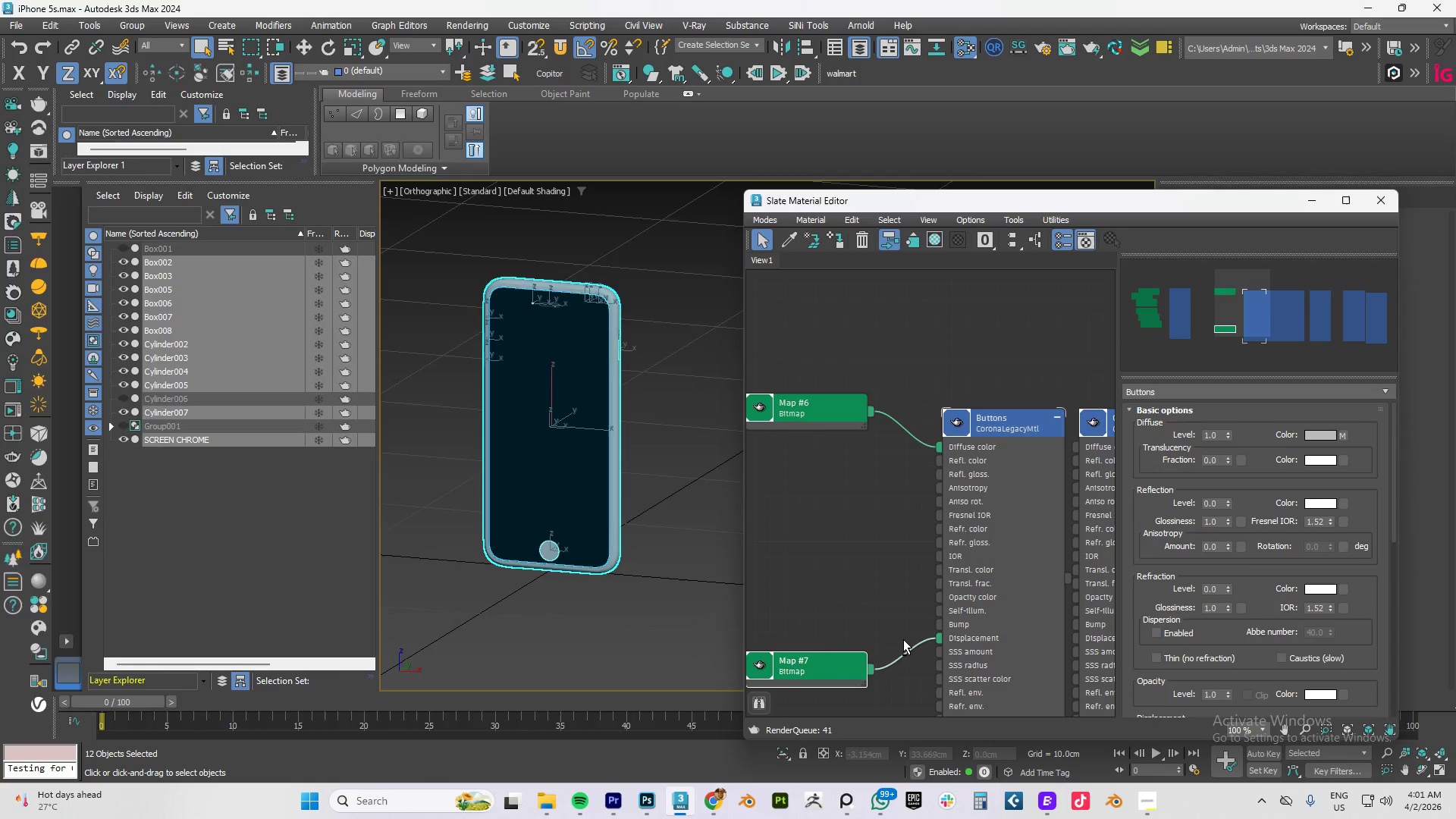 
key(Alt+Tab)
 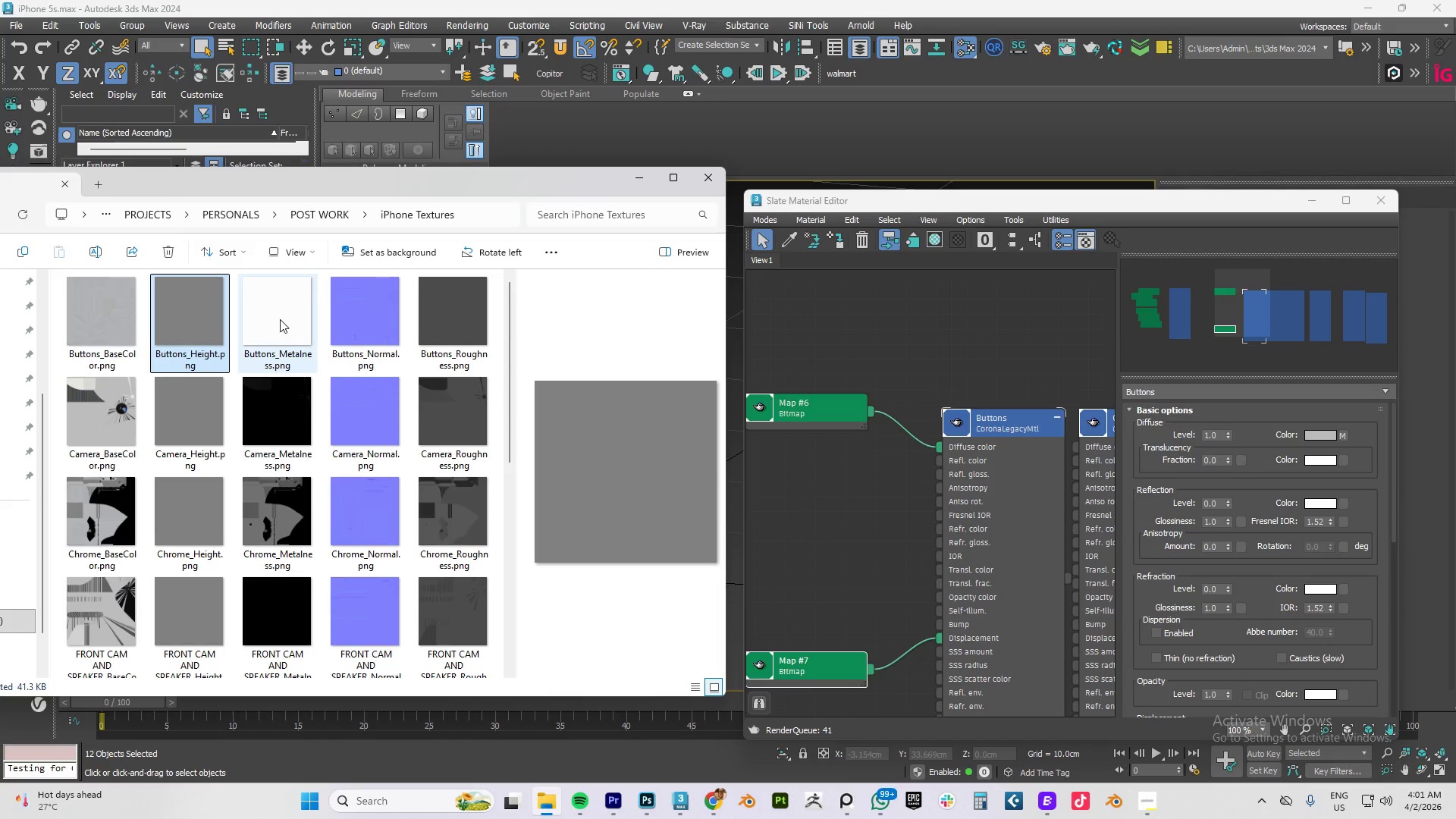 
left_click_drag(start_coordinate=[270, 312], to_coordinate=[789, 527])
 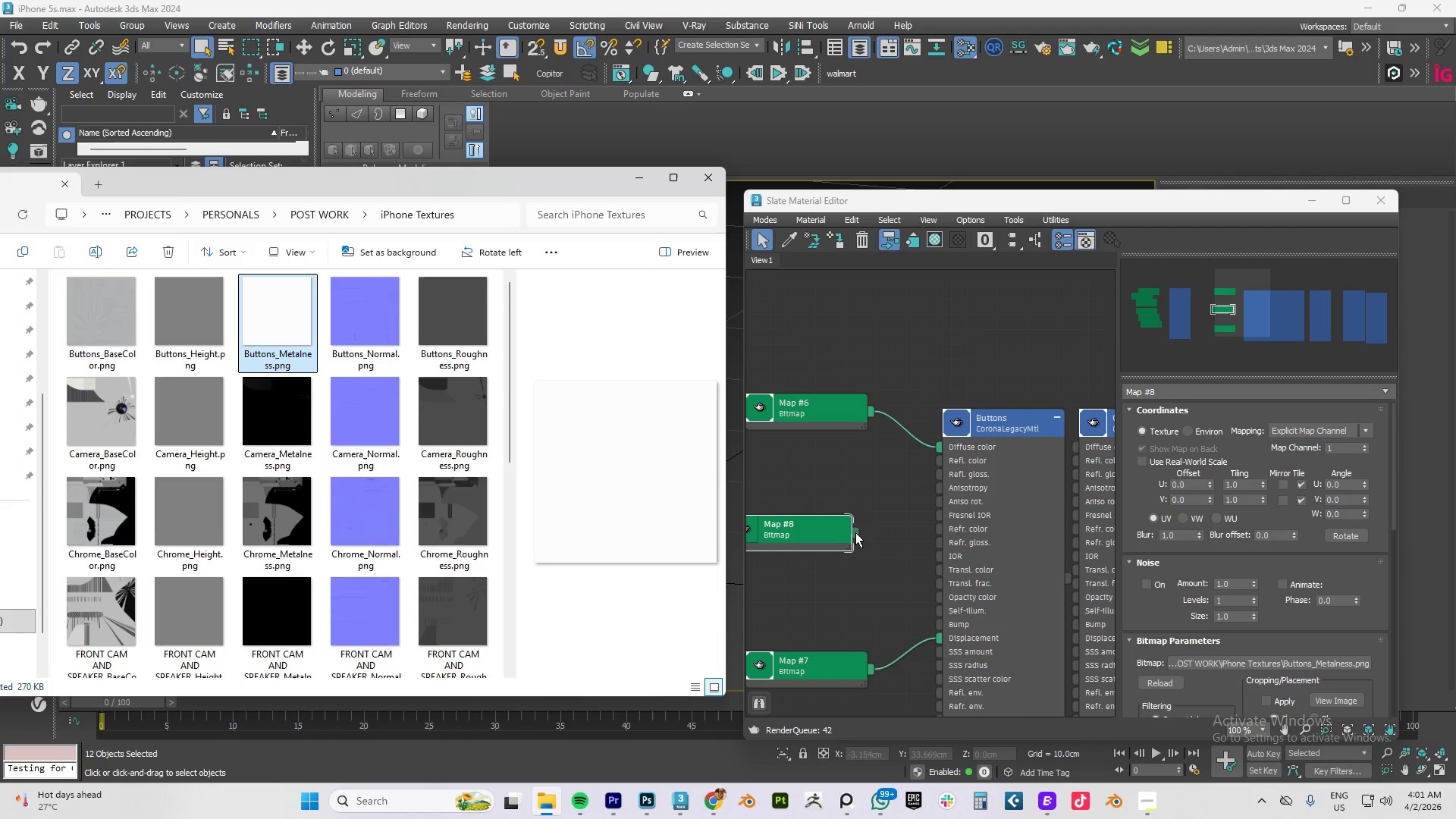 
left_click_drag(start_coordinate=[854, 529], to_coordinate=[951, 560])
 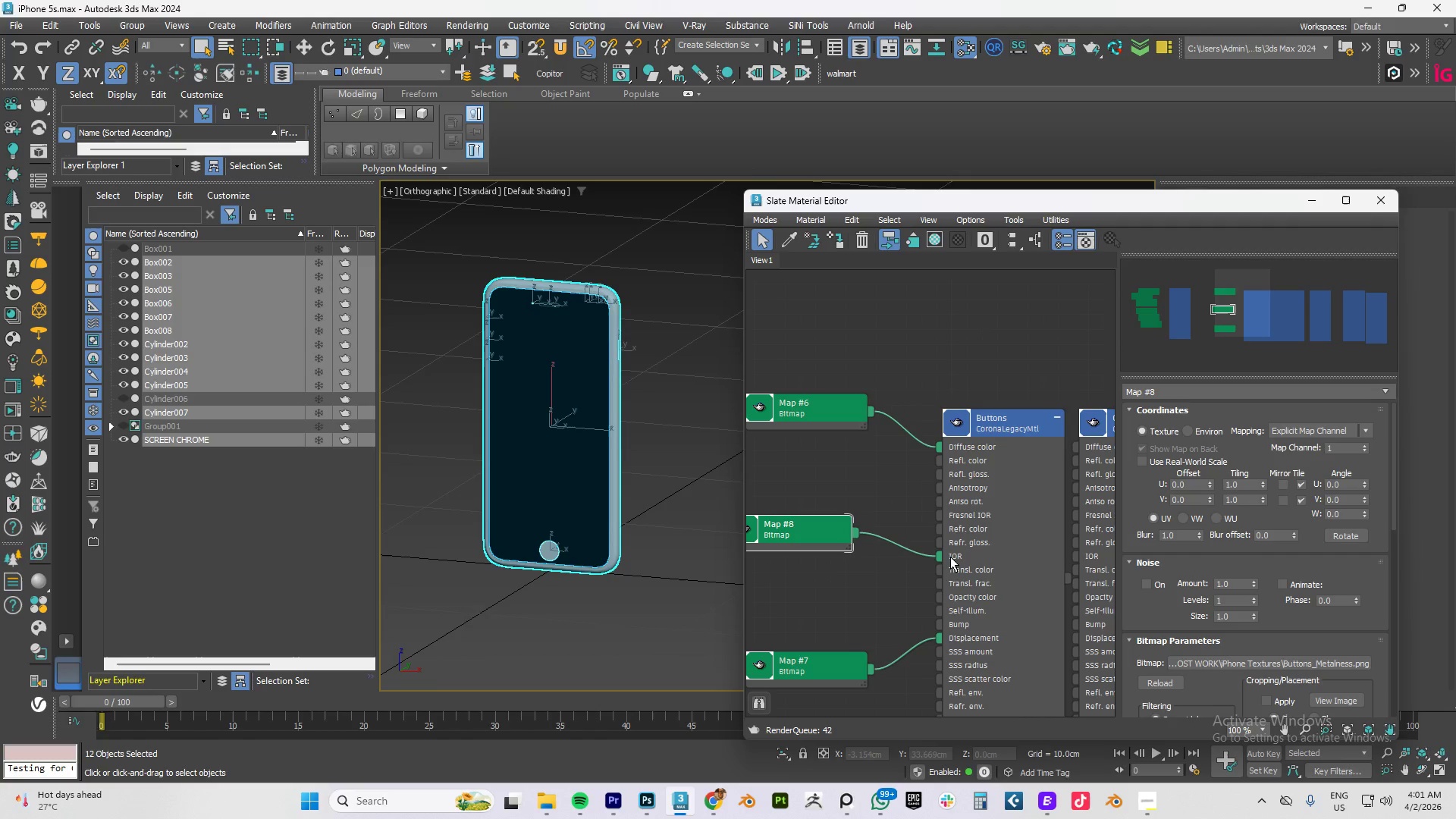 
key(Alt+AltLeft)
 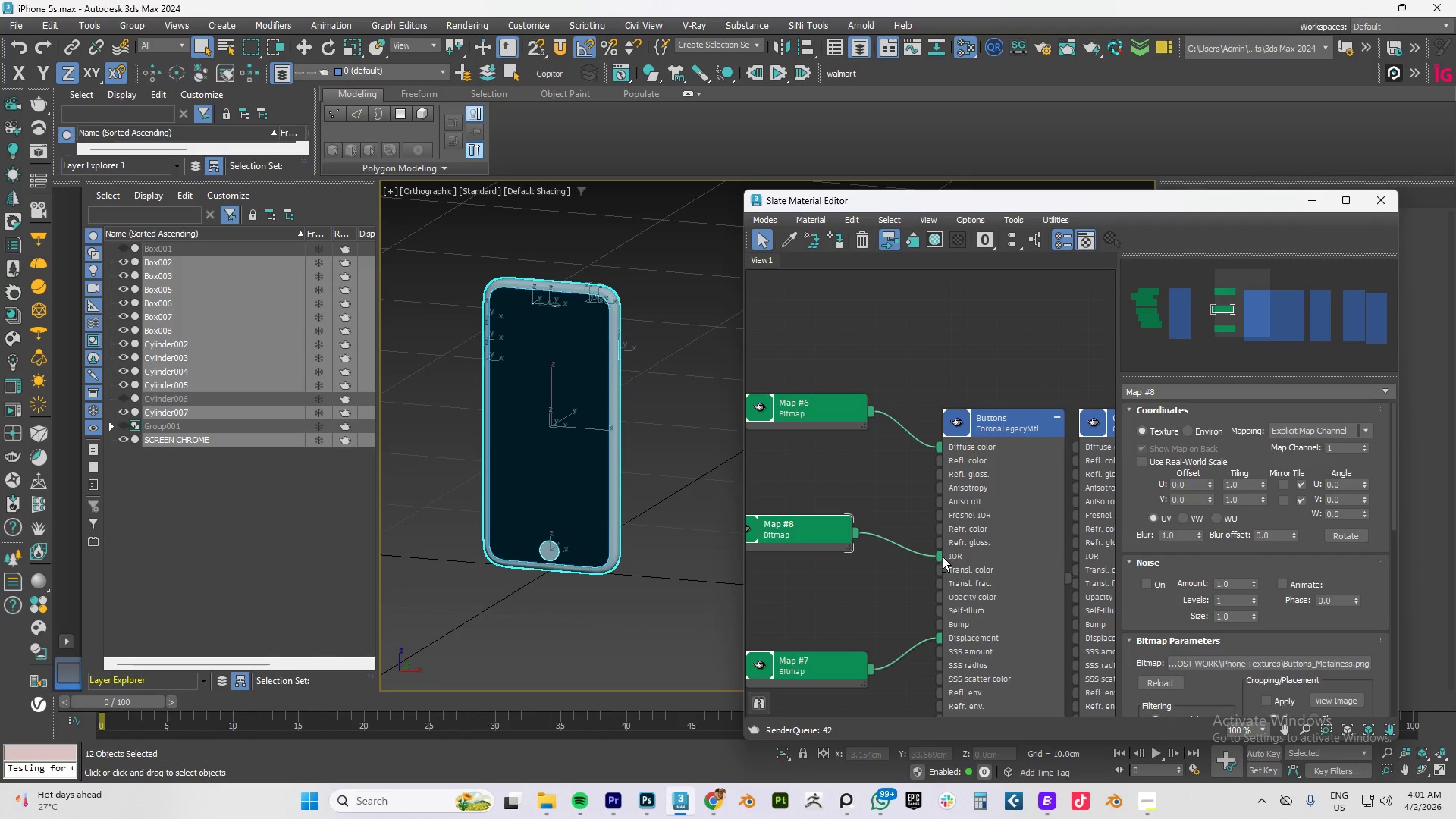 
key(Alt+Tab)
 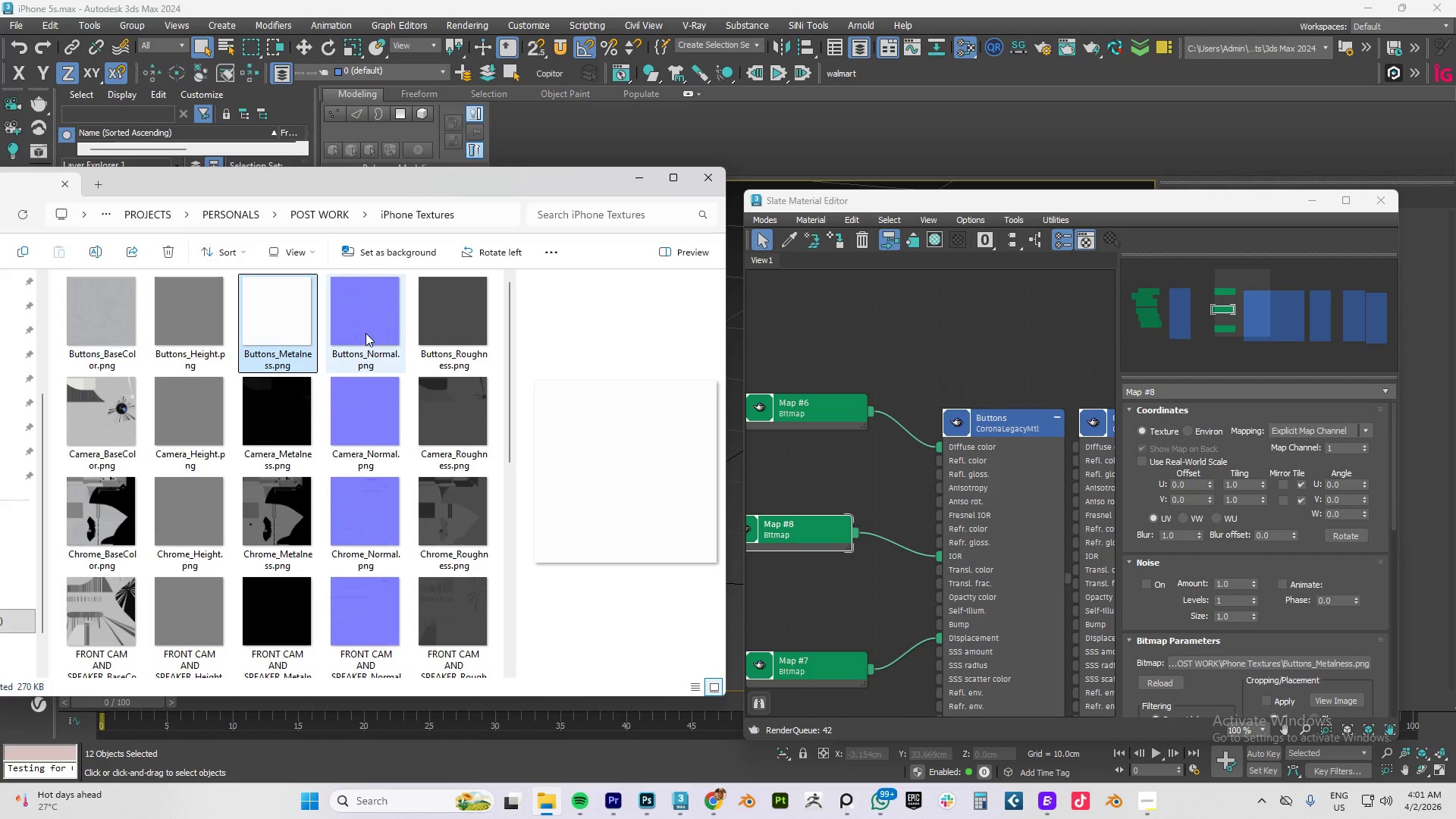 
left_click_drag(start_coordinate=[366, 333], to_coordinate=[790, 624])
 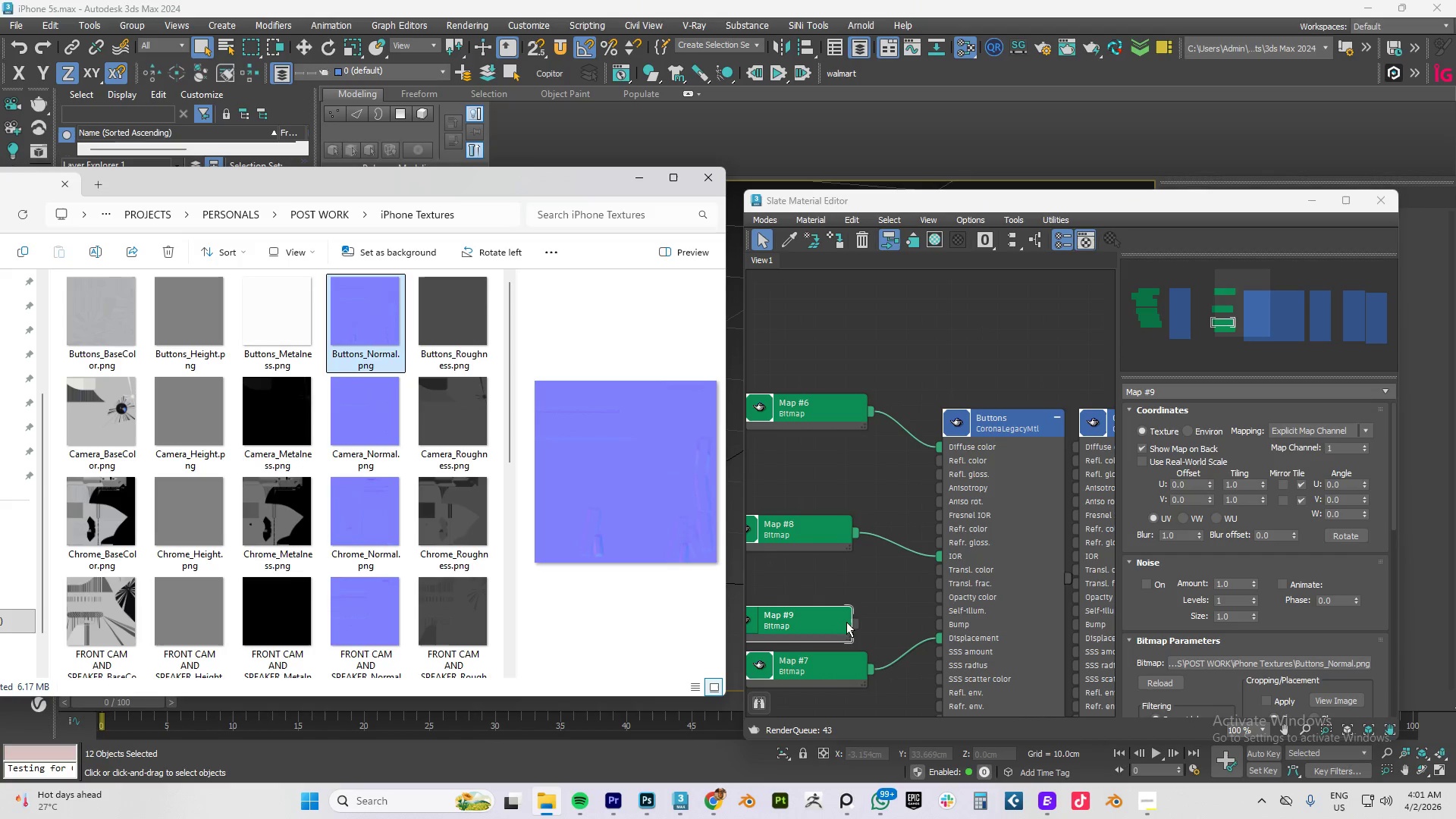 
left_click_drag(start_coordinate=[855, 620], to_coordinate=[940, 620])
 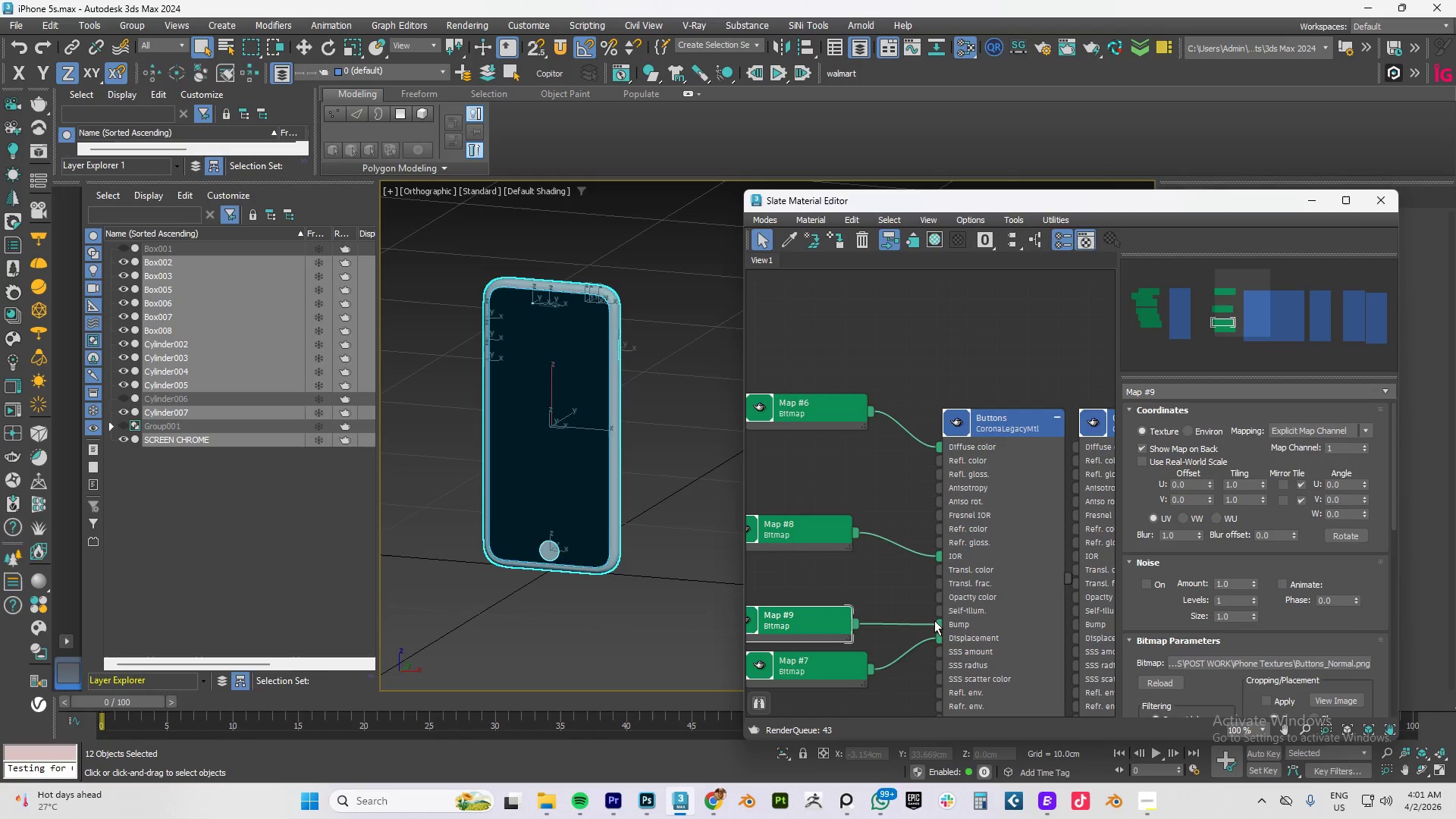 
key(Alt+AltLeft)
 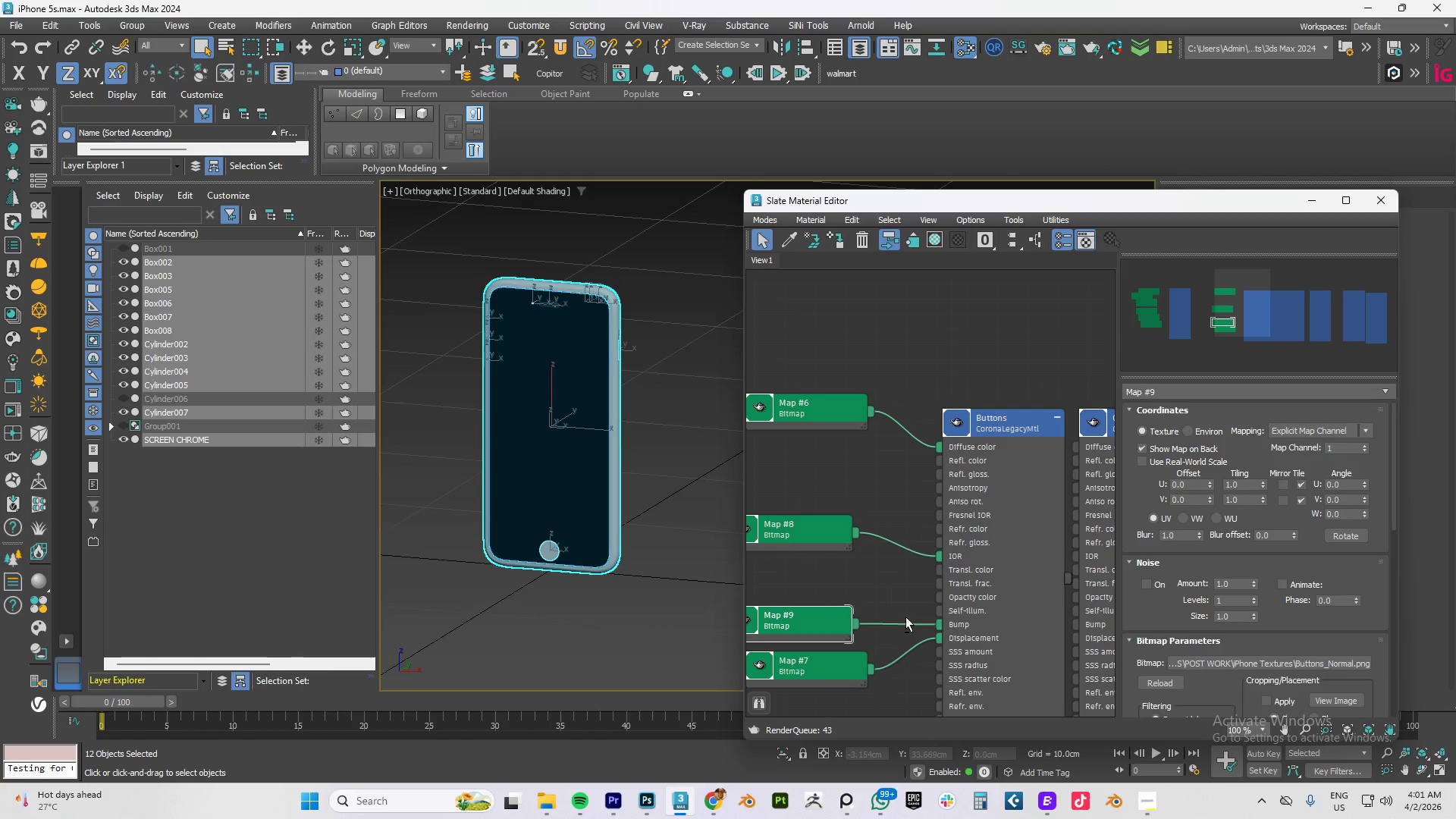 
key(Alt+Tab)
 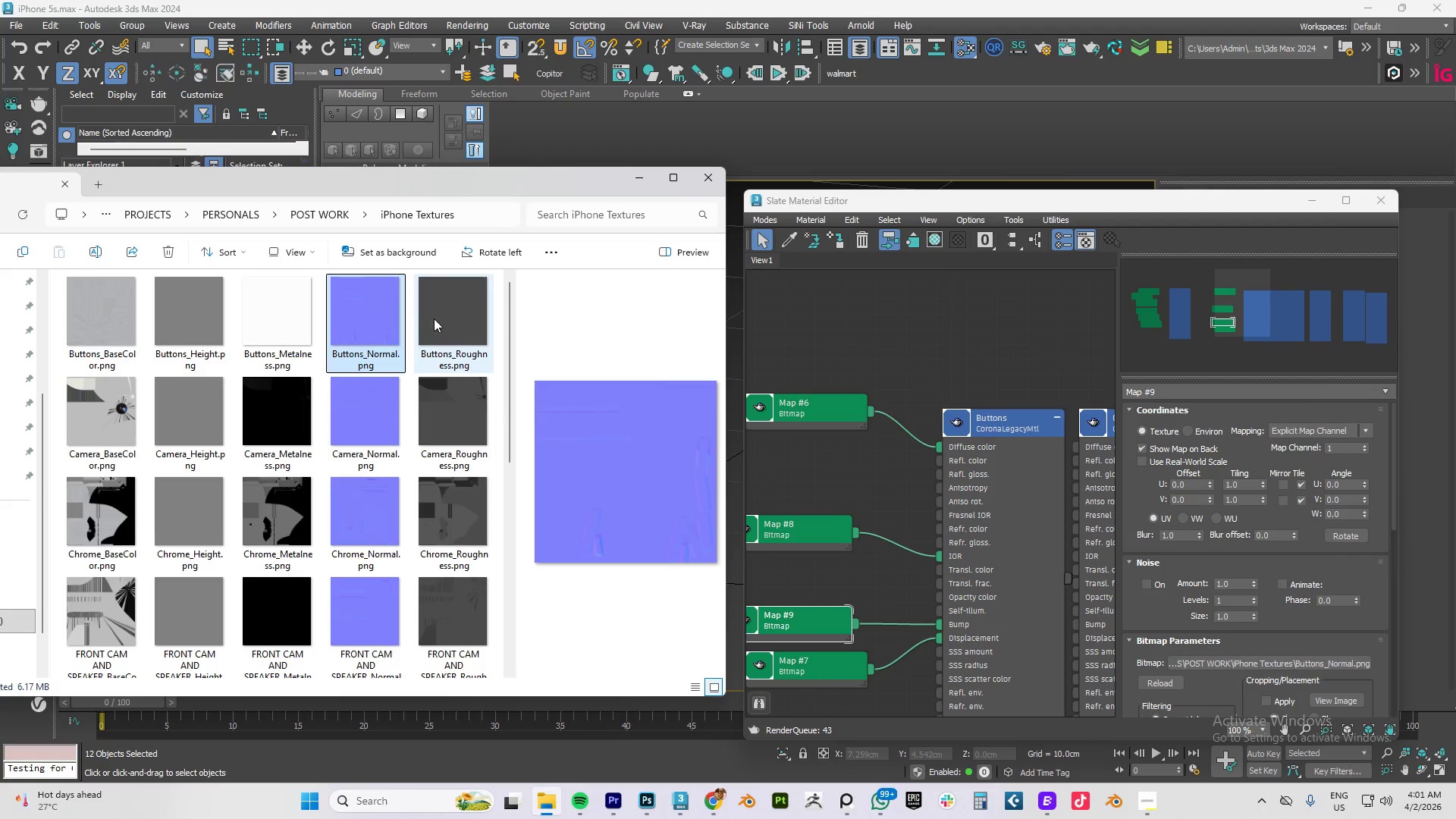 
left_click_drag(start_coordinate=[435, 318], to_coordinate=[777, 444])
 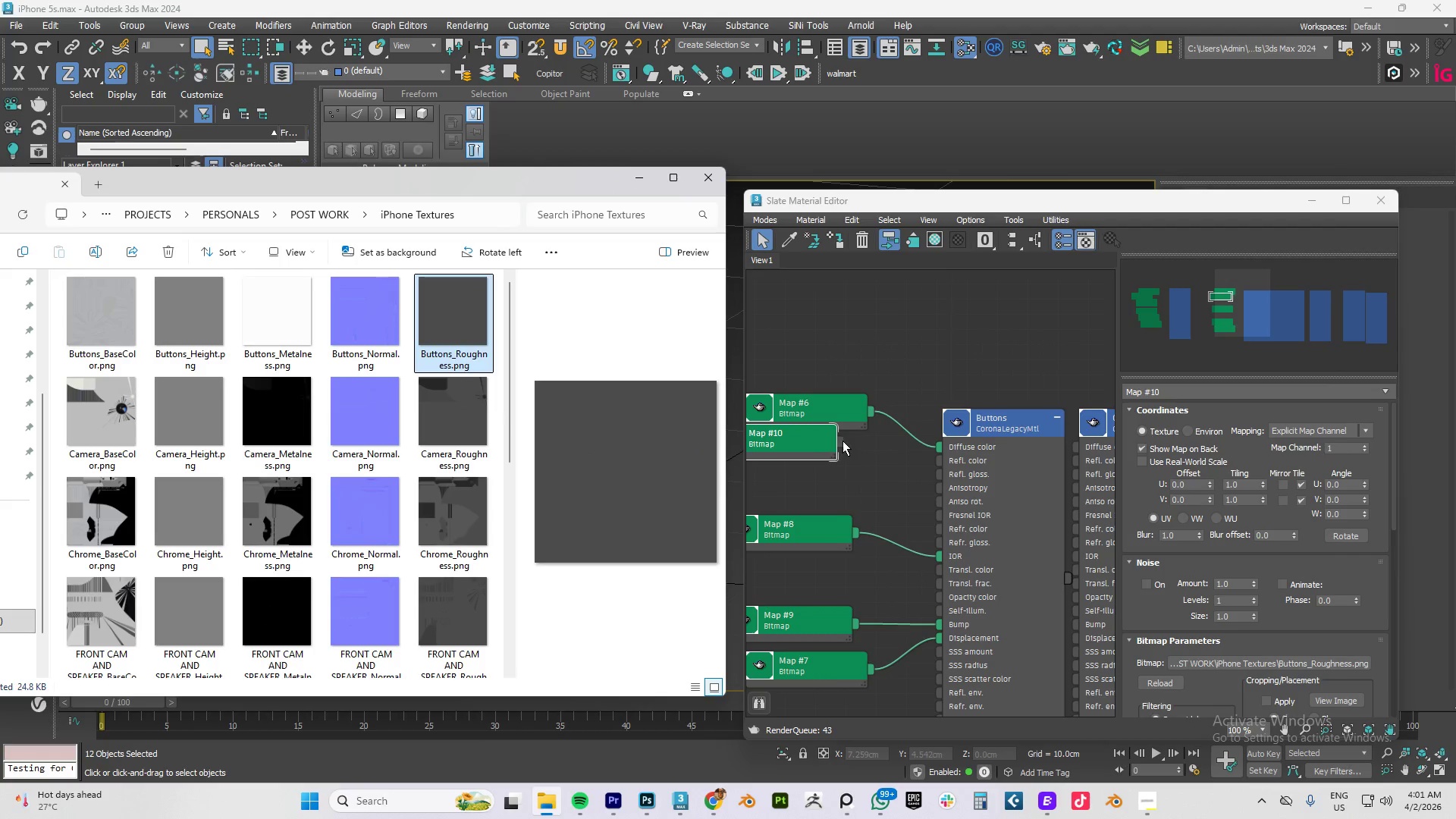 
left_click_drag(start_coordinate=[840, 440], to_coordinate=[938, 462])
 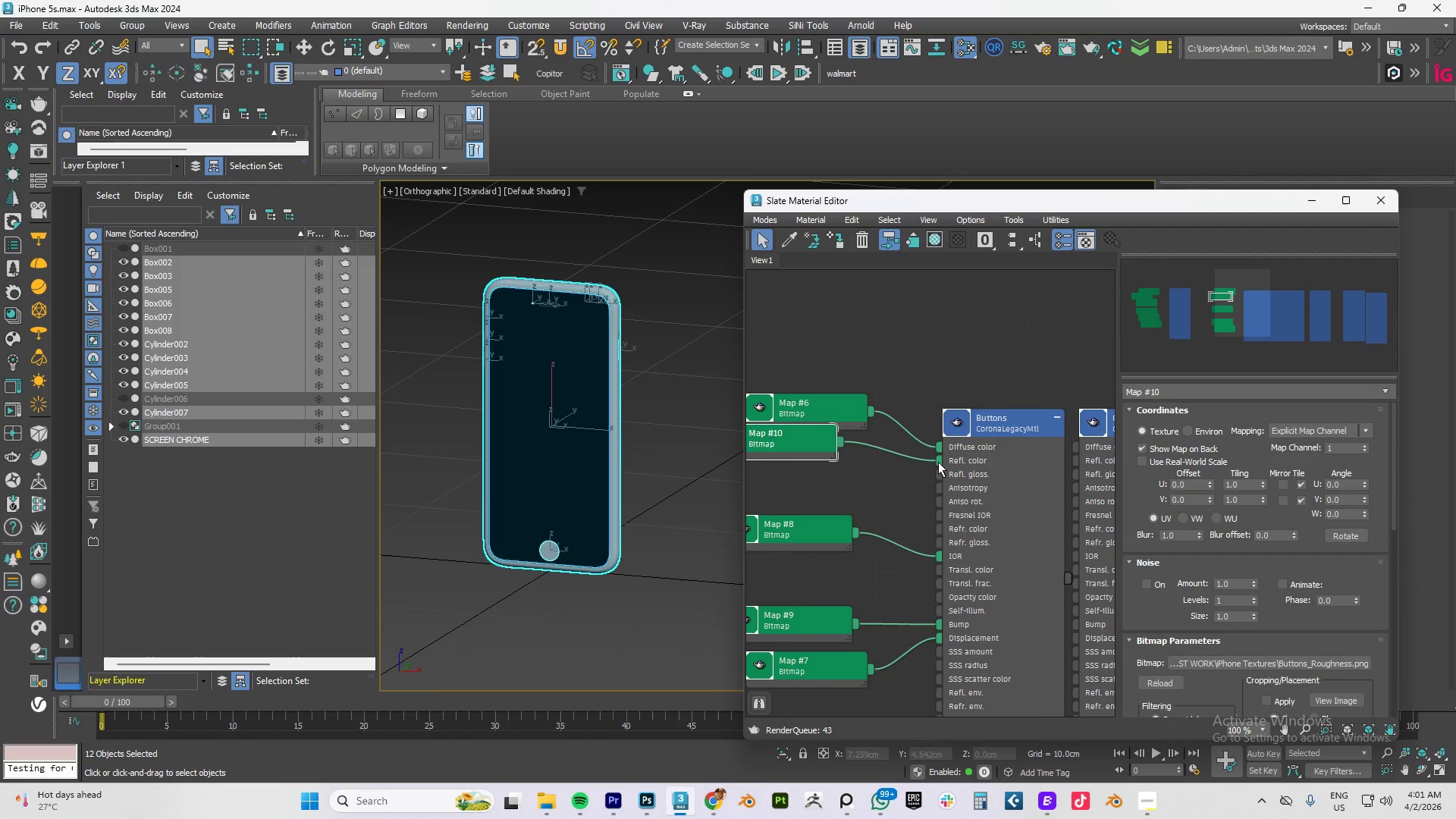 
left_click_drag(start_coordinate=[938, 462], to_coordinate=[946, 479])
 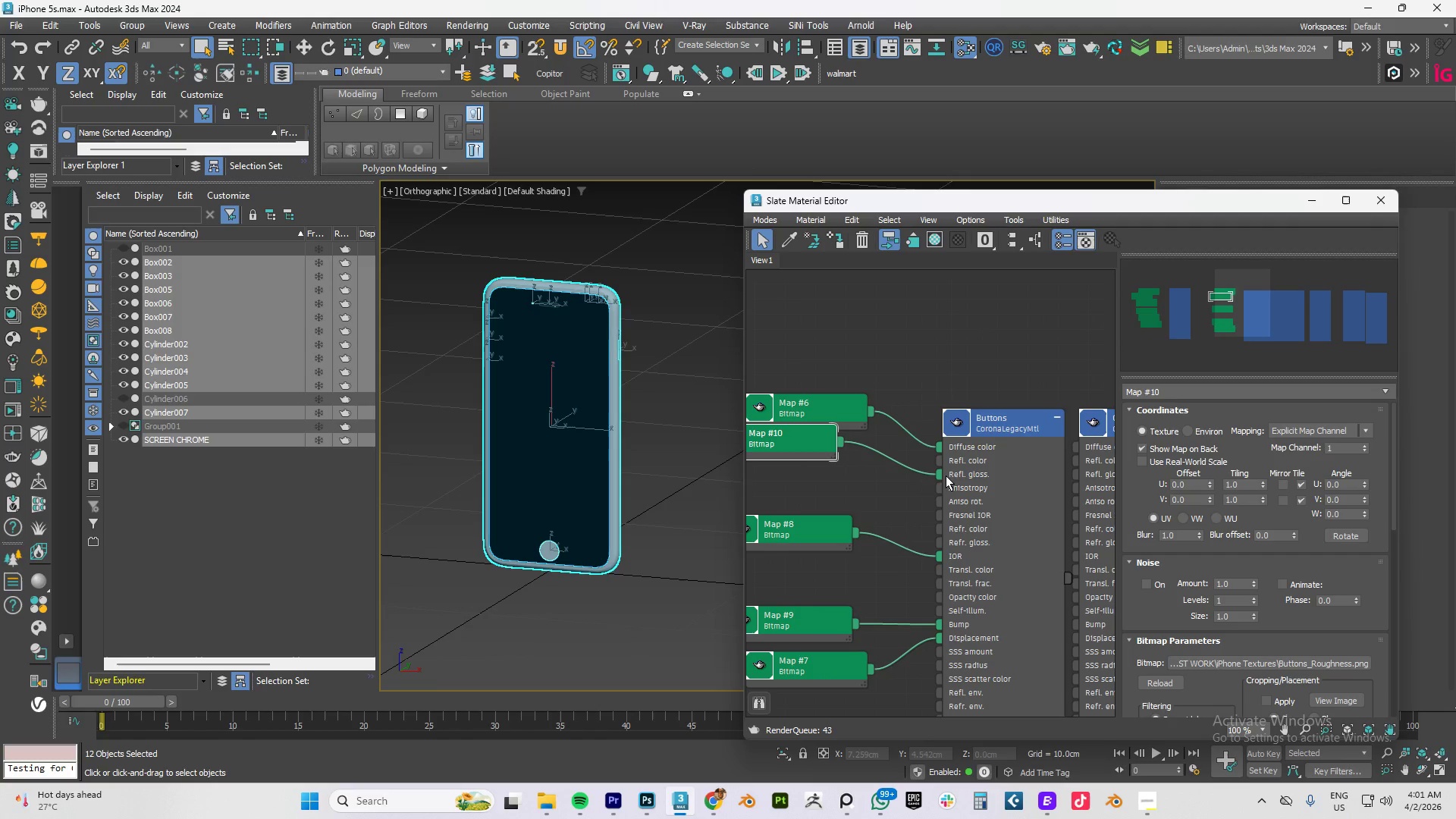 
key(Alt+AltLeft)
 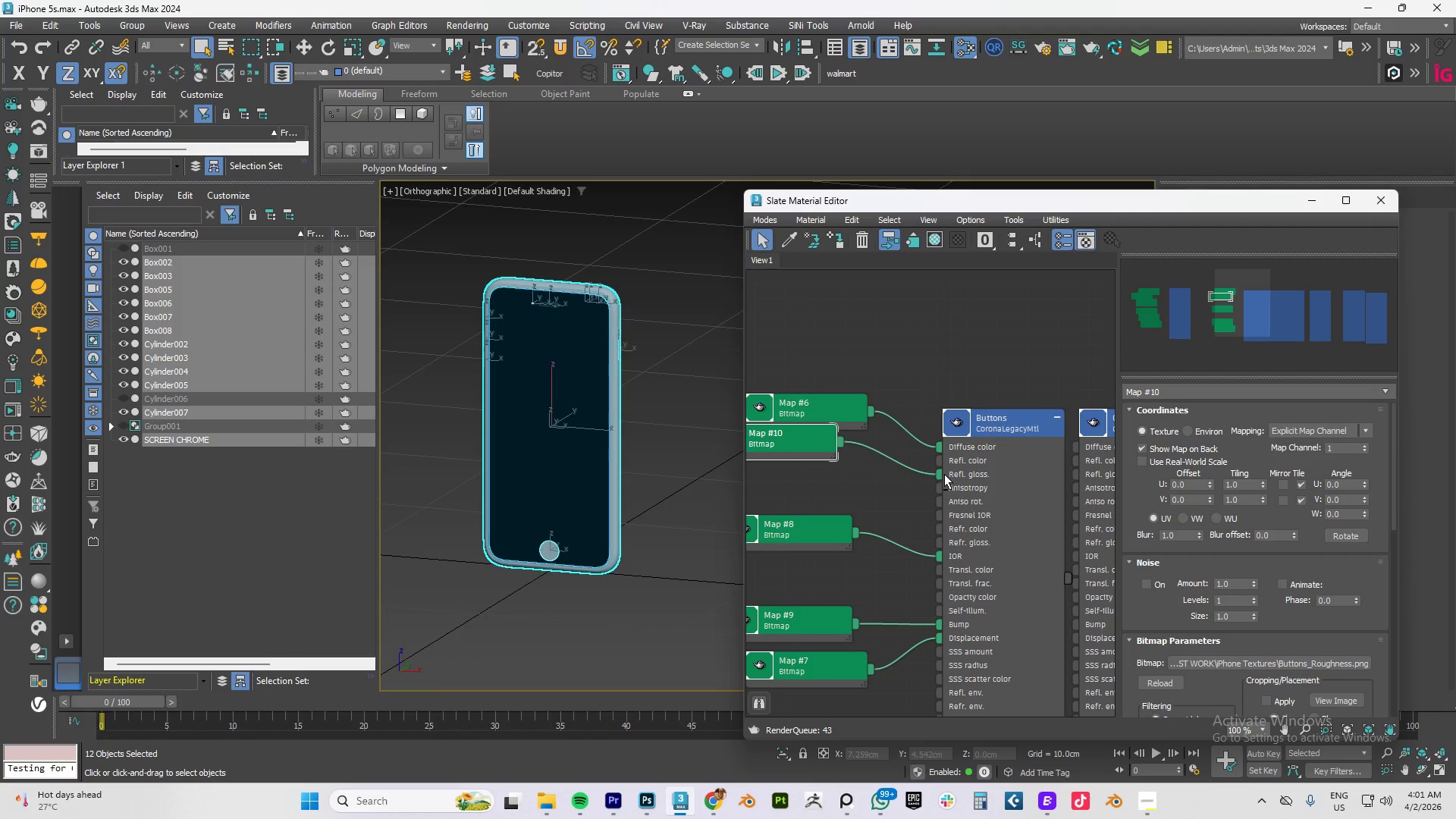 
key(Alt+Tab)
 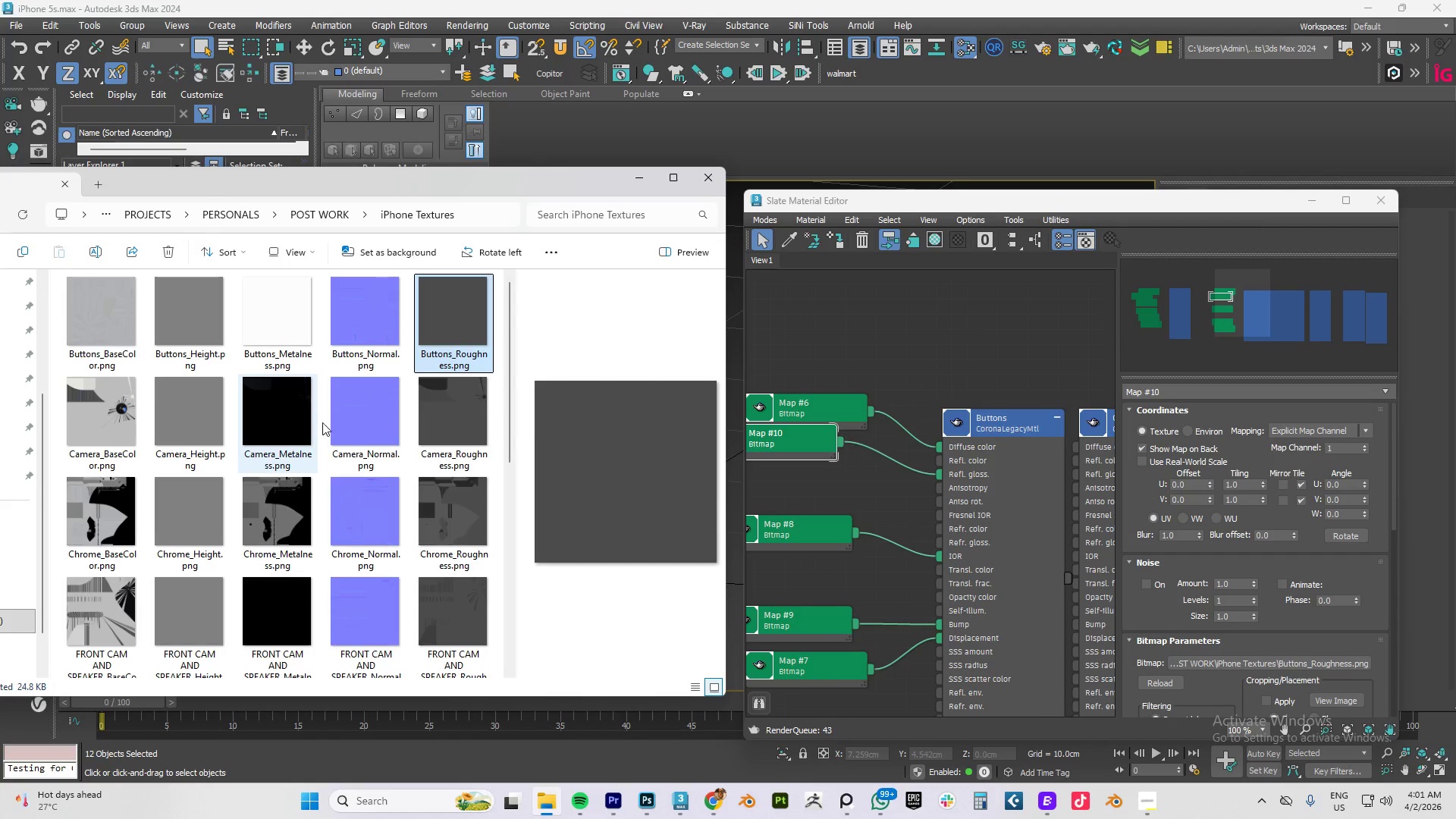 
scroll: coordinate [959, 497], scroll_direction: down, amount: 3.0
 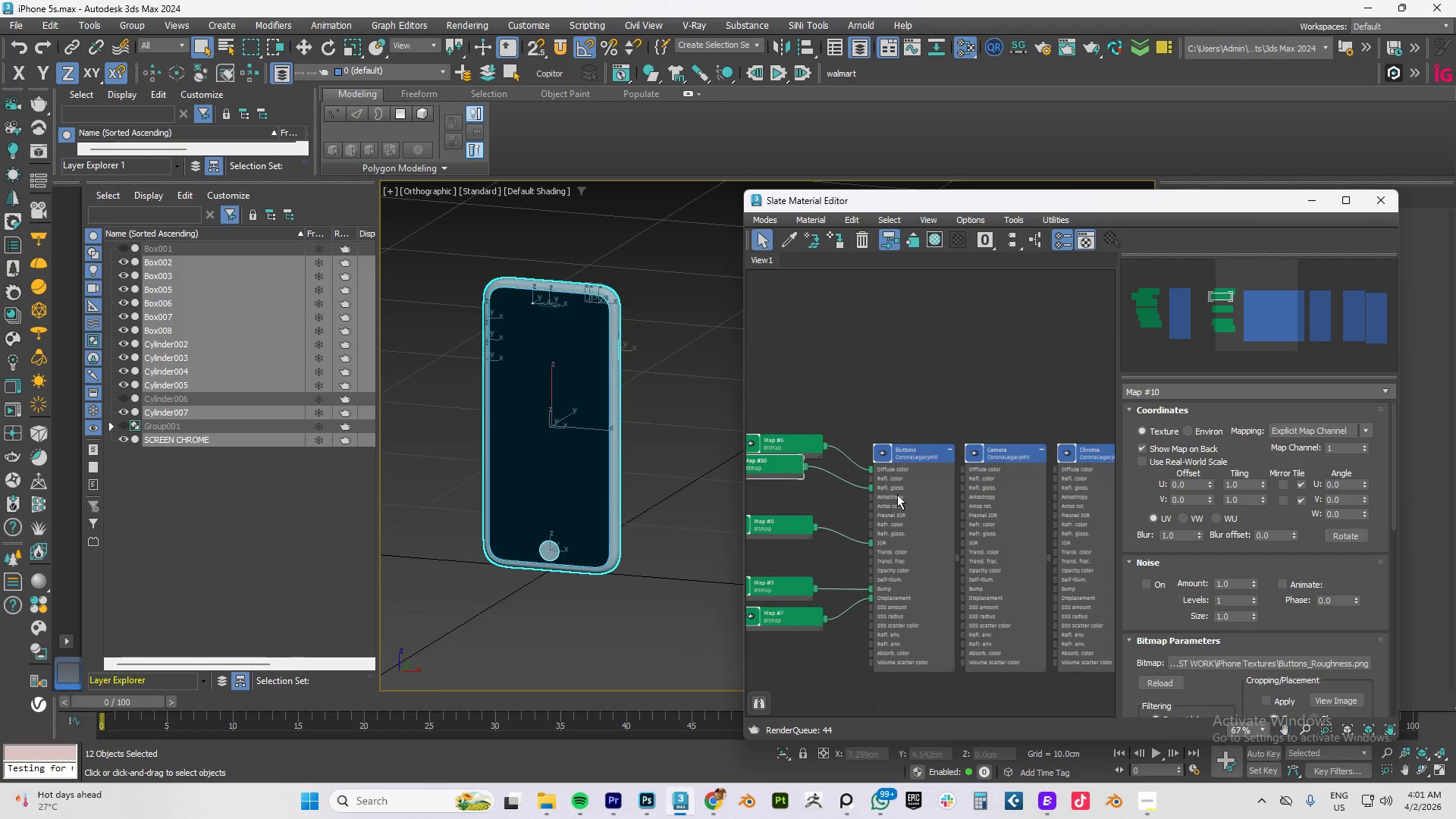 
left_click_drag(start_coordinate=[901, 453], to_coordinate=[665, 460])
 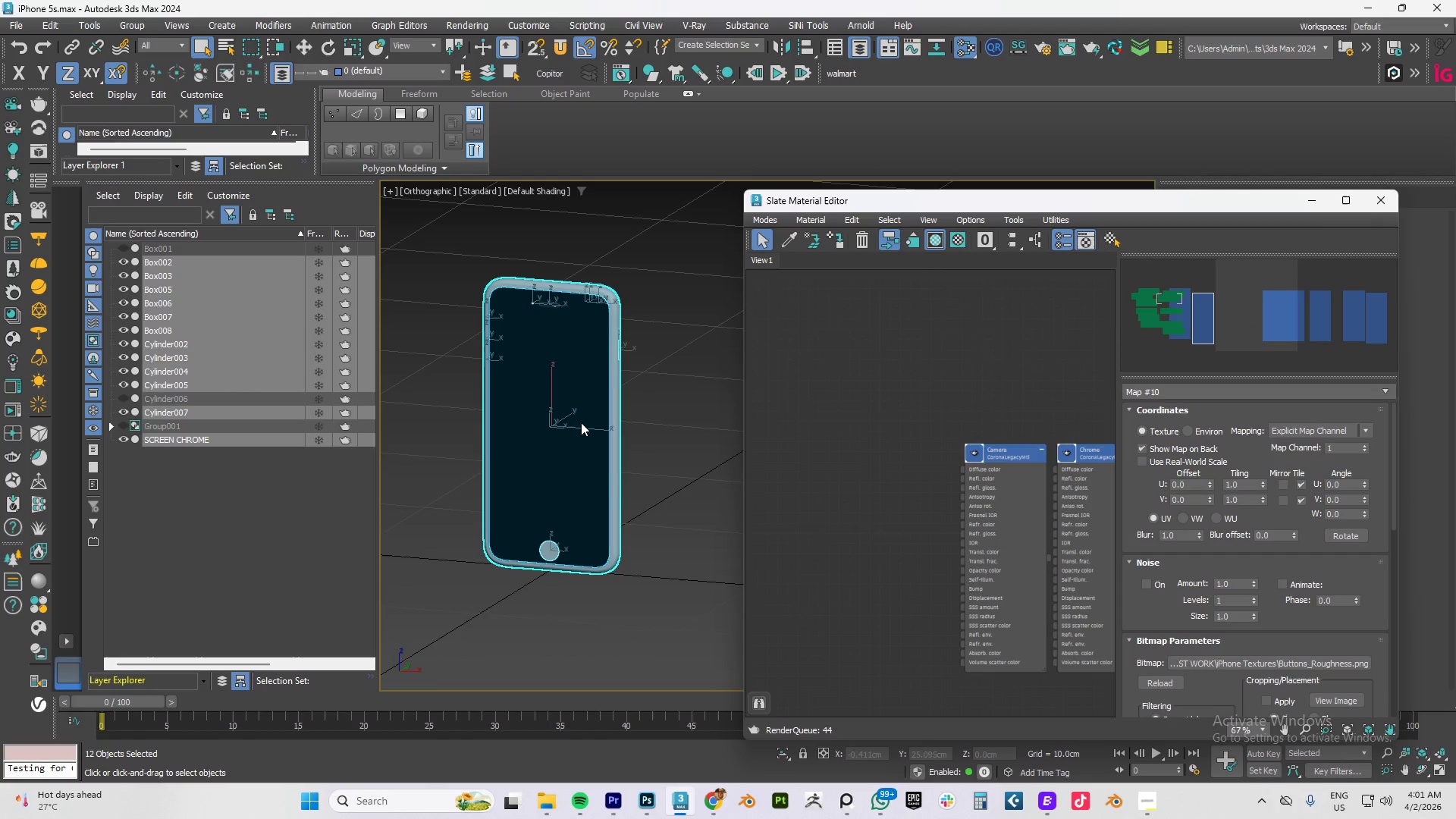 
key(Alt+AltLeft)
 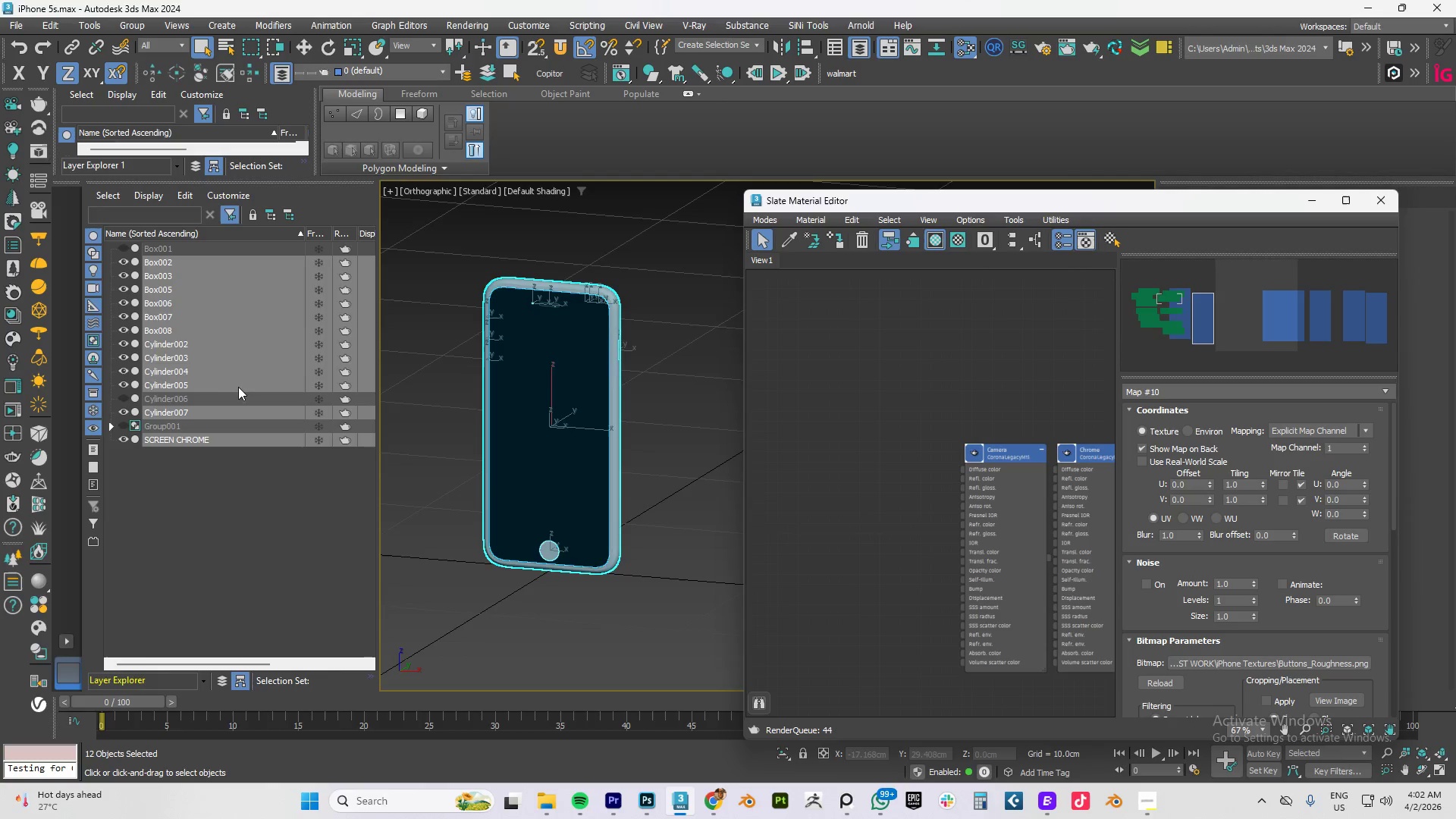 
key(Alt+Tab)
 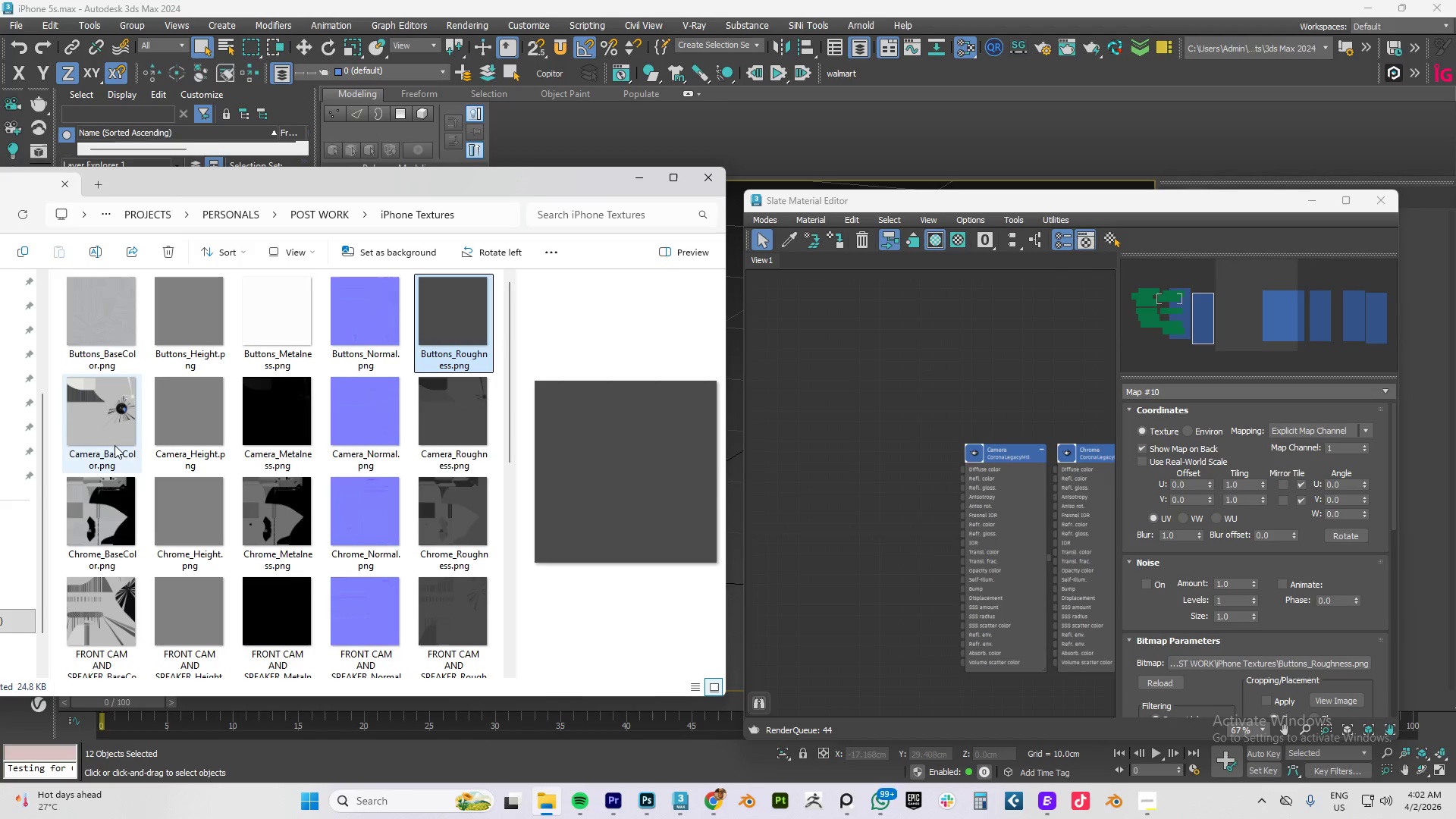 
left_click_drag(start_coordinate=[86, 425], to_coordinate=[866, 469])
 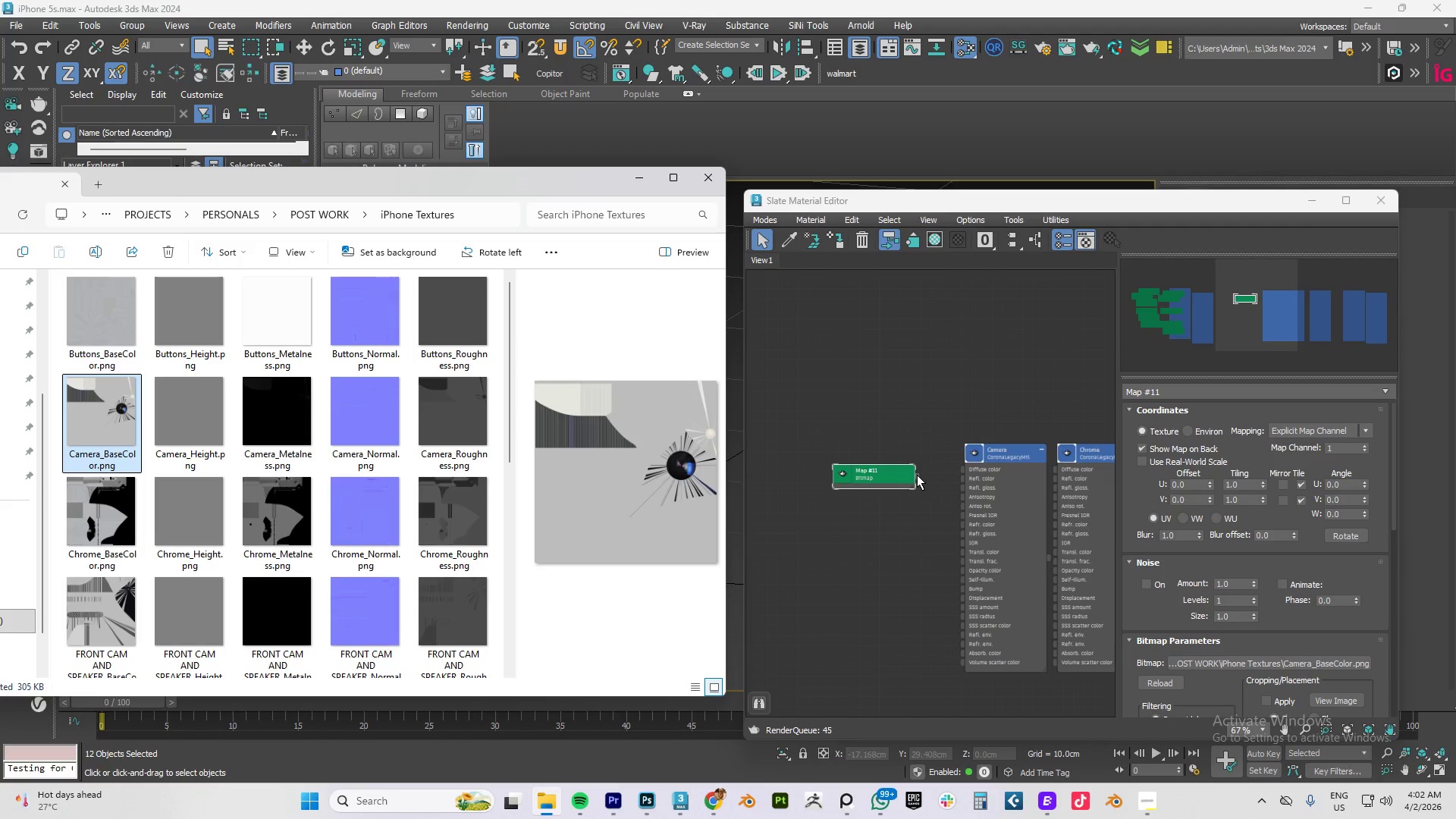 
left_click_drag(start_coordinate=[917, 475], to_coordinate=[952, 468])
 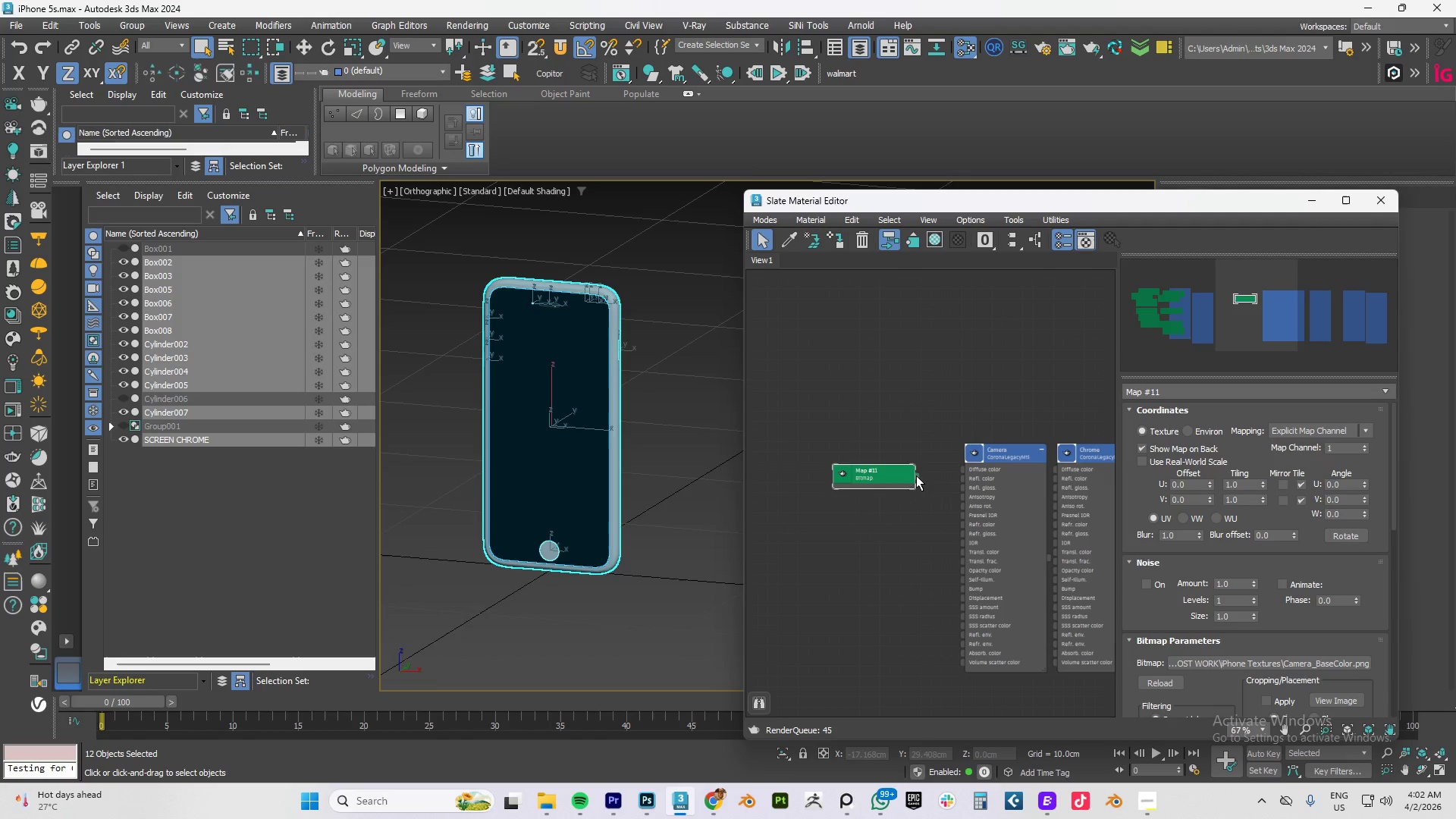 
left_click_drag(start_coordinate=[916, 475], to_coordinate=[969, 467])
 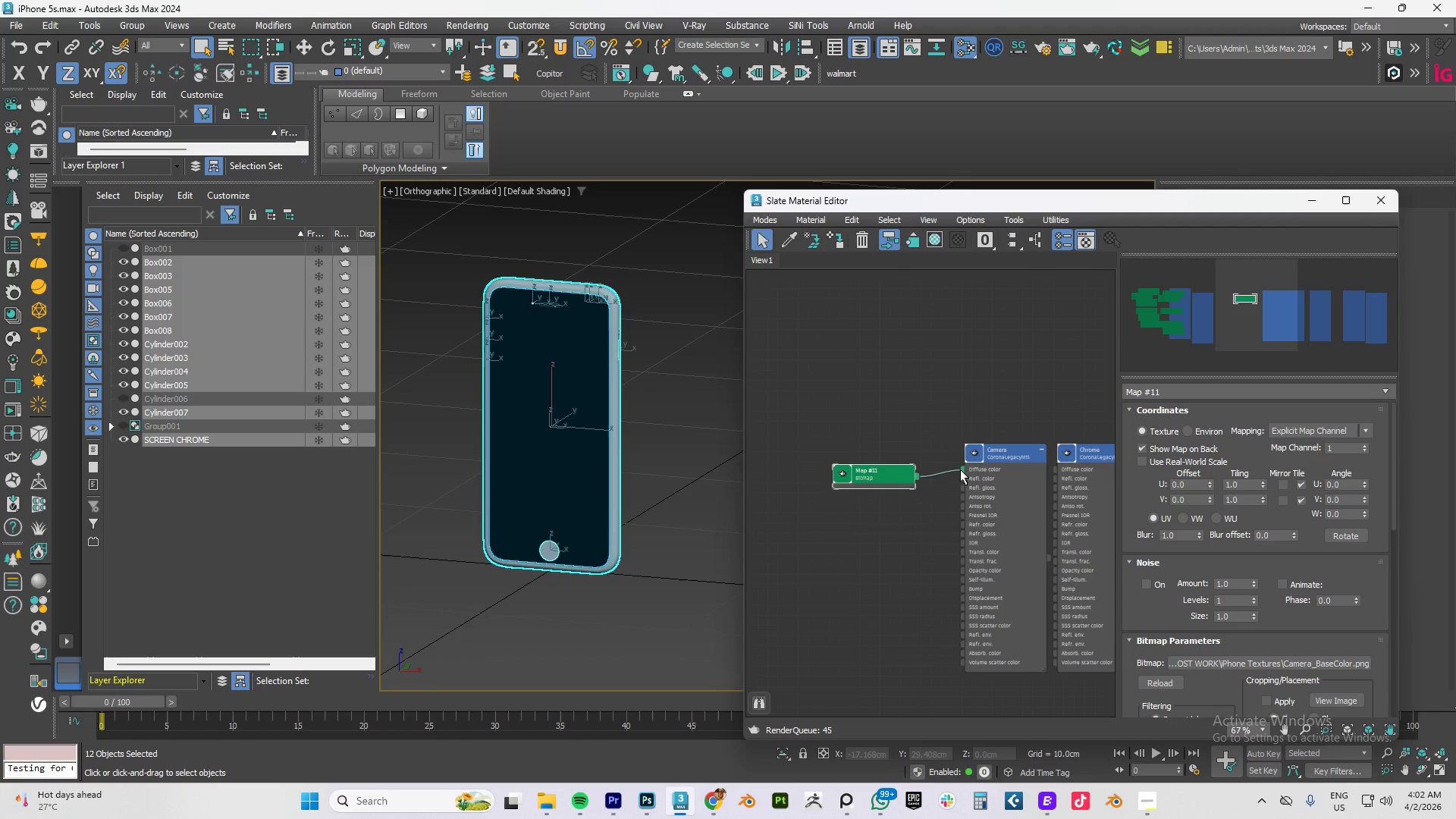 
key(Alt+AltLeft)
 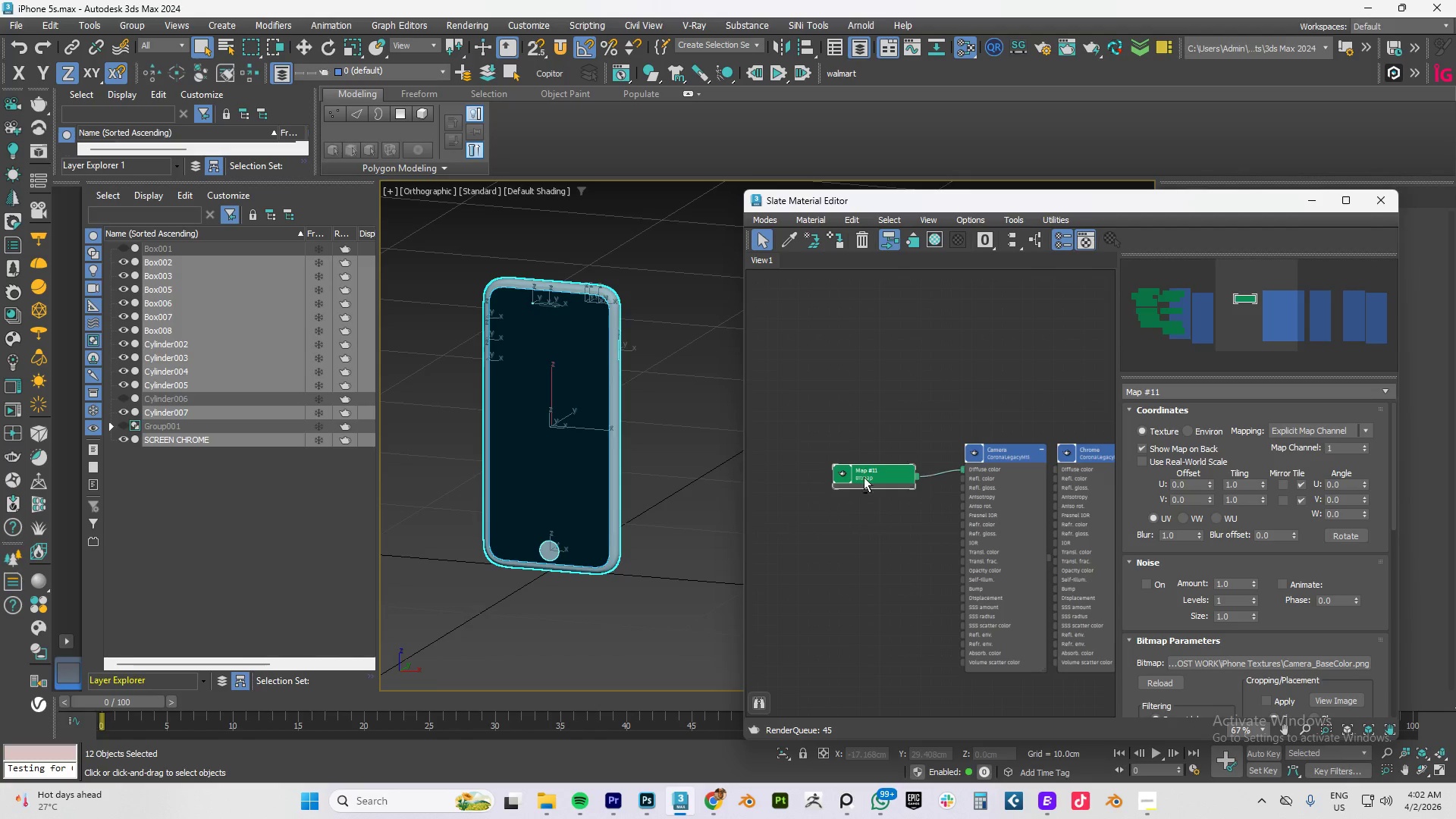 
key(Alt+Tab)
 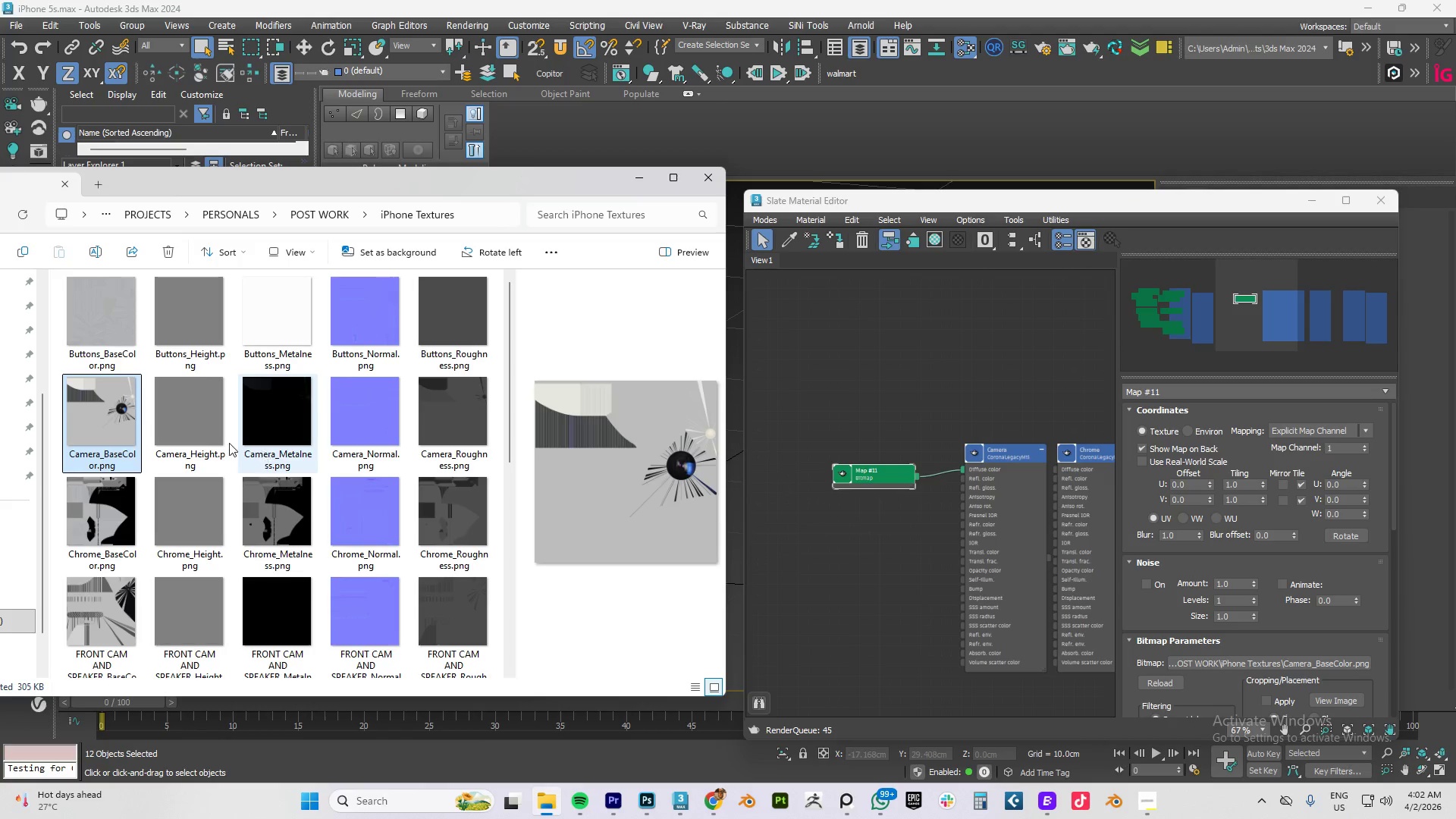 
left_click_drag(start_coordinate=[185, 428], to_coordinate=[848, 617])
 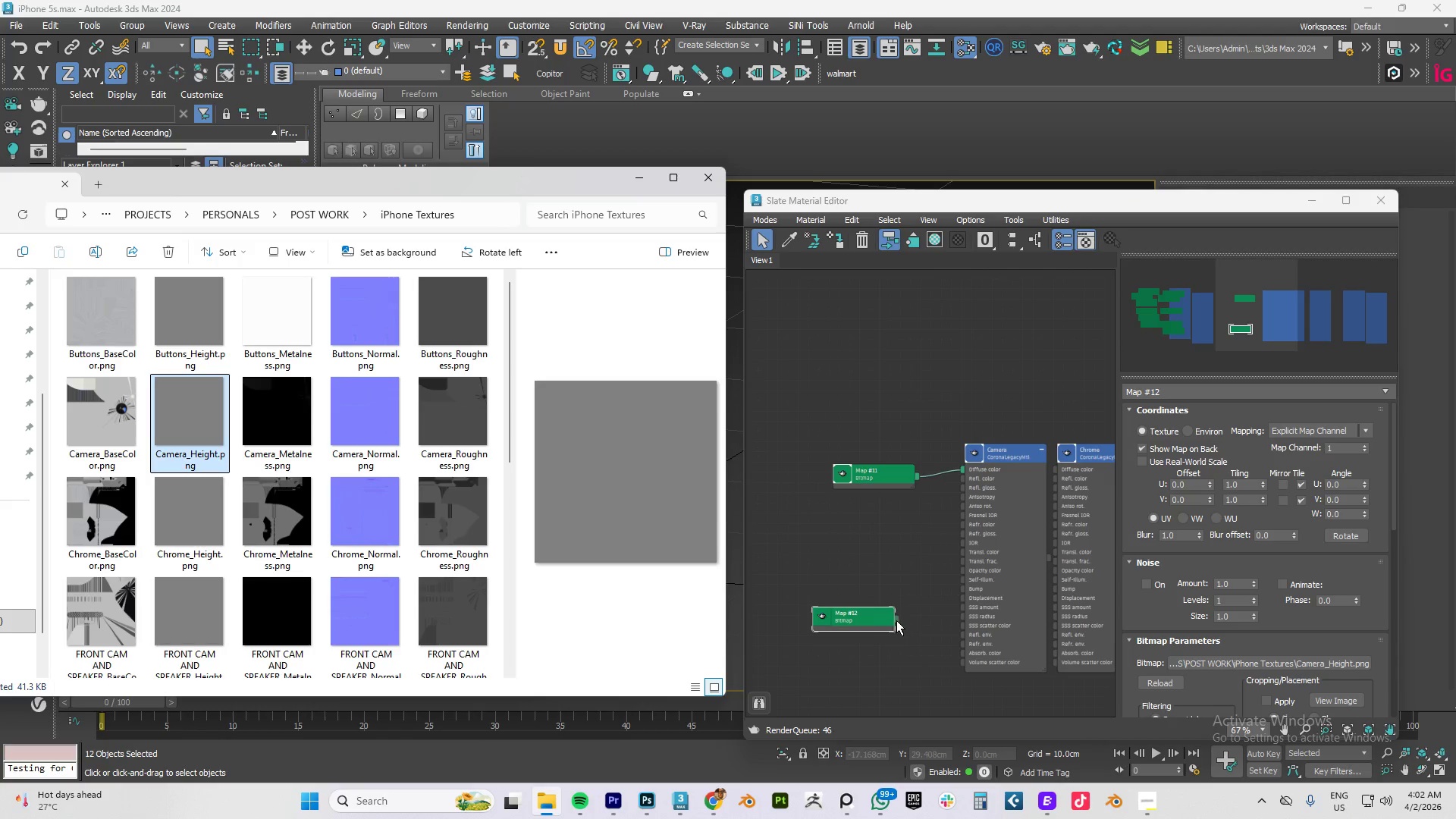 
left_click_drag(start_coordinate=[896, 620], to_coordinate=[961, 605])
 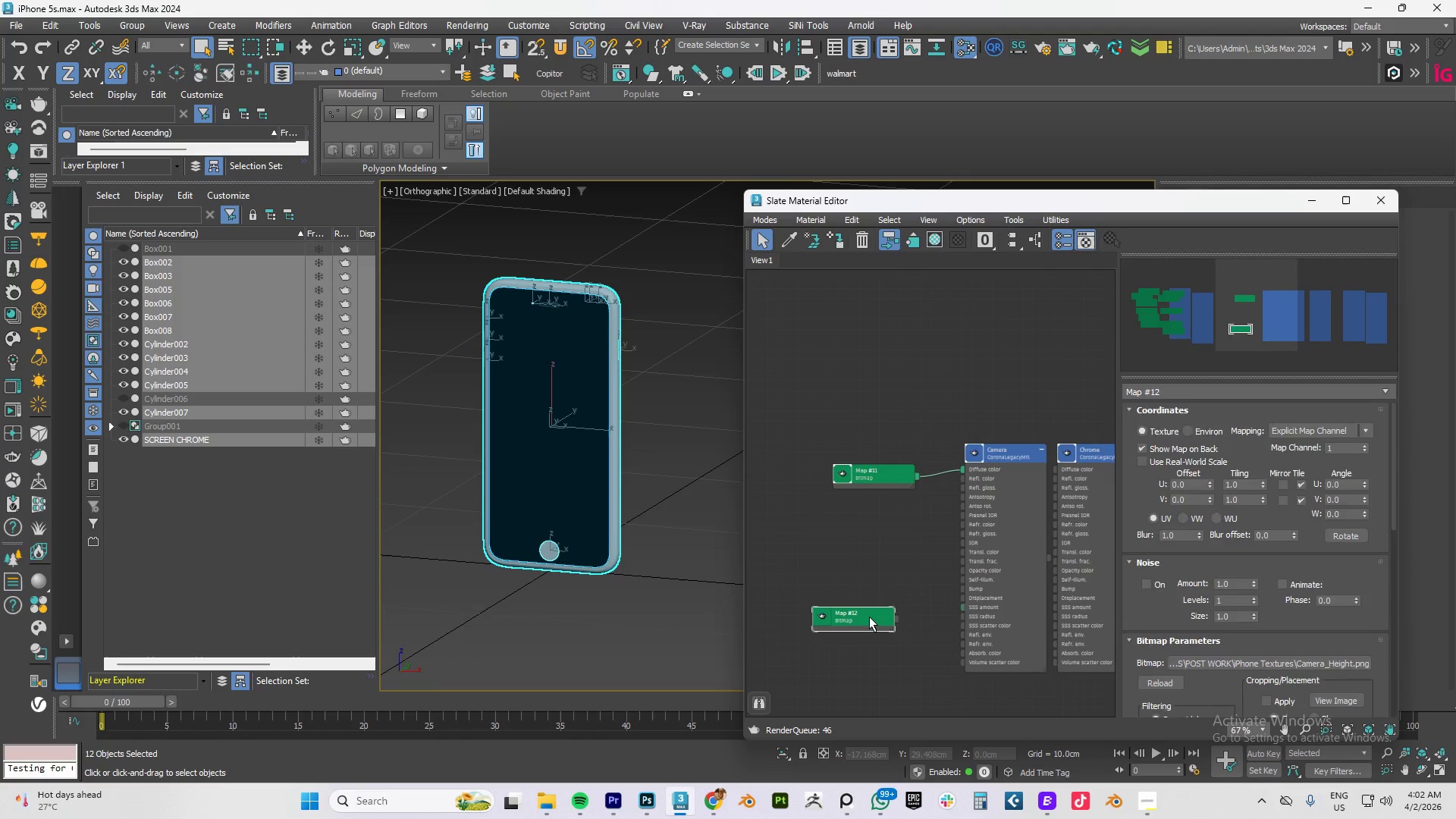 
left_click([869, 617])
 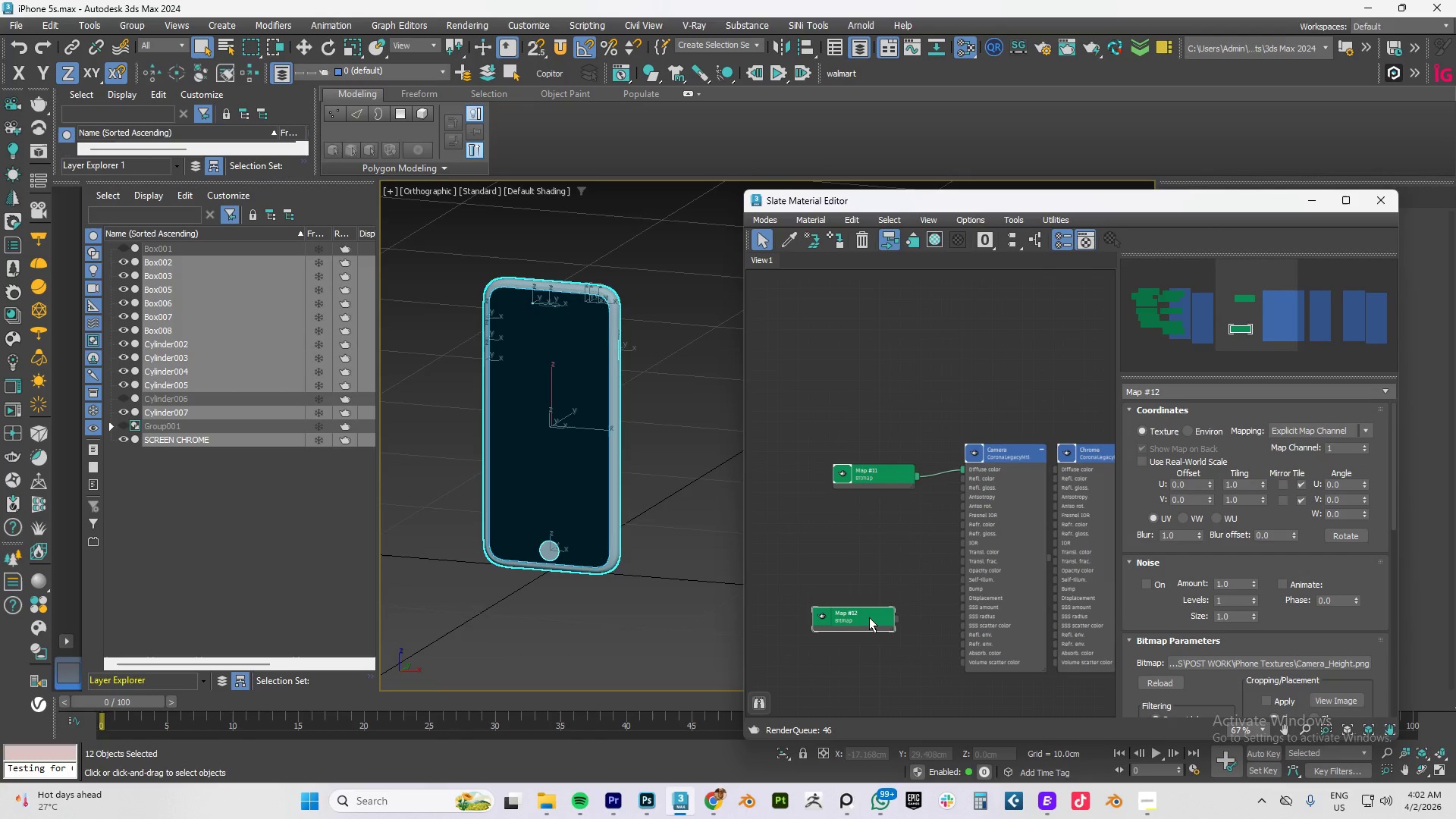 
key(Delete)
 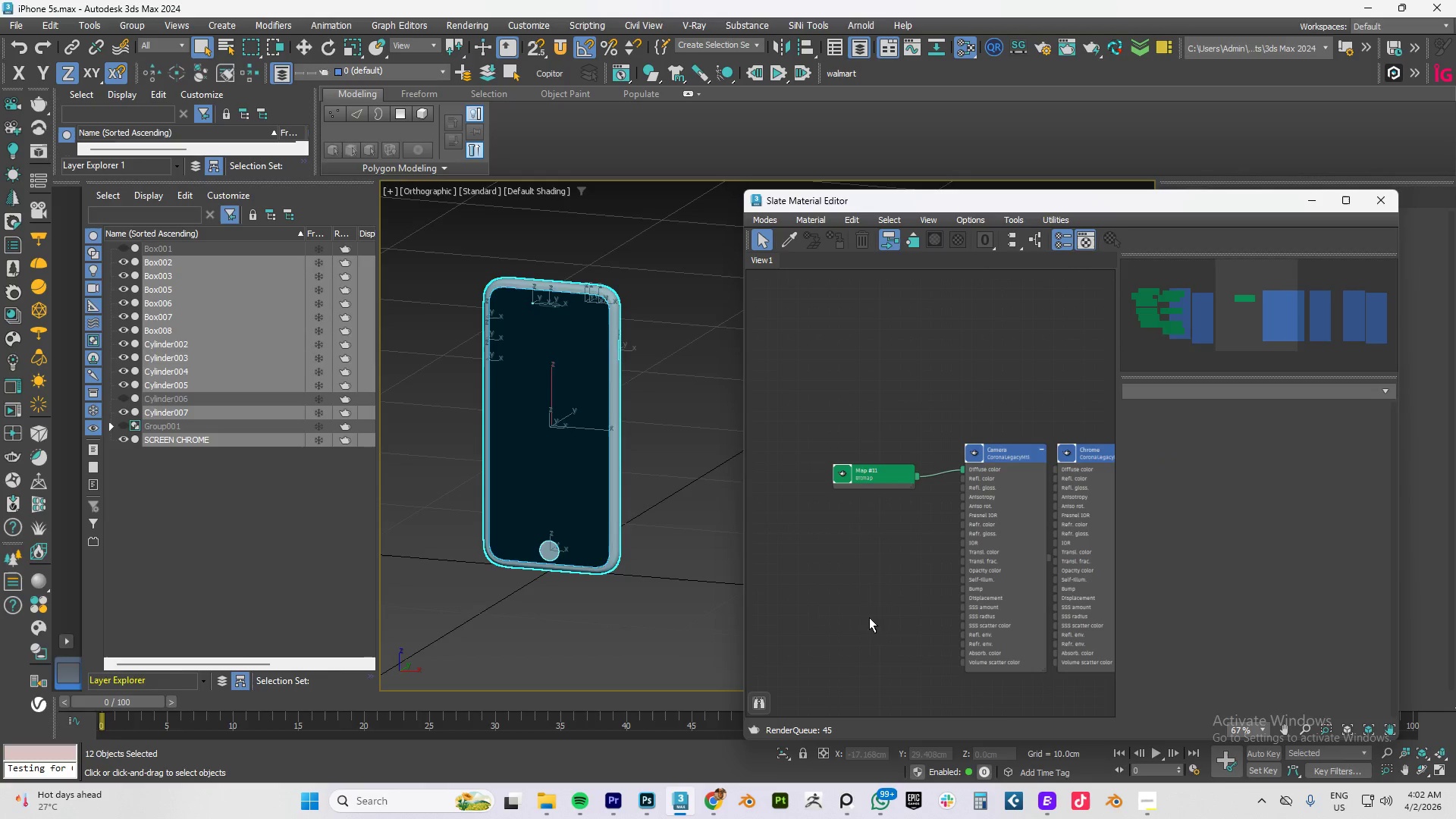 
key(Alt+AltLeft)
 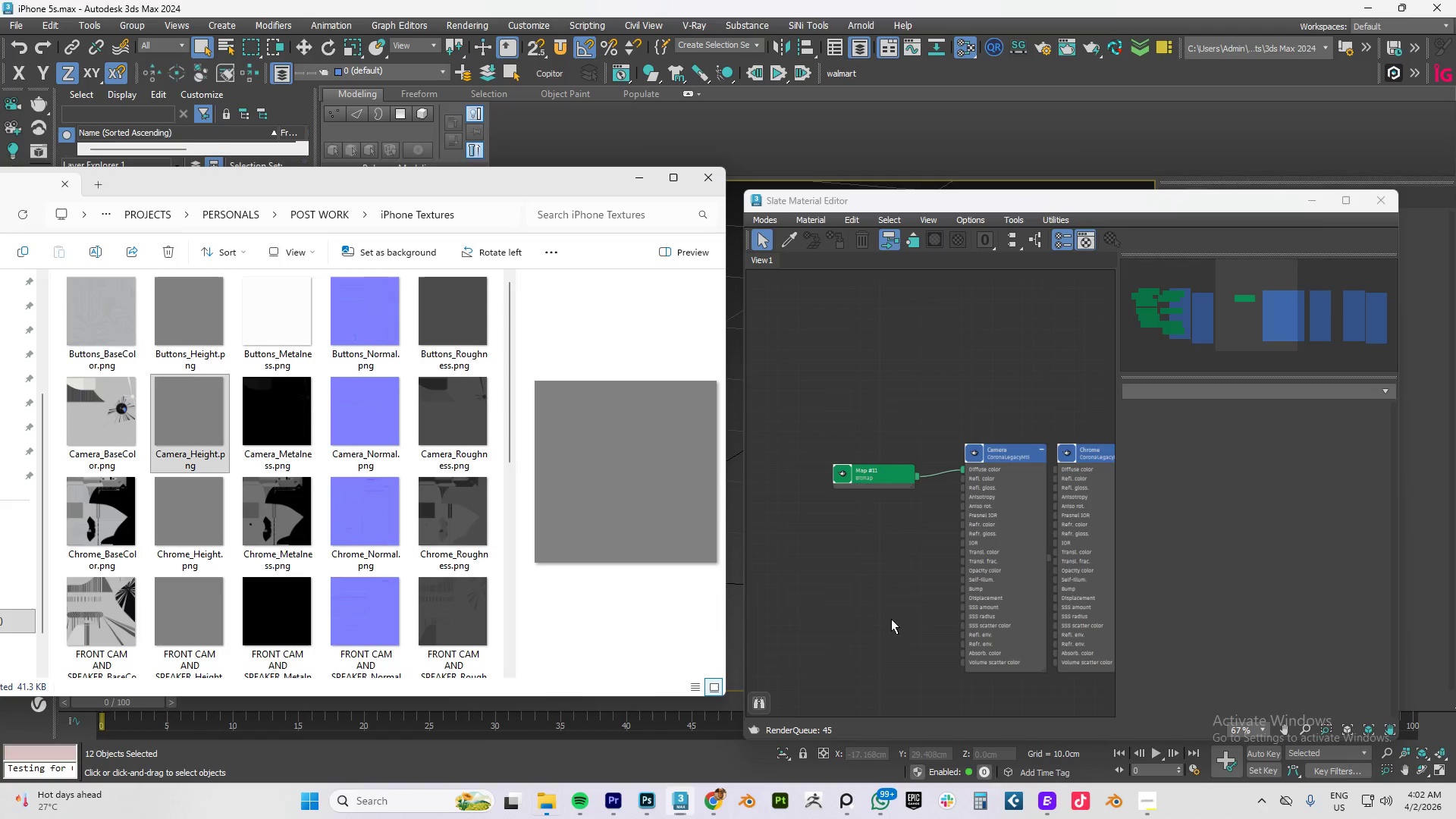 
key(Alt+Tab)
 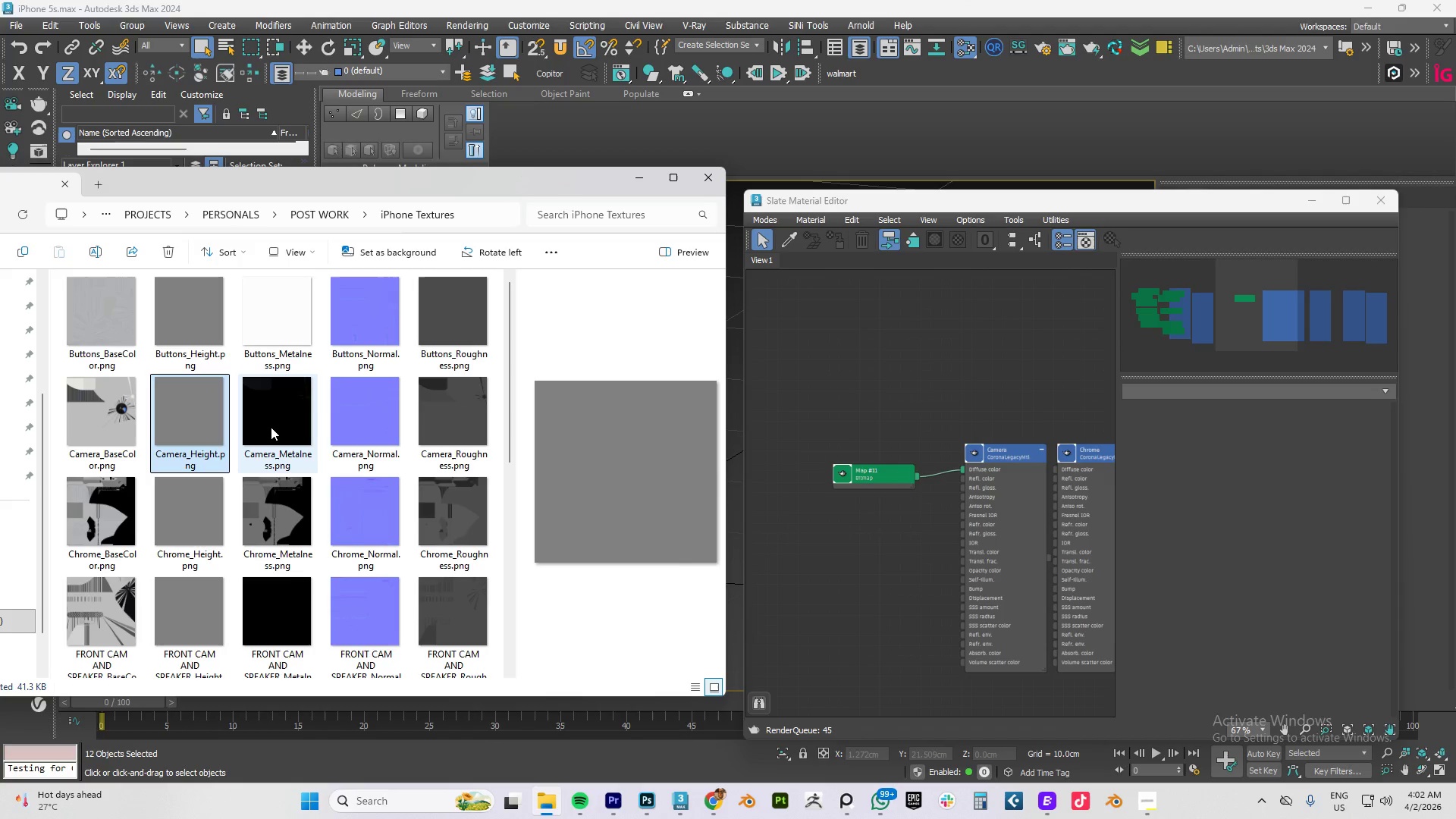 
left_click_drag(start_coordinate=[271, 428], to_coordinate=[858, 523])
 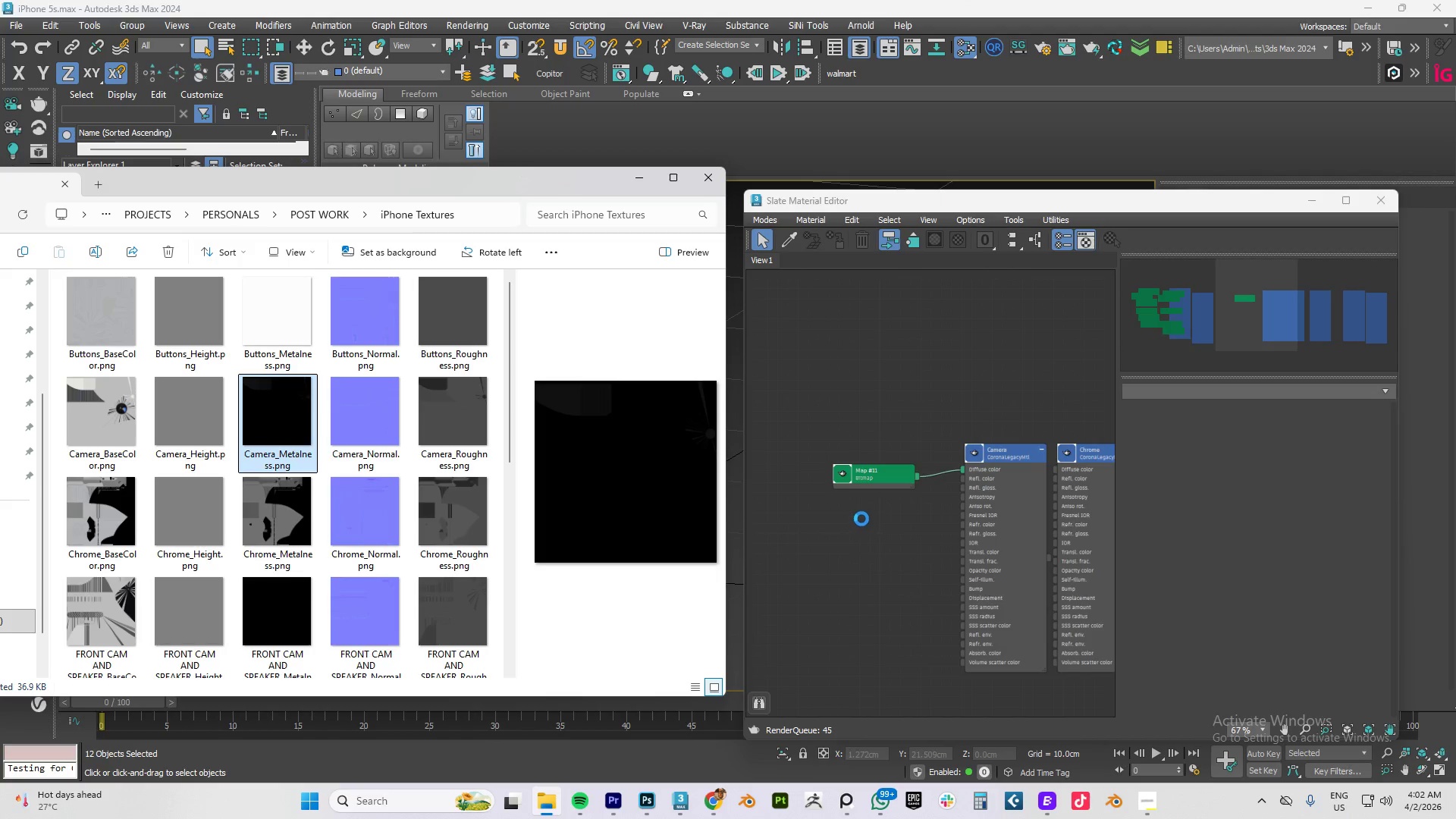 
scroll: coordinate [861, 519], scroll_direction: up, amount: 3.0
 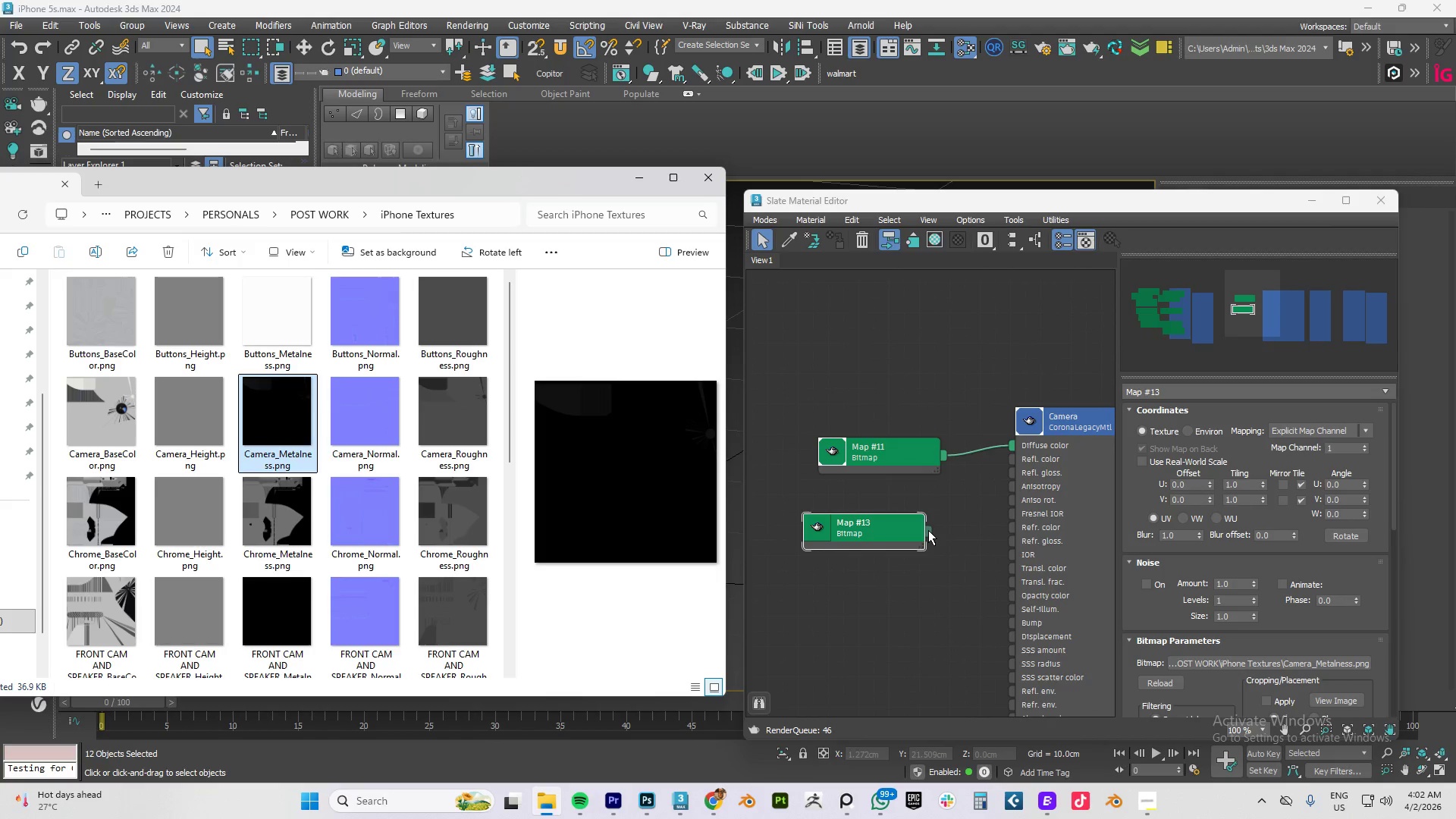 
left_click_drag(start_coordinate=[927, 531], to_coordinate=[1015, 555])
 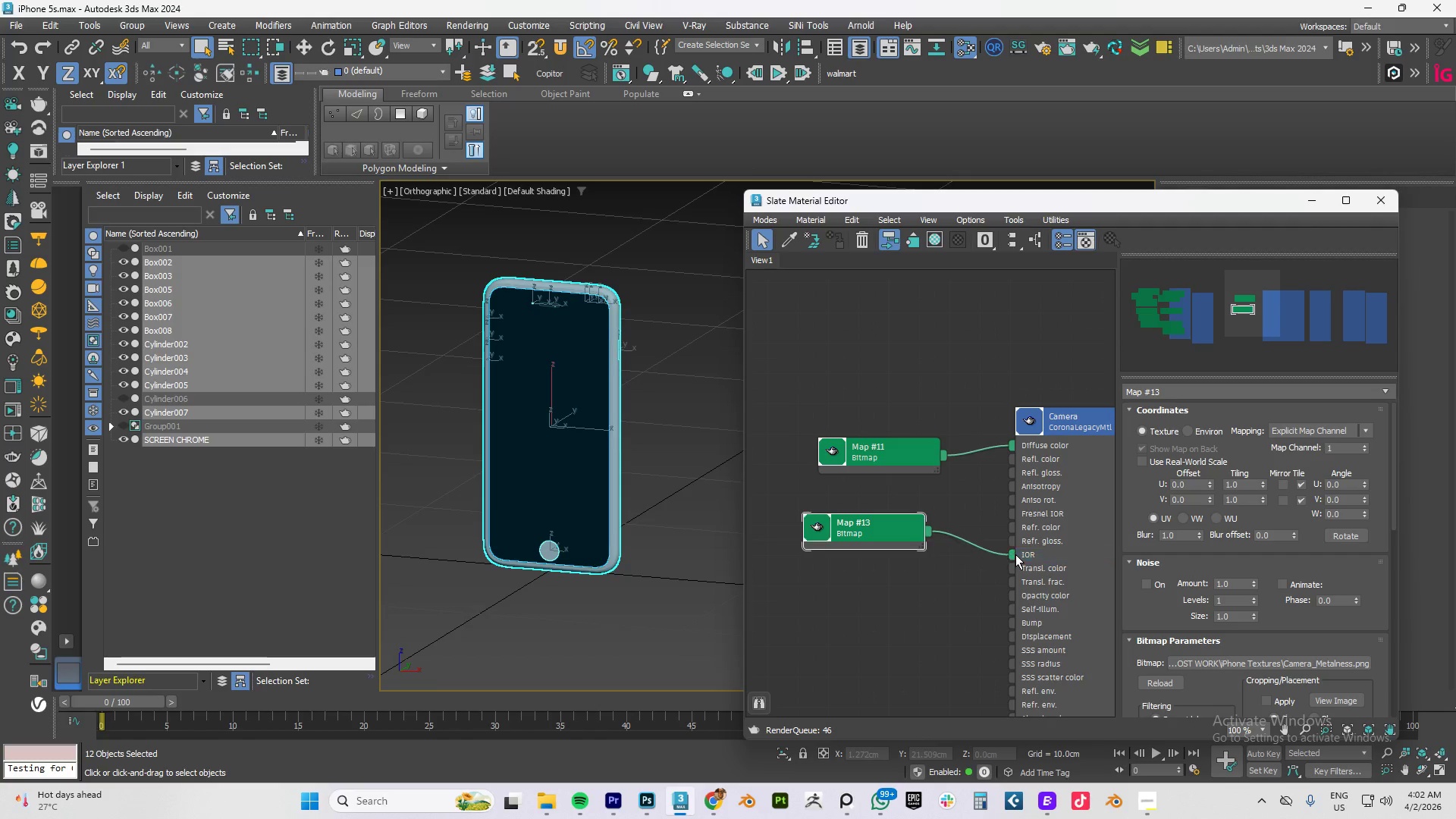 
key(Alt+AltLeft)
 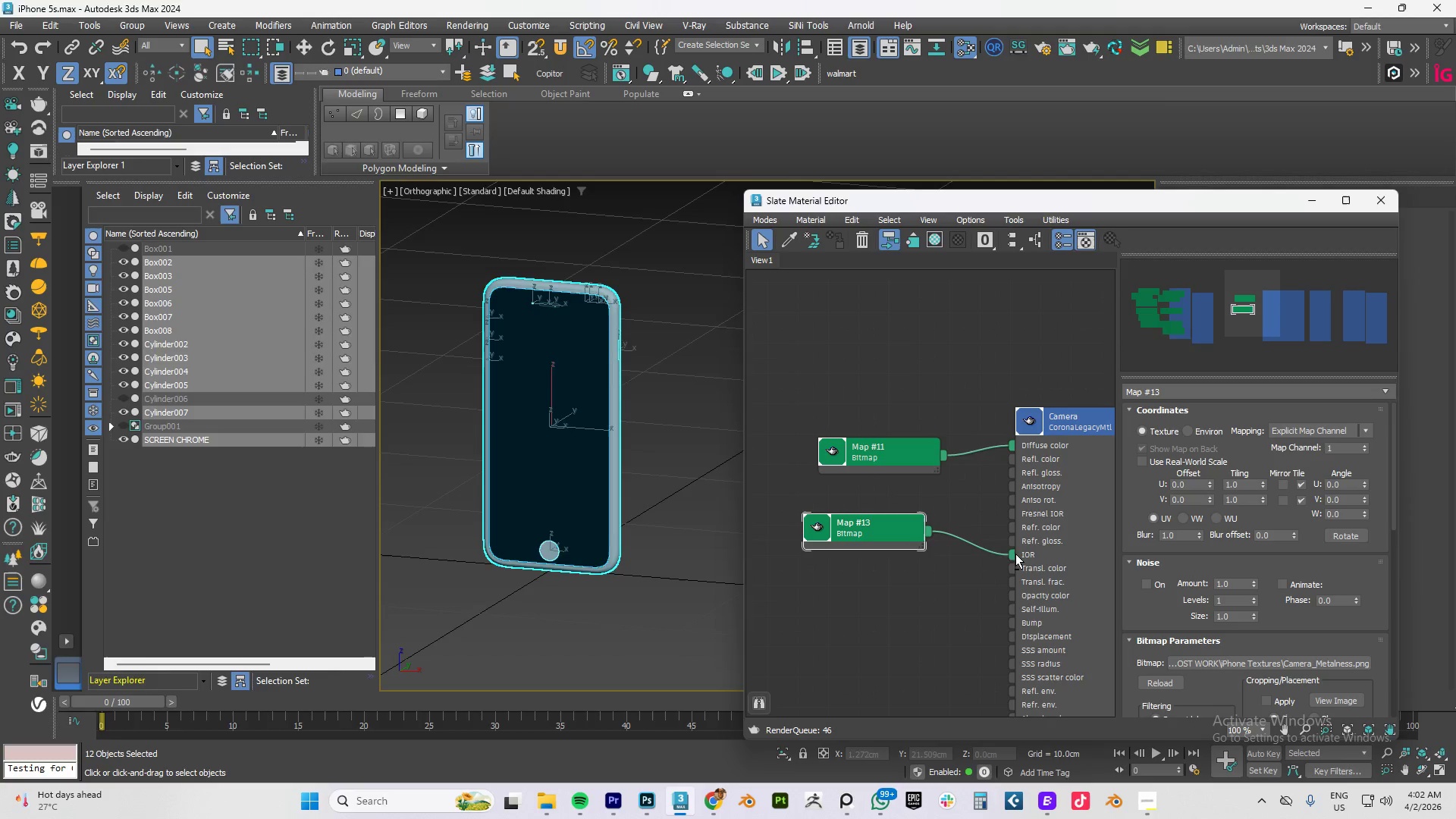 
key(Alt+Tab)
 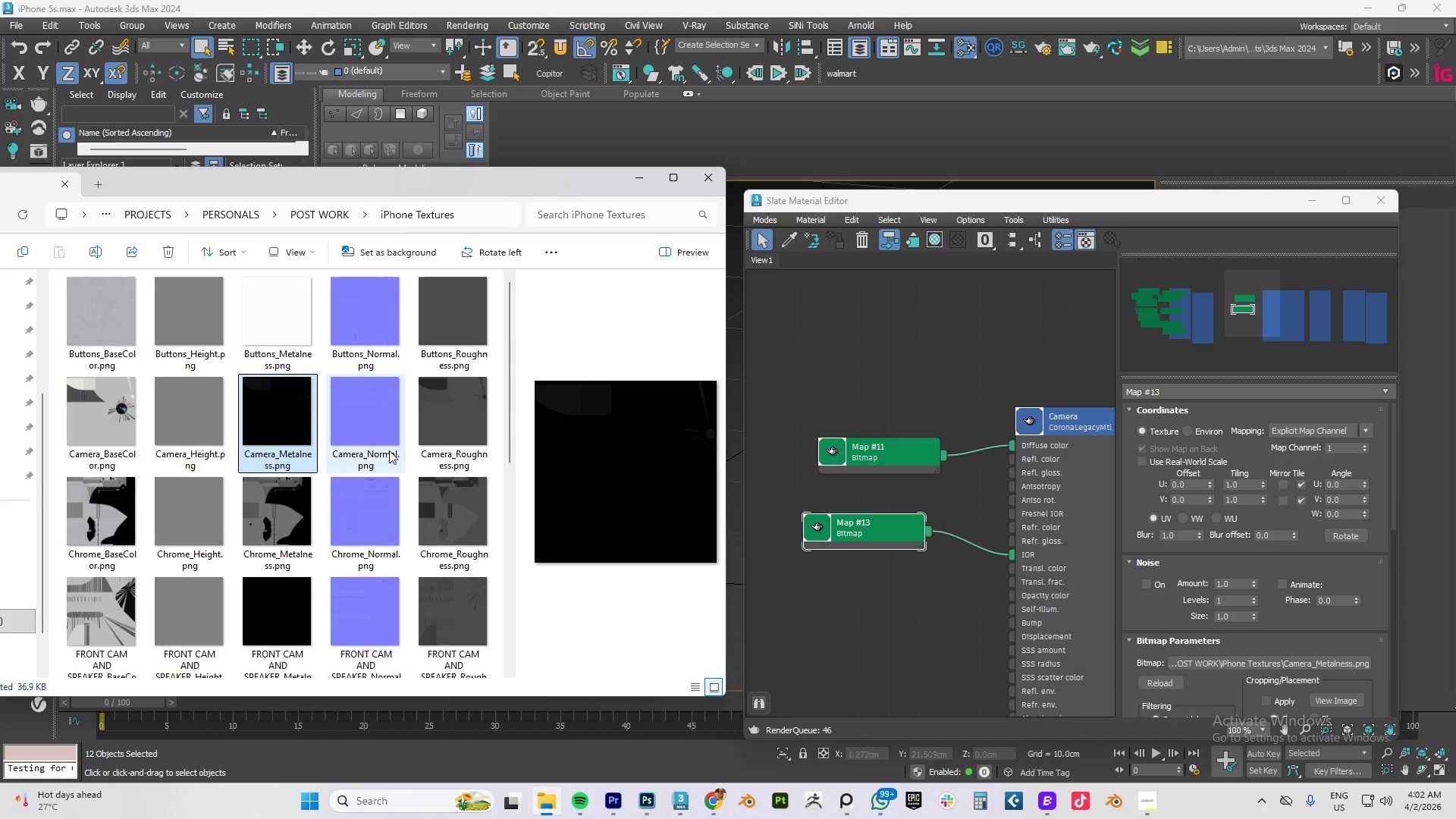 
left_click_drag(start_coordinate=[366, 439], to_coordinate=[819, 630])
 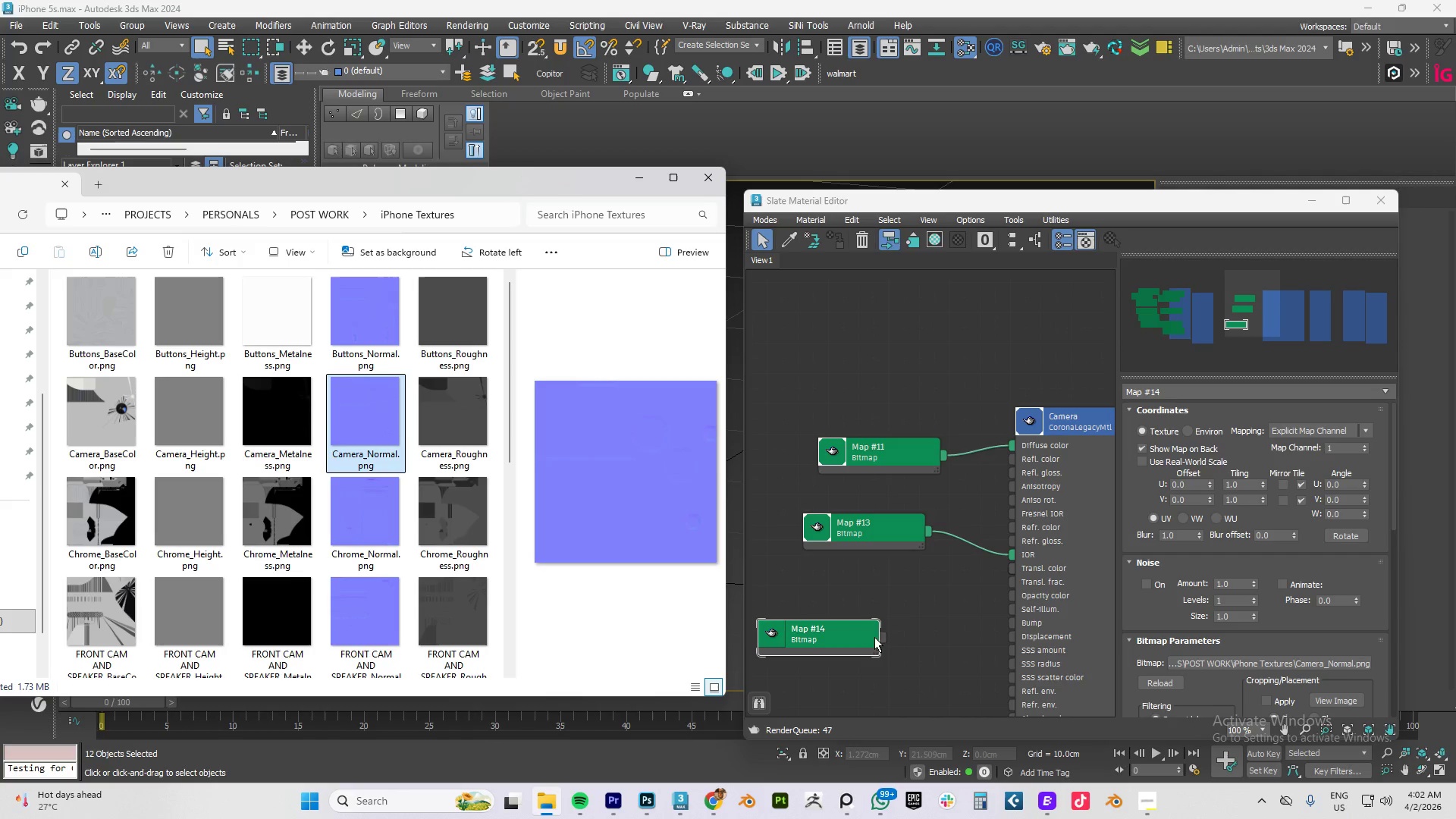 
left_click_drag(start_coordinate=[880, 636], to_coordinate=[1017, 624])
 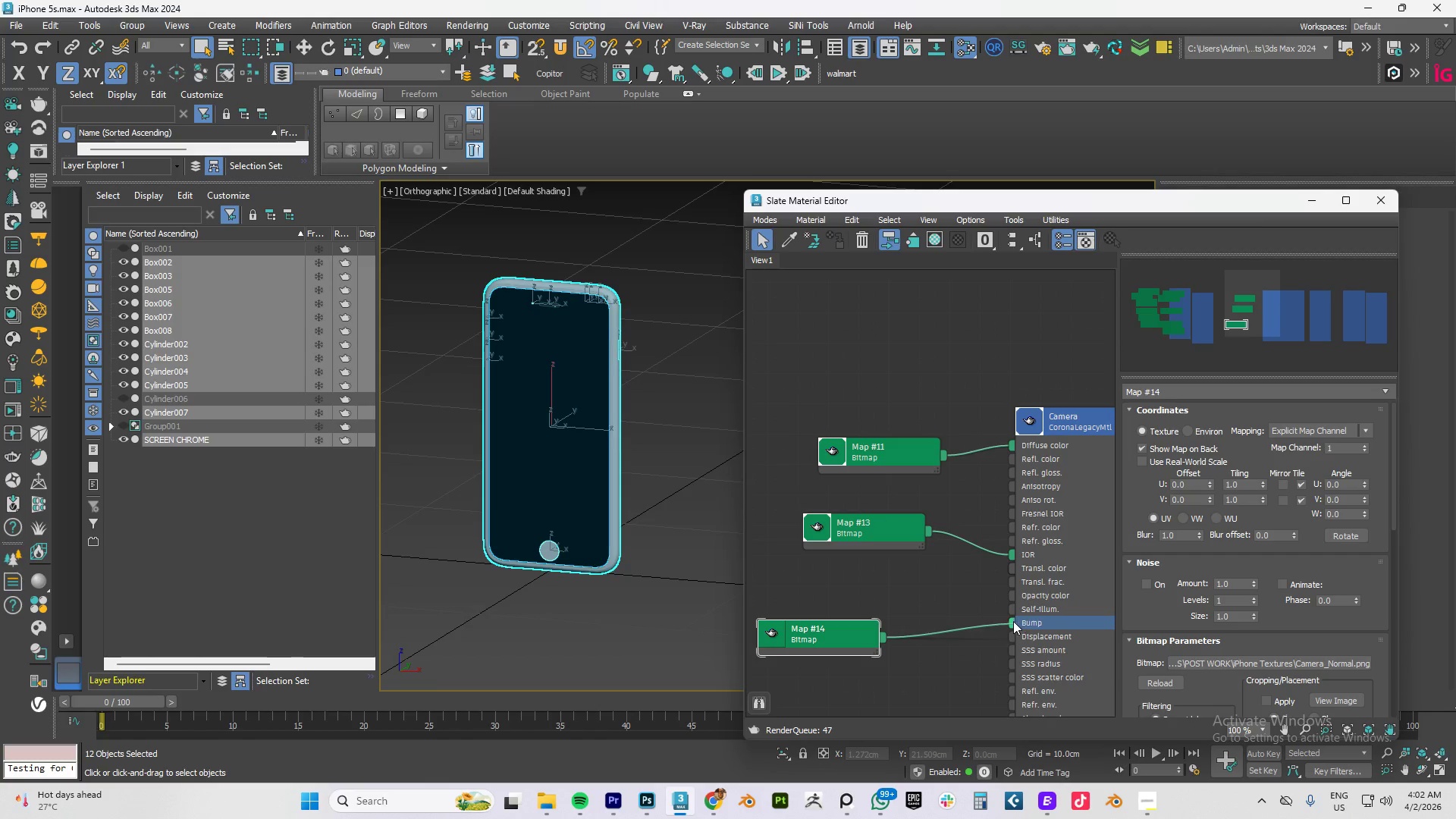 
key(Alt+AltLeft)
 